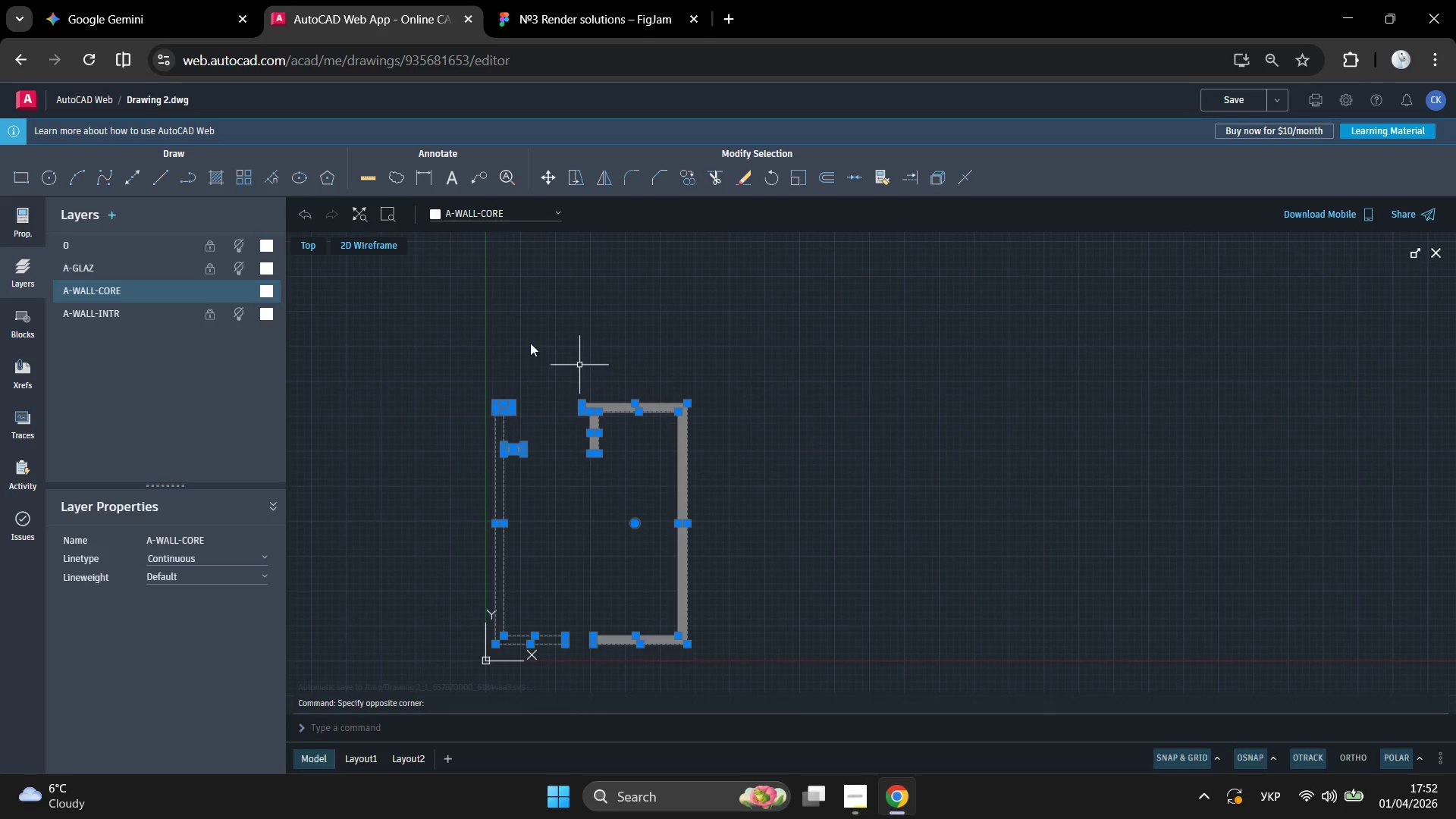 
left_click([522, 343])
 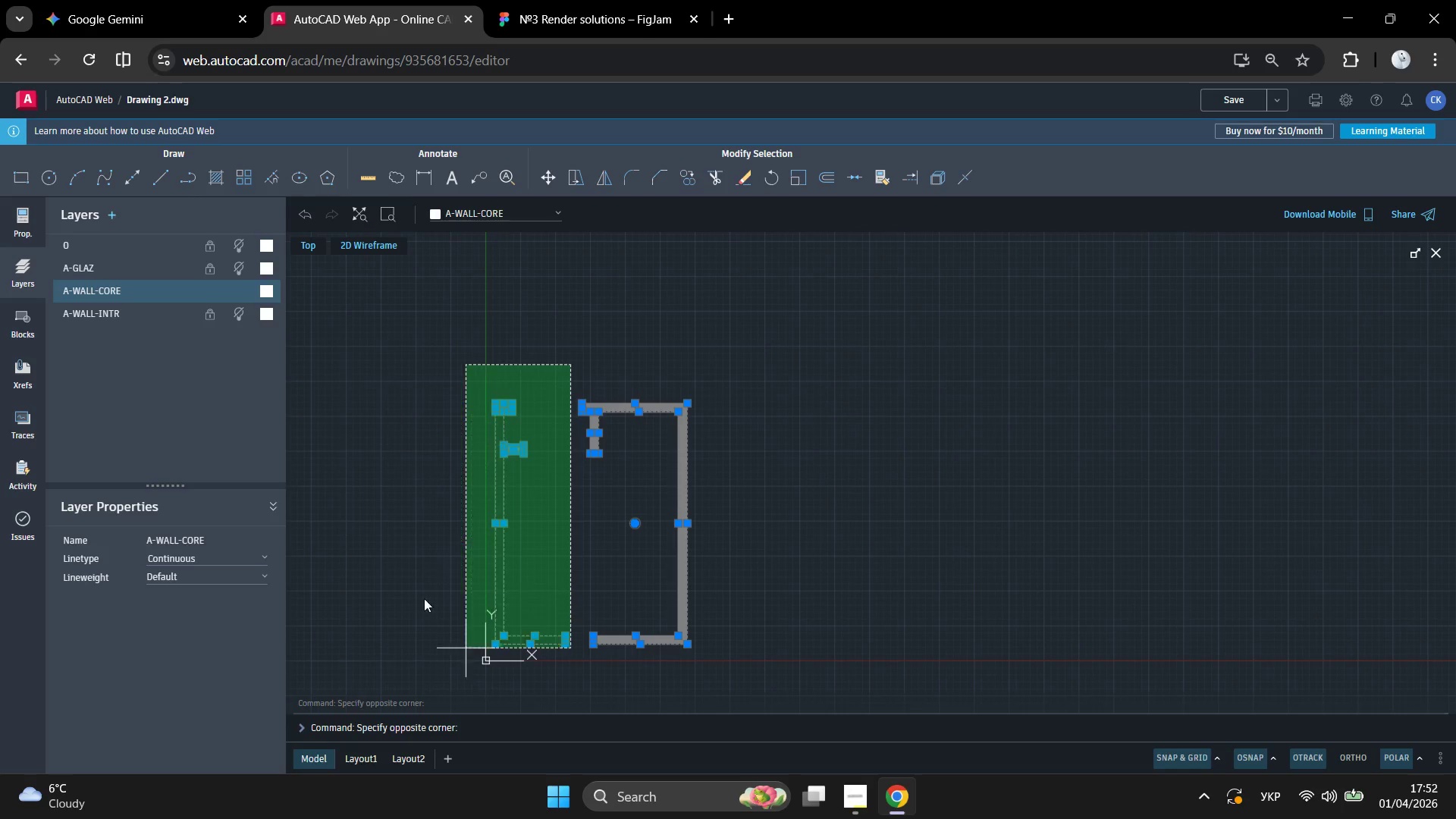 
left_click([416, 616])
 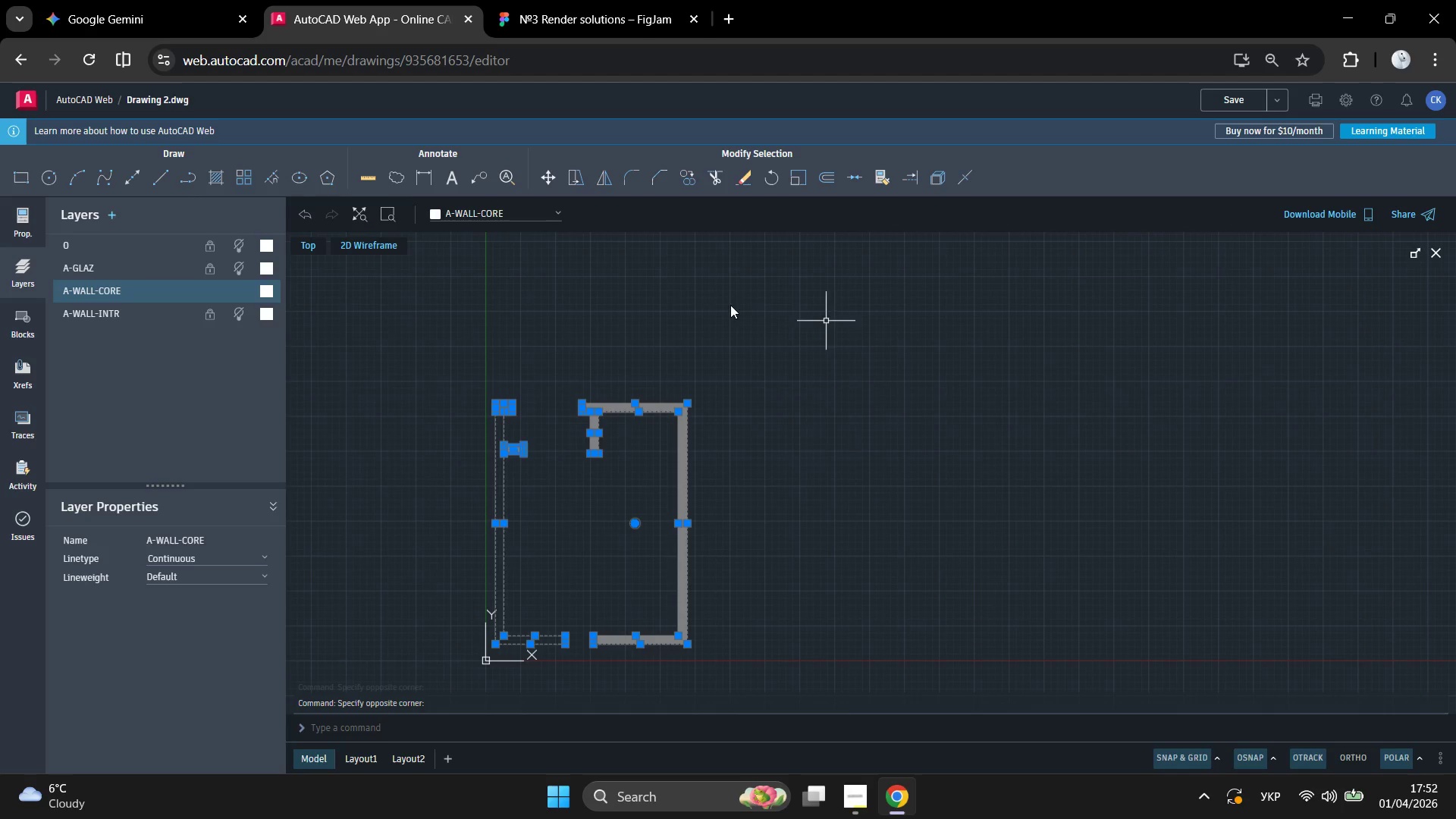 
left_click_drag(start_coordinate=[742, 294], to_coordinate=[711, 337])
 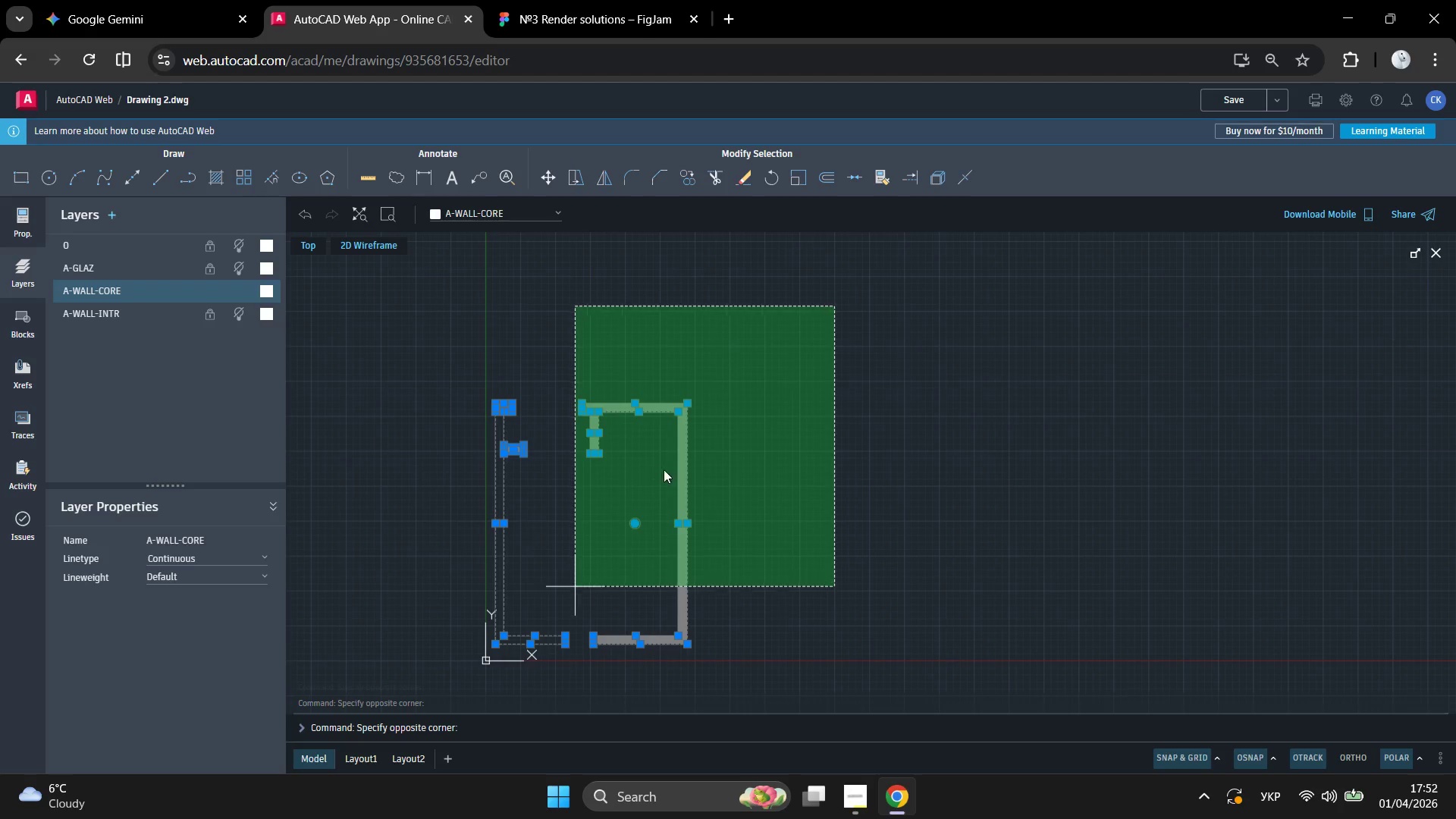 
double_click([918, 375])
 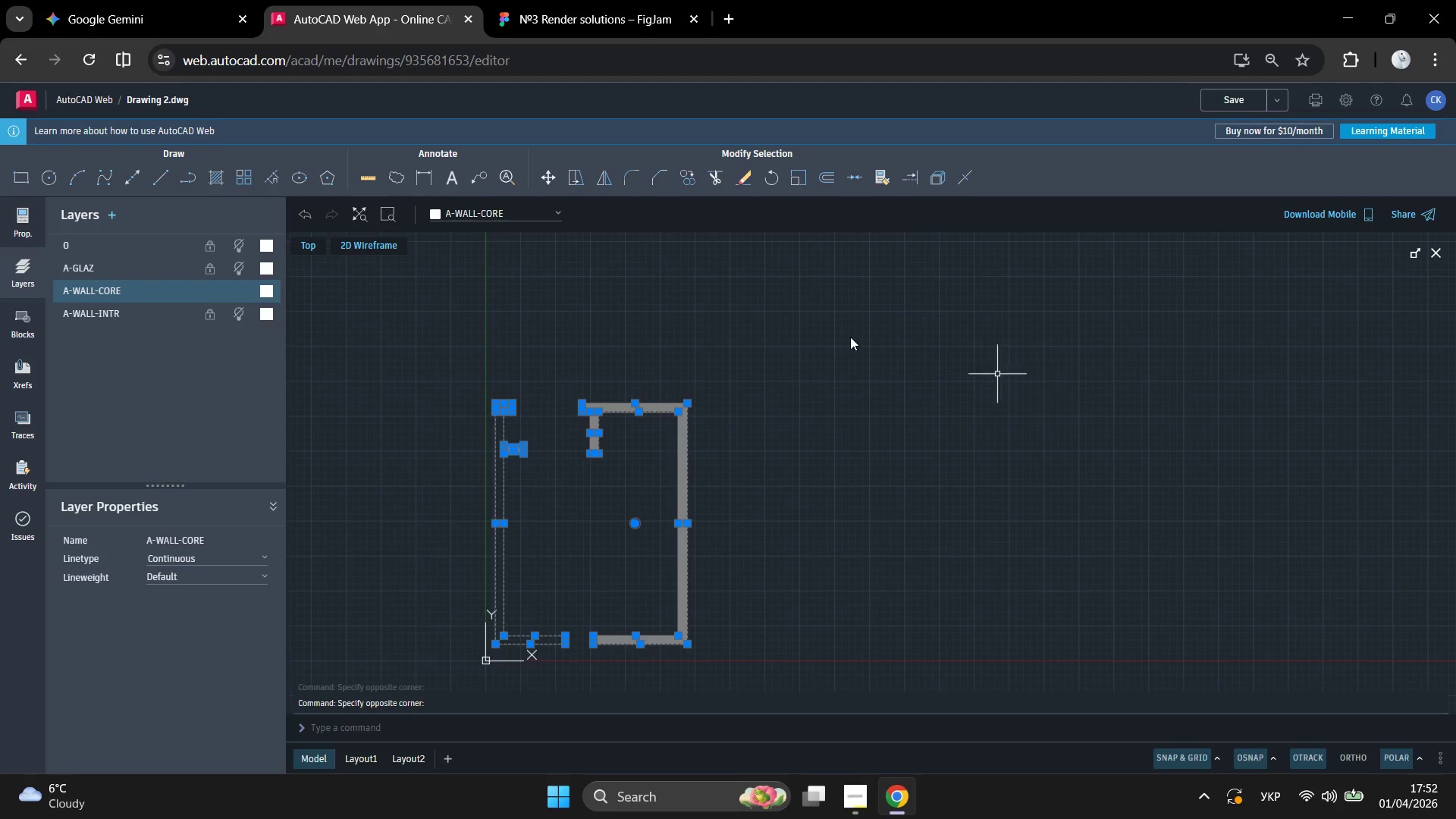 
key(Enter)
 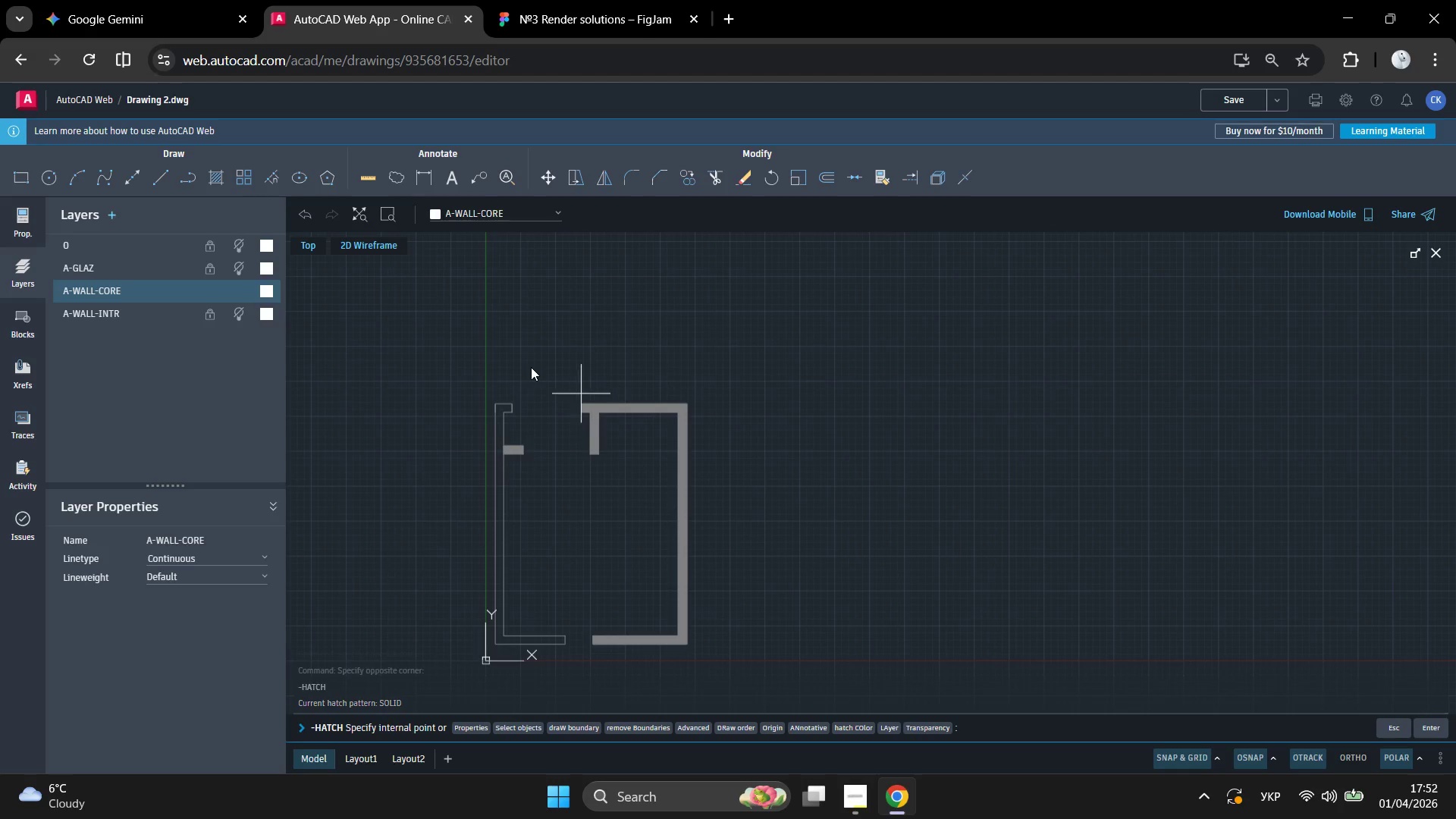 
left_click([531, 366])
 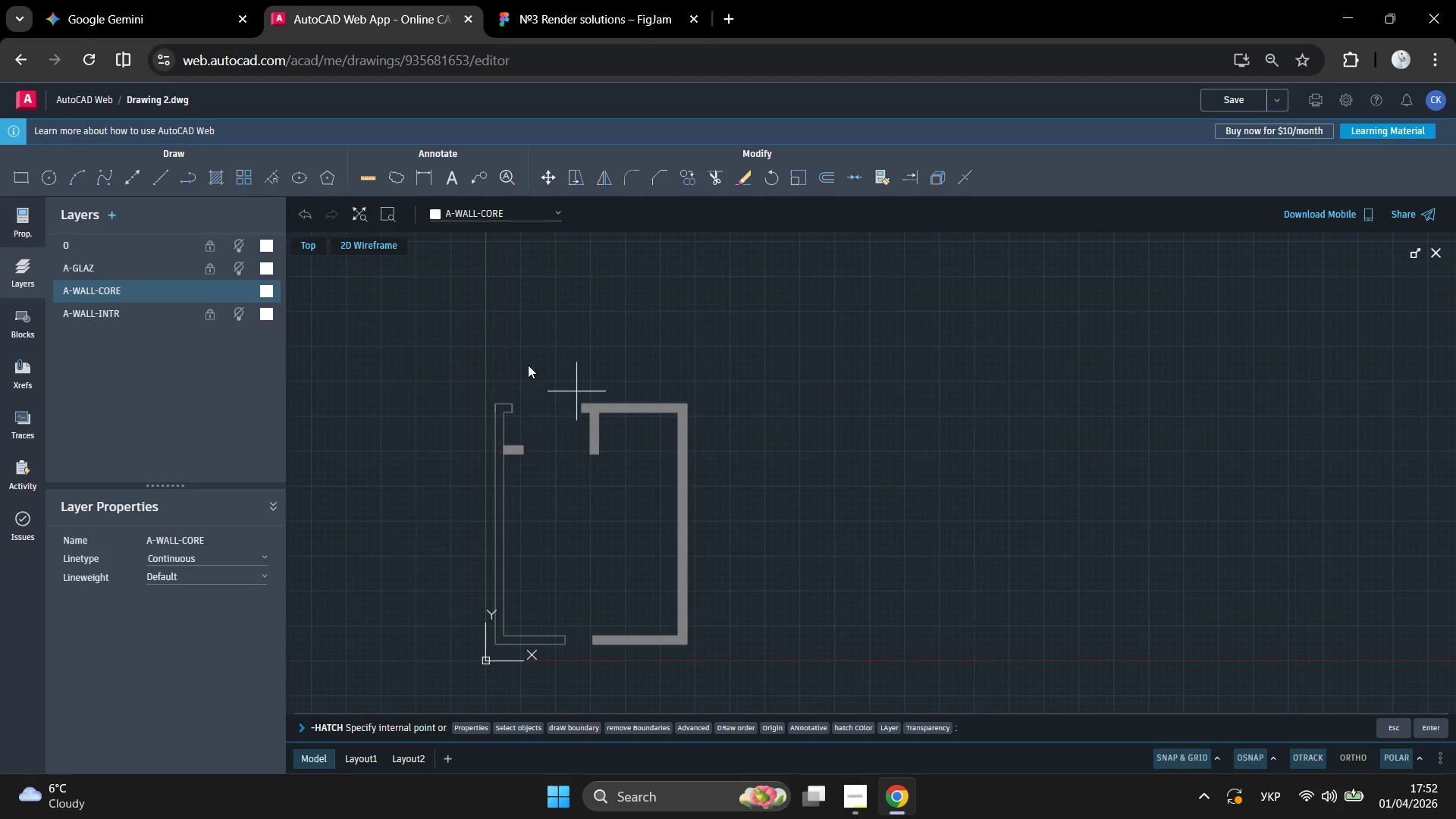 
left_click_drag(start_coordinate=[528, 350], to_coordinate=[427, 543])
 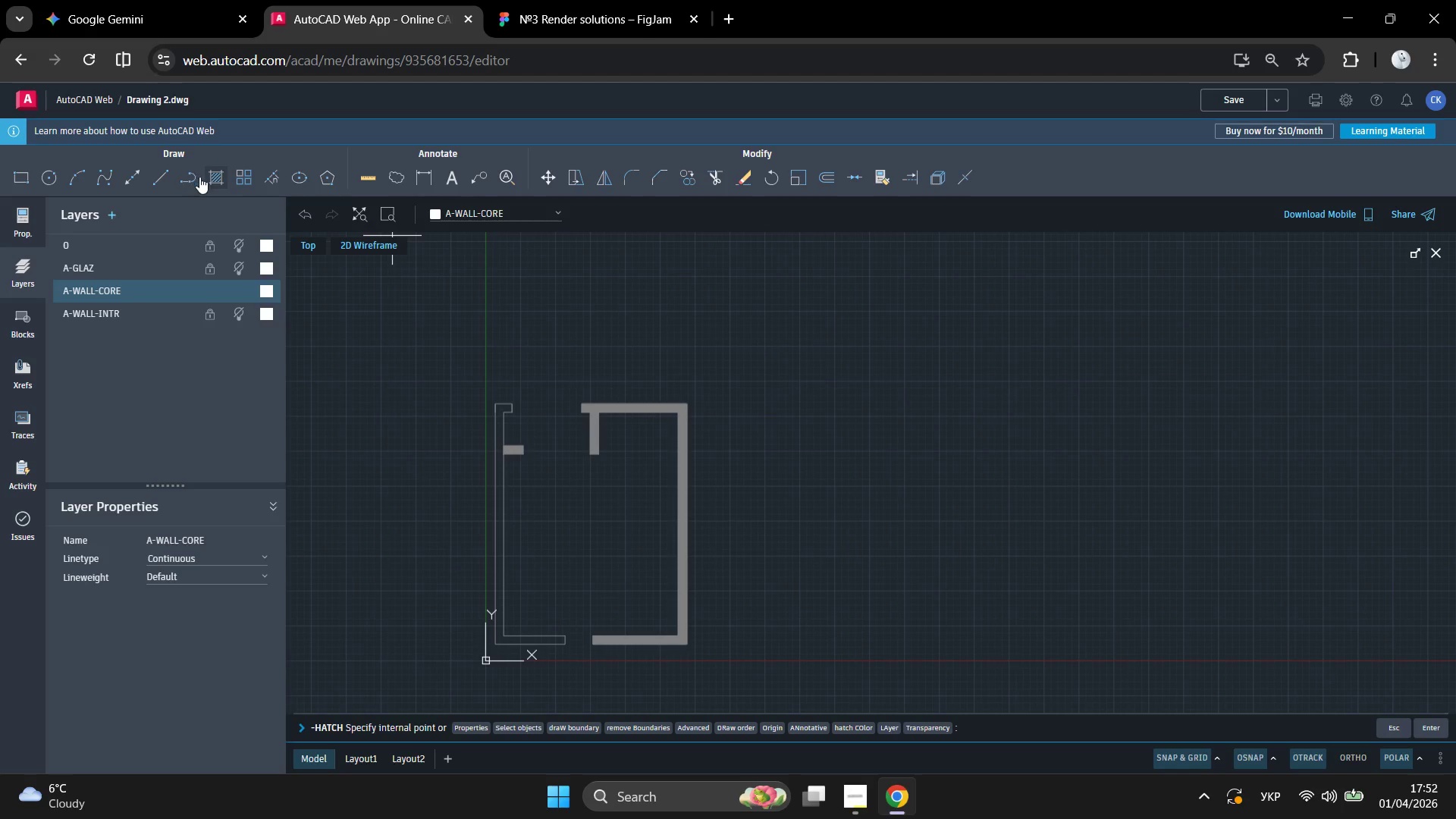 
left_click([219, 177])
 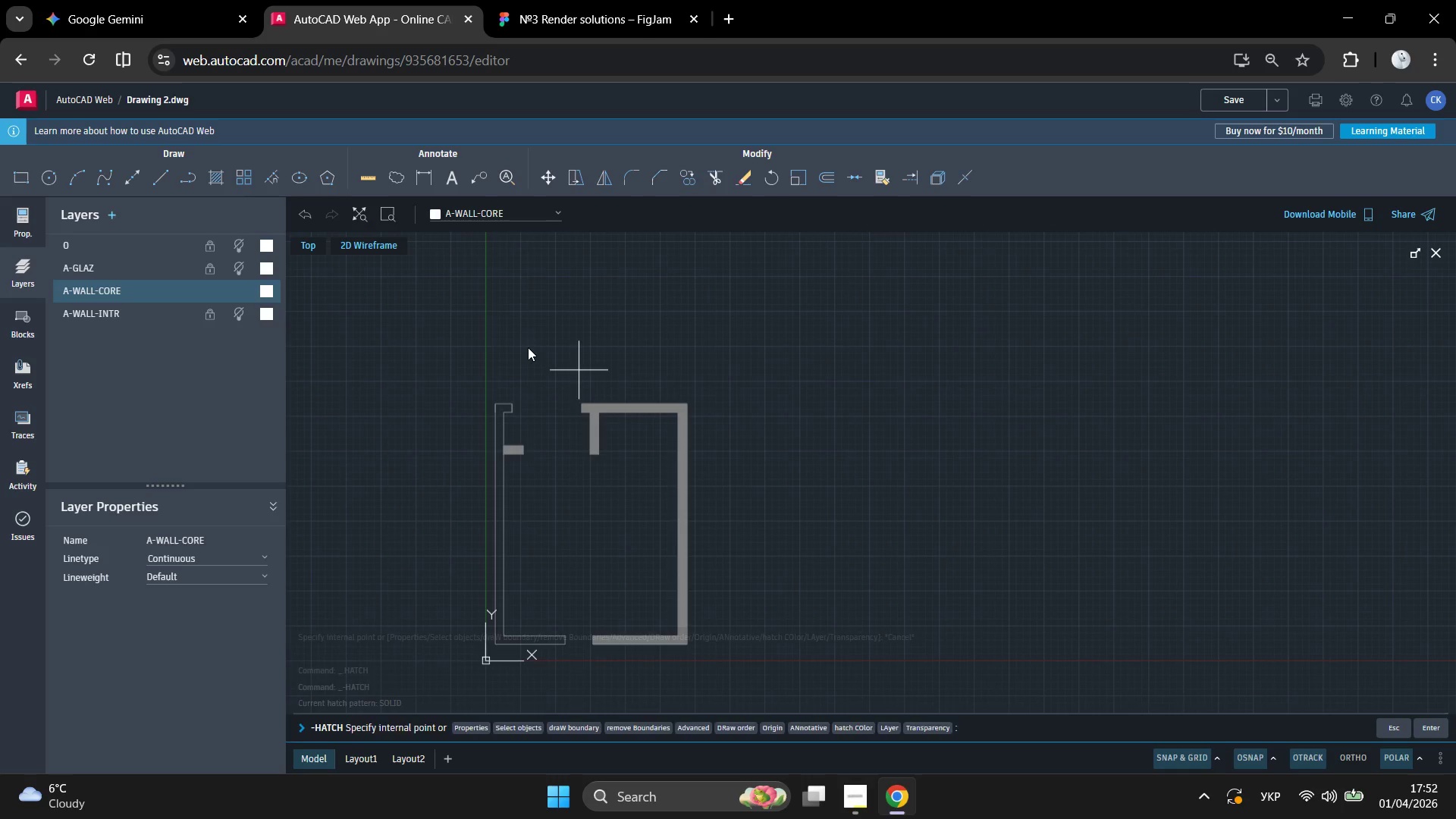 
left_click_drag(start_coordinate=[520, 348], to_coordinate=[431, 569])
 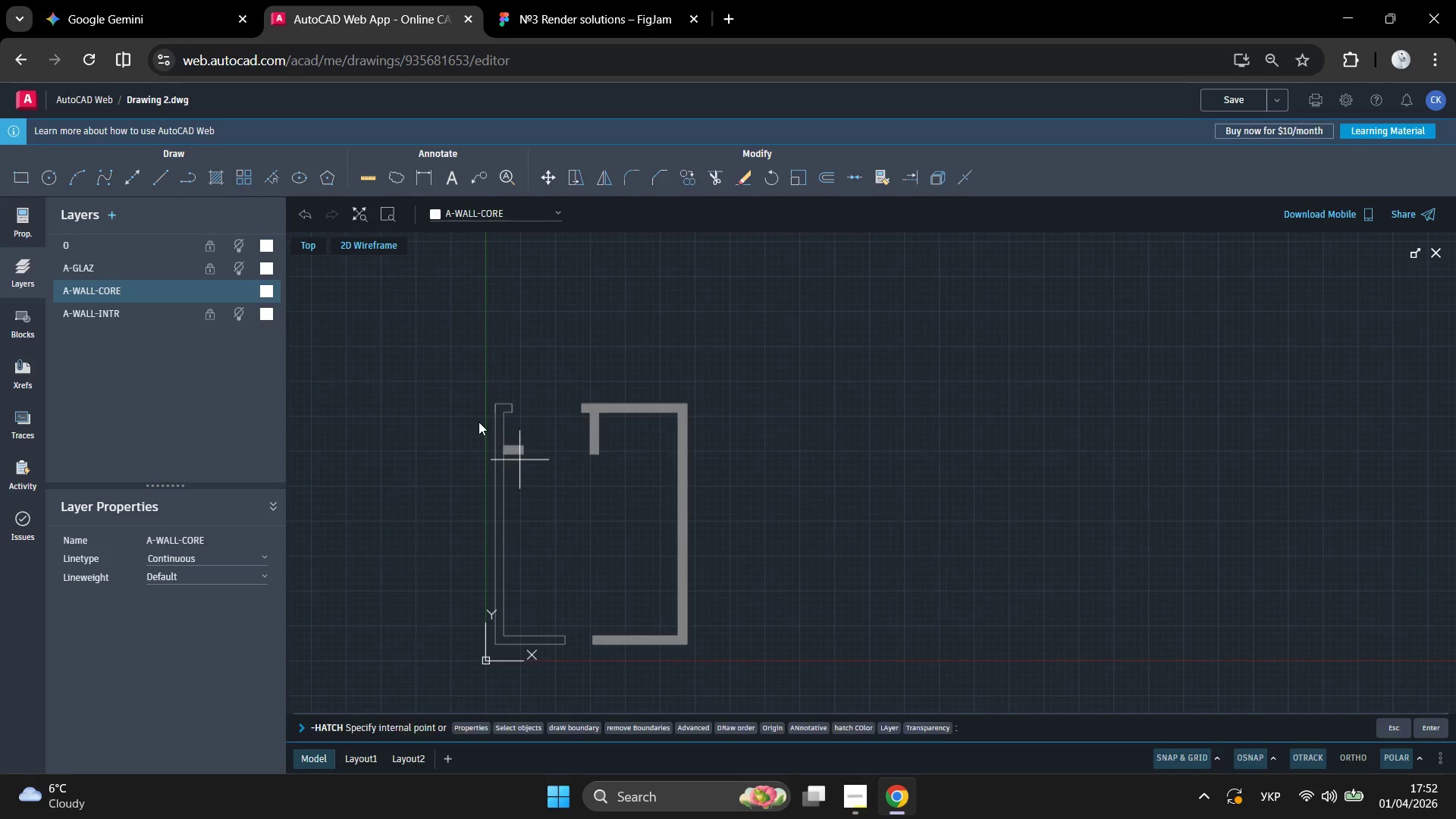 
double_click([474, 418])
 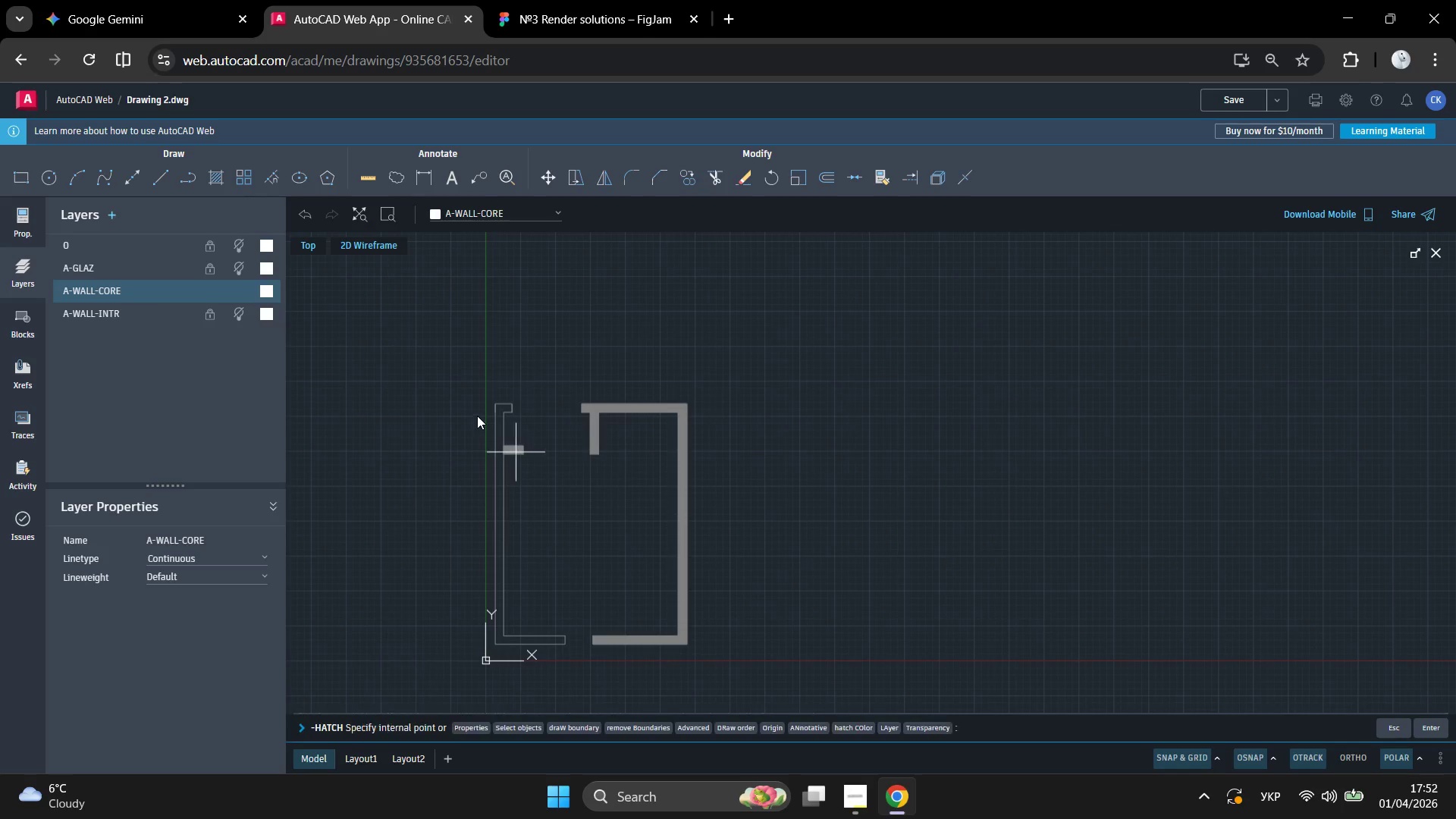 
left_click([475, 410])
 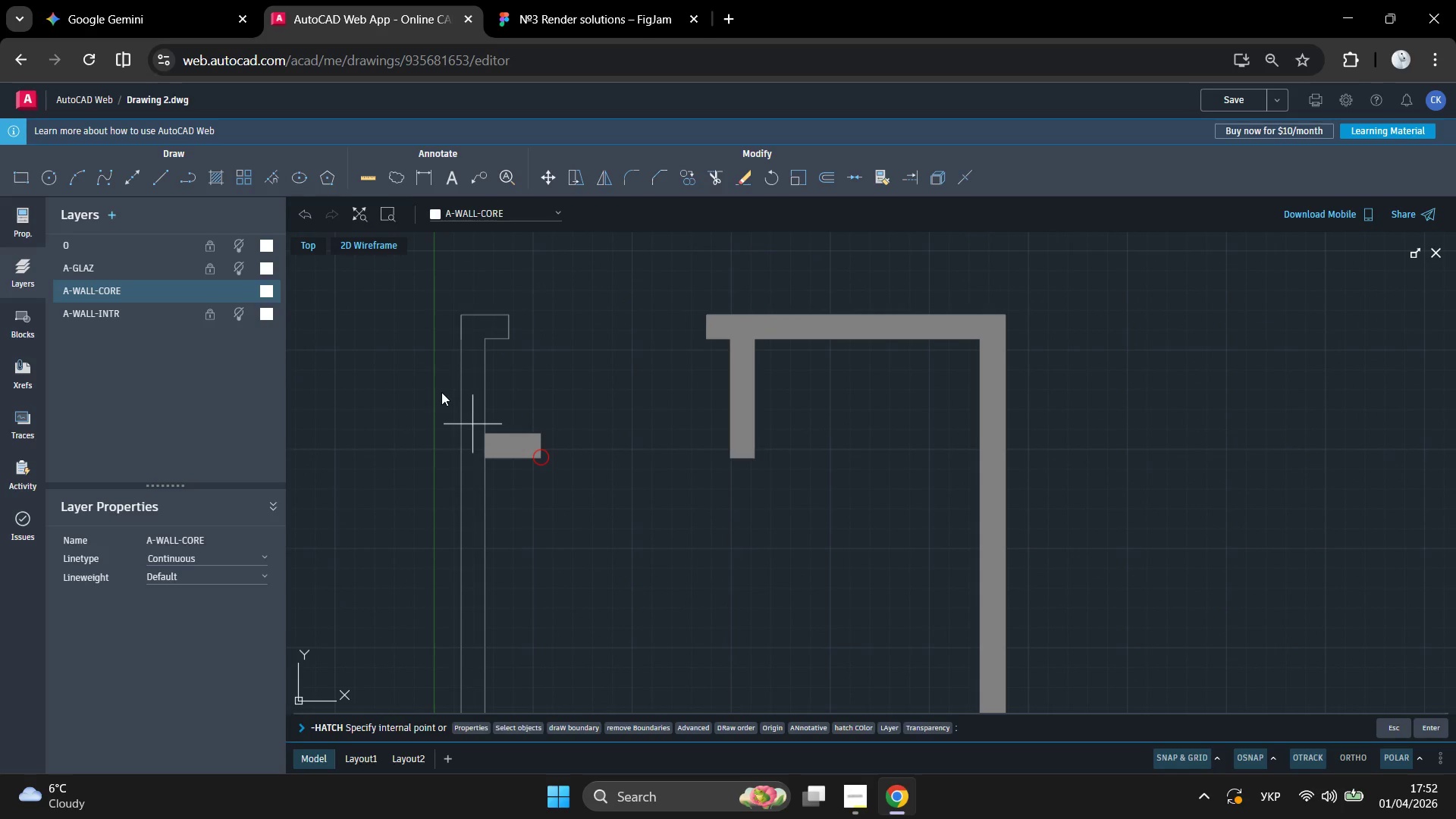 
scroll: coordinate [477, 416], scroll_direction: up, amount: 4.0
 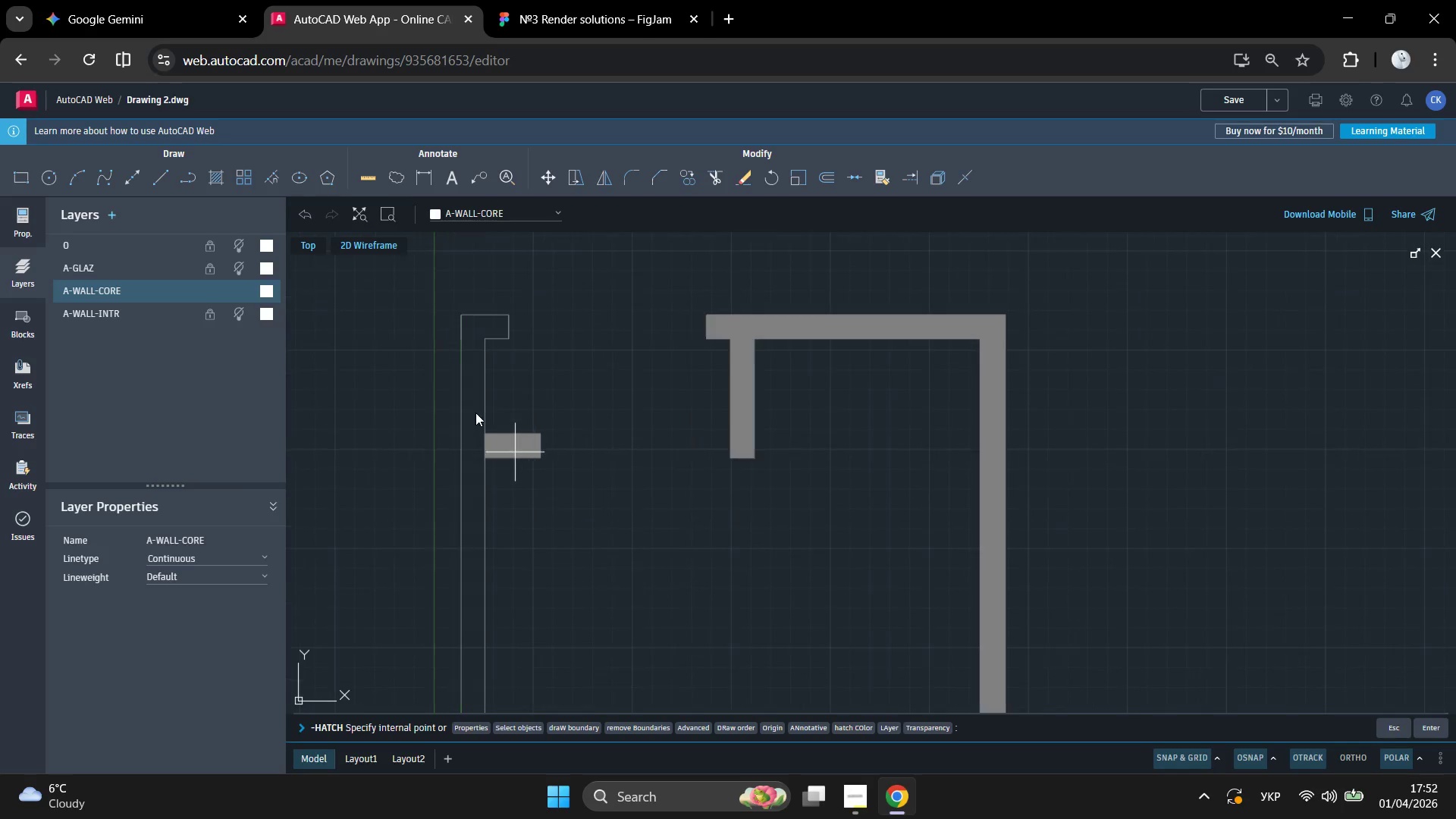 
scroll: coordinate [440, 284], scroll_direction: down, amount: 4.0
 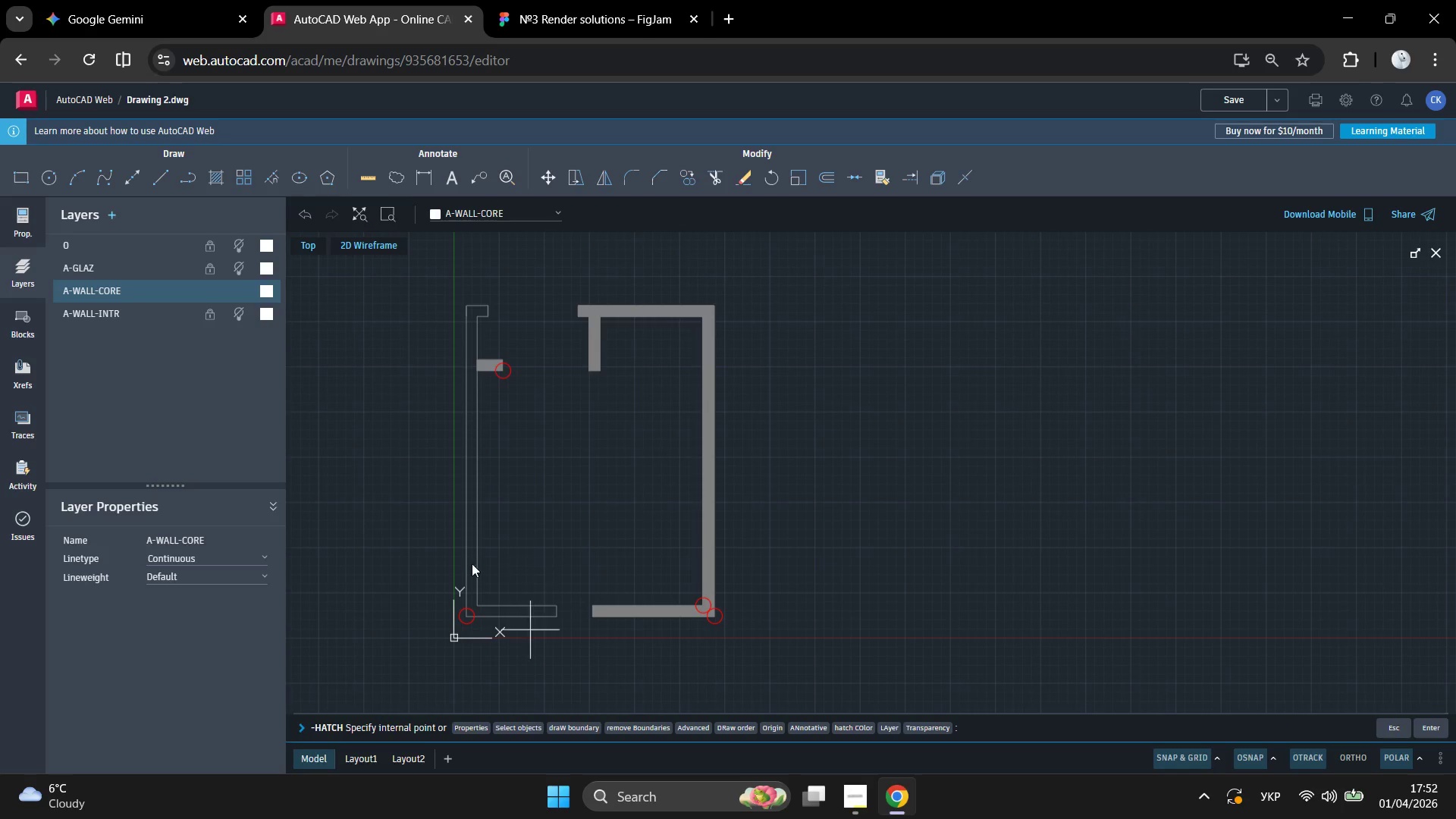 
scroll: coordinate [429, 542], scroll_direction: up, amount: 3.0
 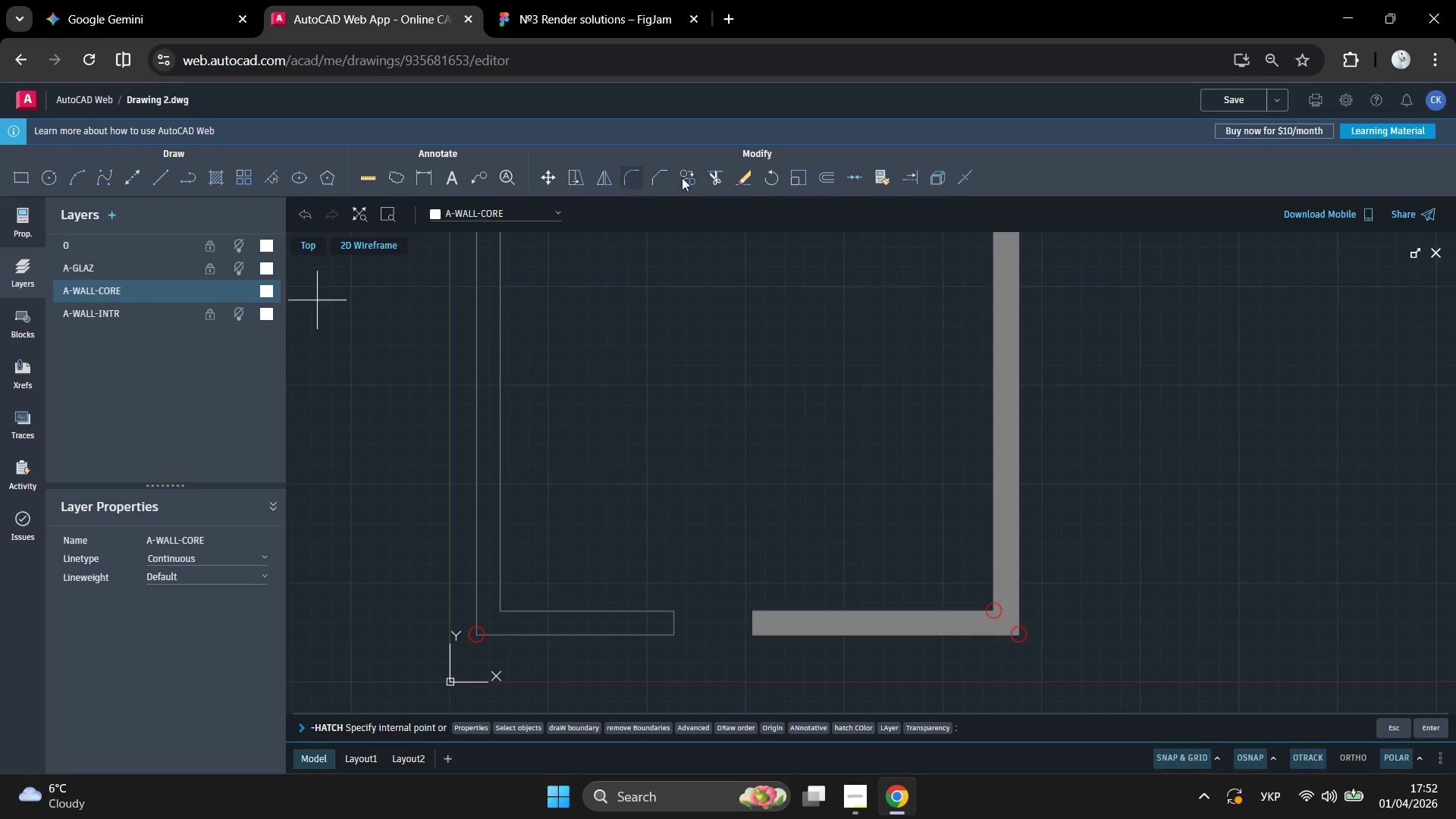 
left_click([660, 177])
 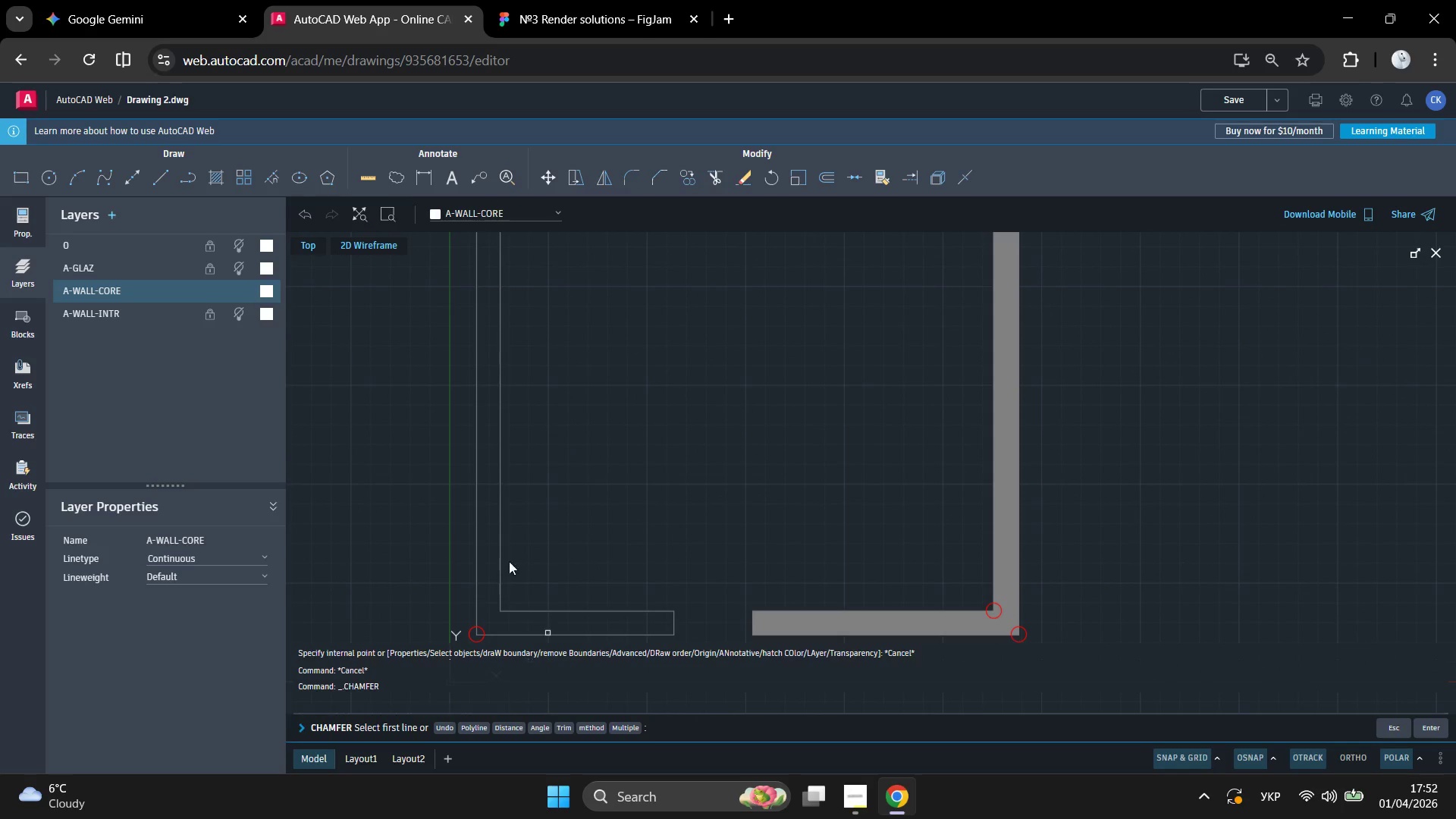 
scroll: coordinate [481, 566], scroll_direction: up, amount: 4.0
 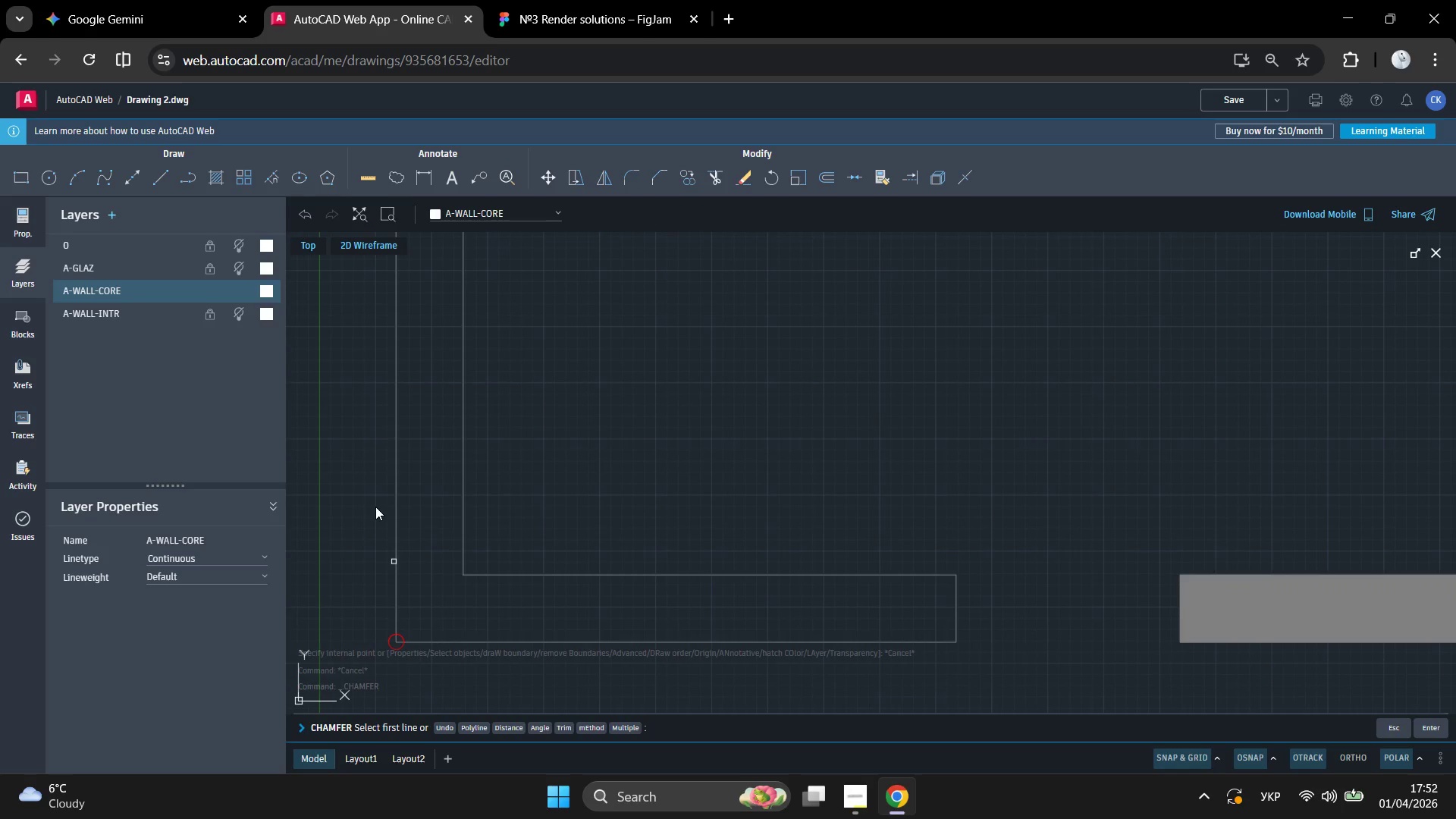 
left_click([379, 506])
 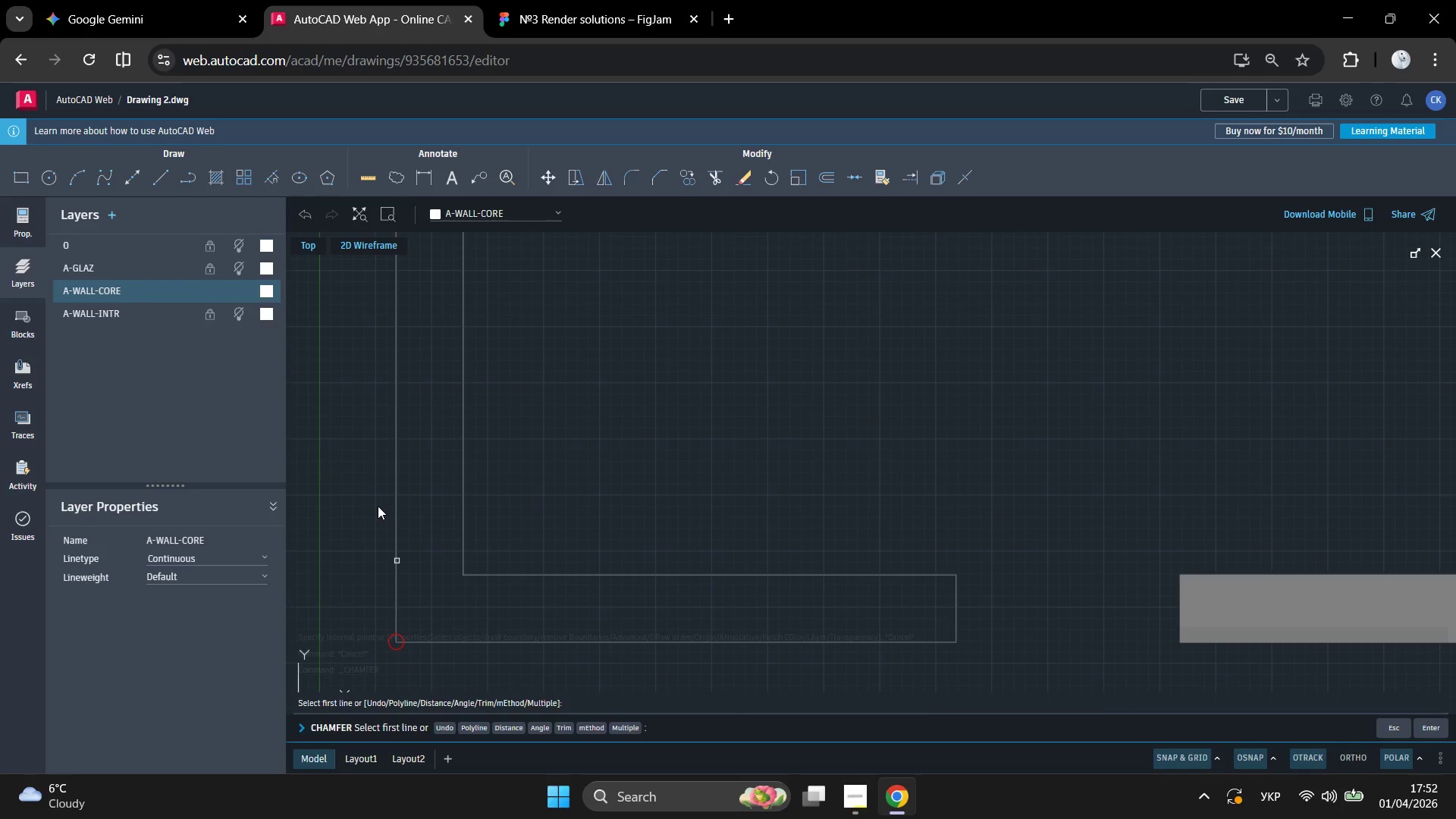 
left_click([378, 506])
 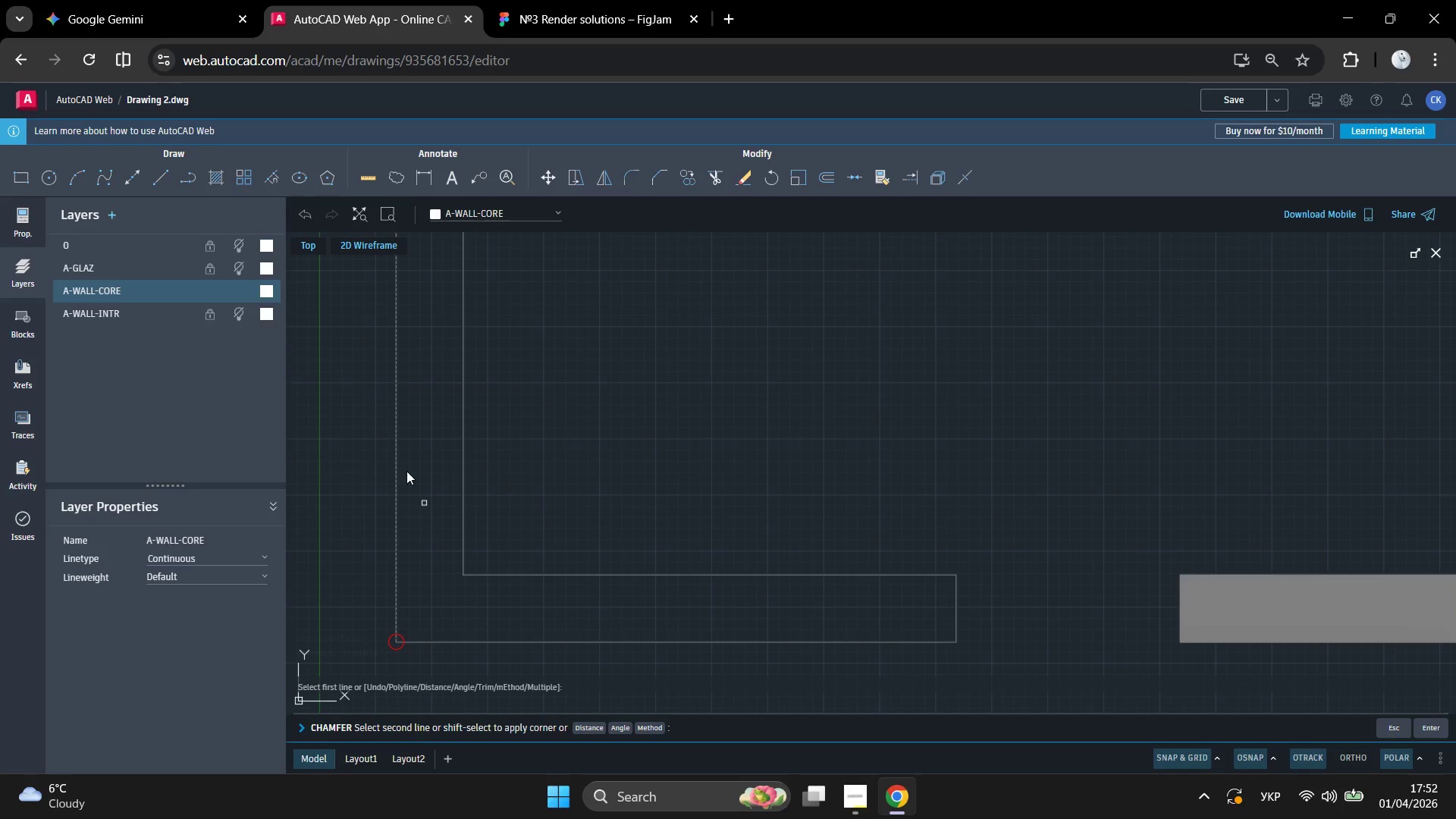 
scroll: coordinate [414, 535], scroll_direction: up, amount: 1.0
 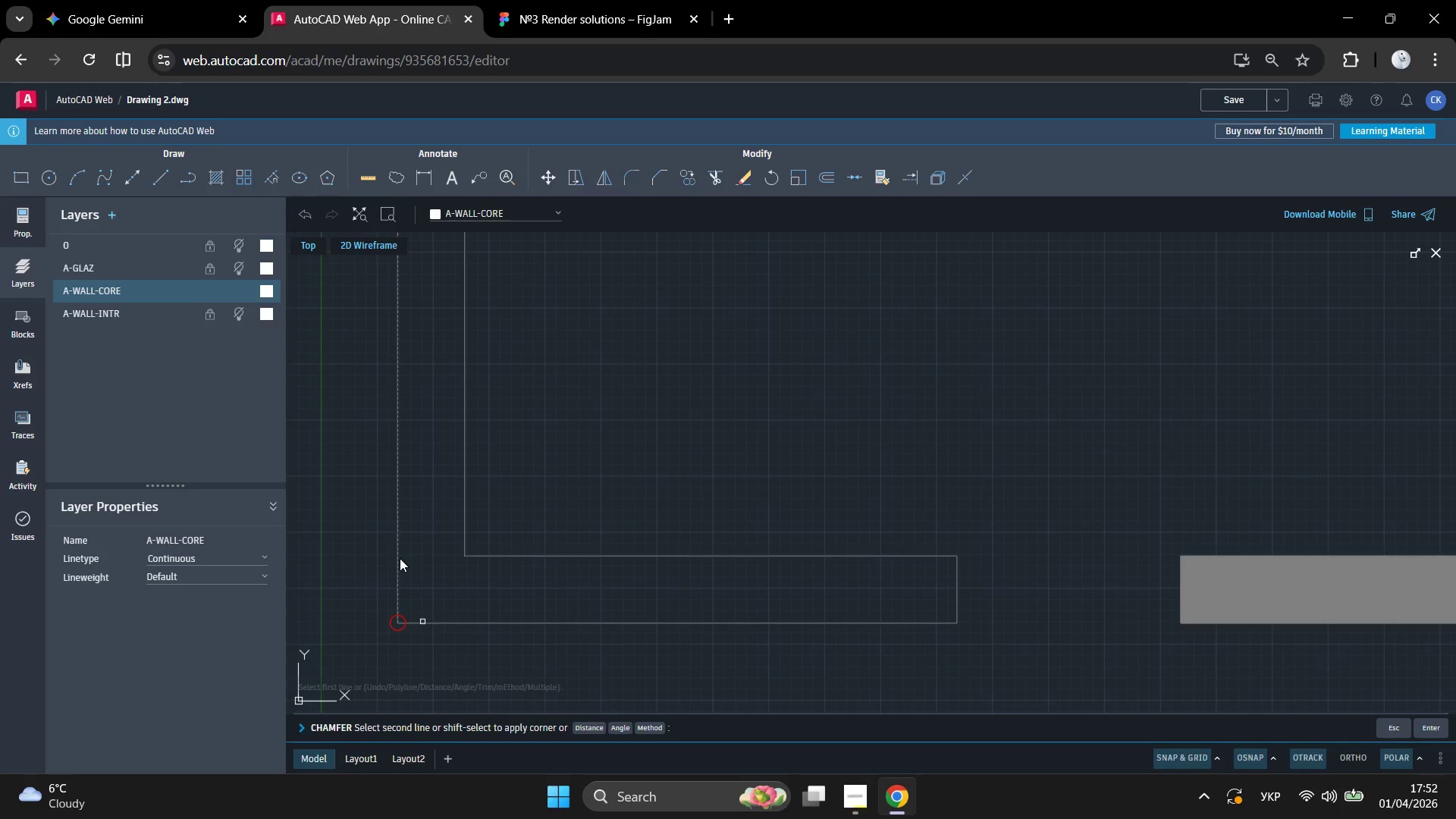 
left_click([400, 558])
 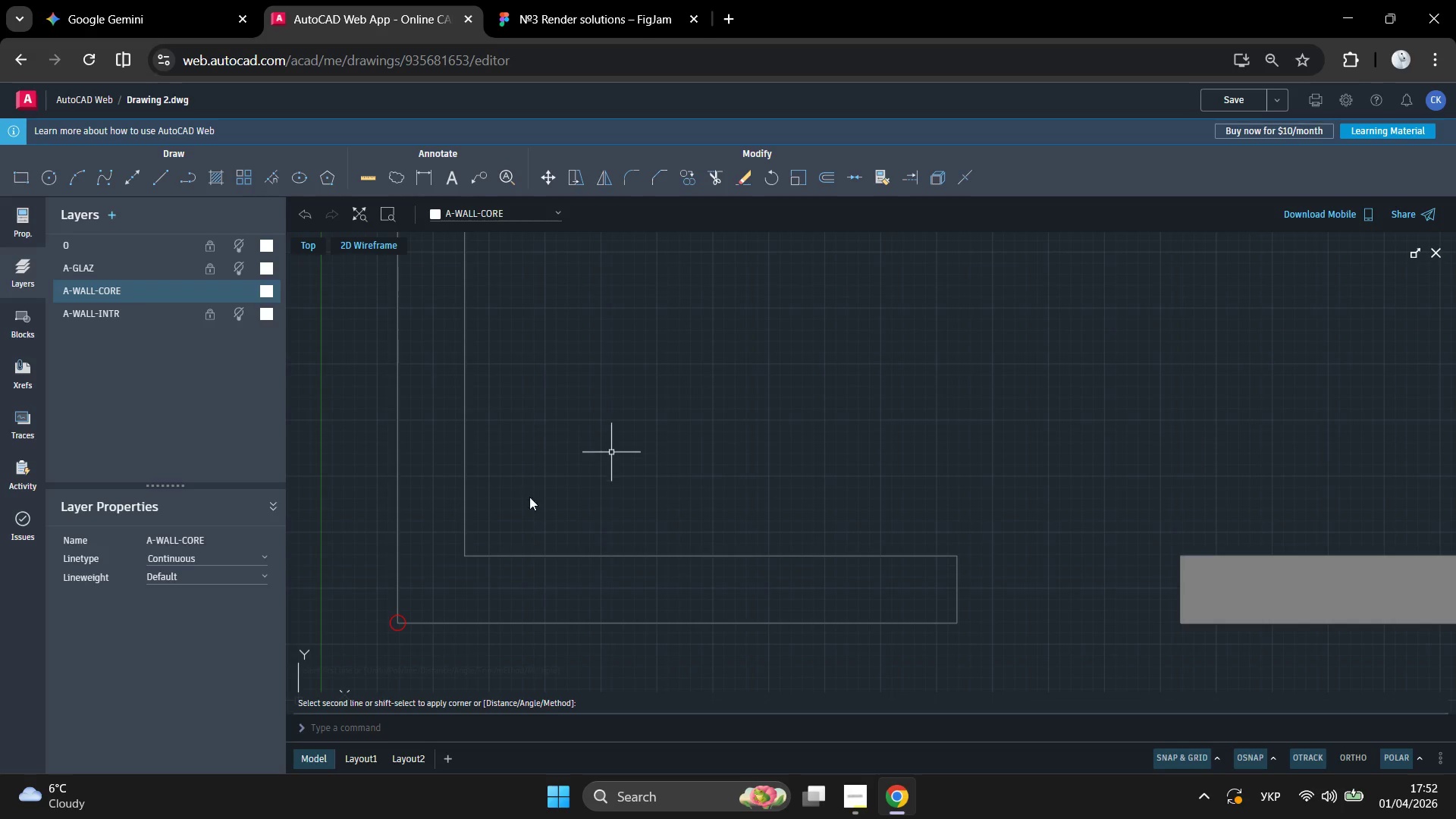 
scroll: coordinate [443, 559], scroll_direction: down, amount: 11.0
 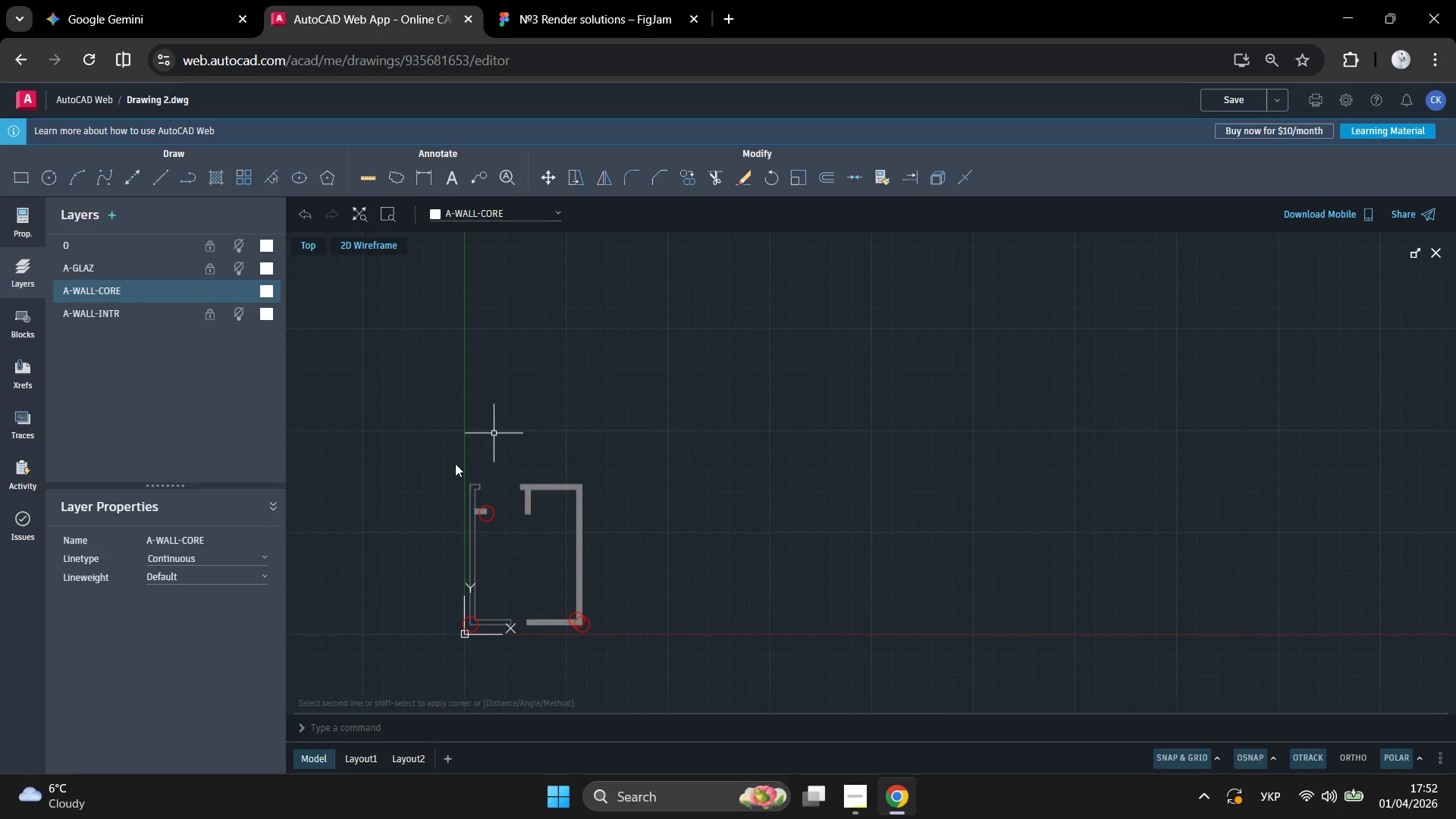 
key(Enter)
 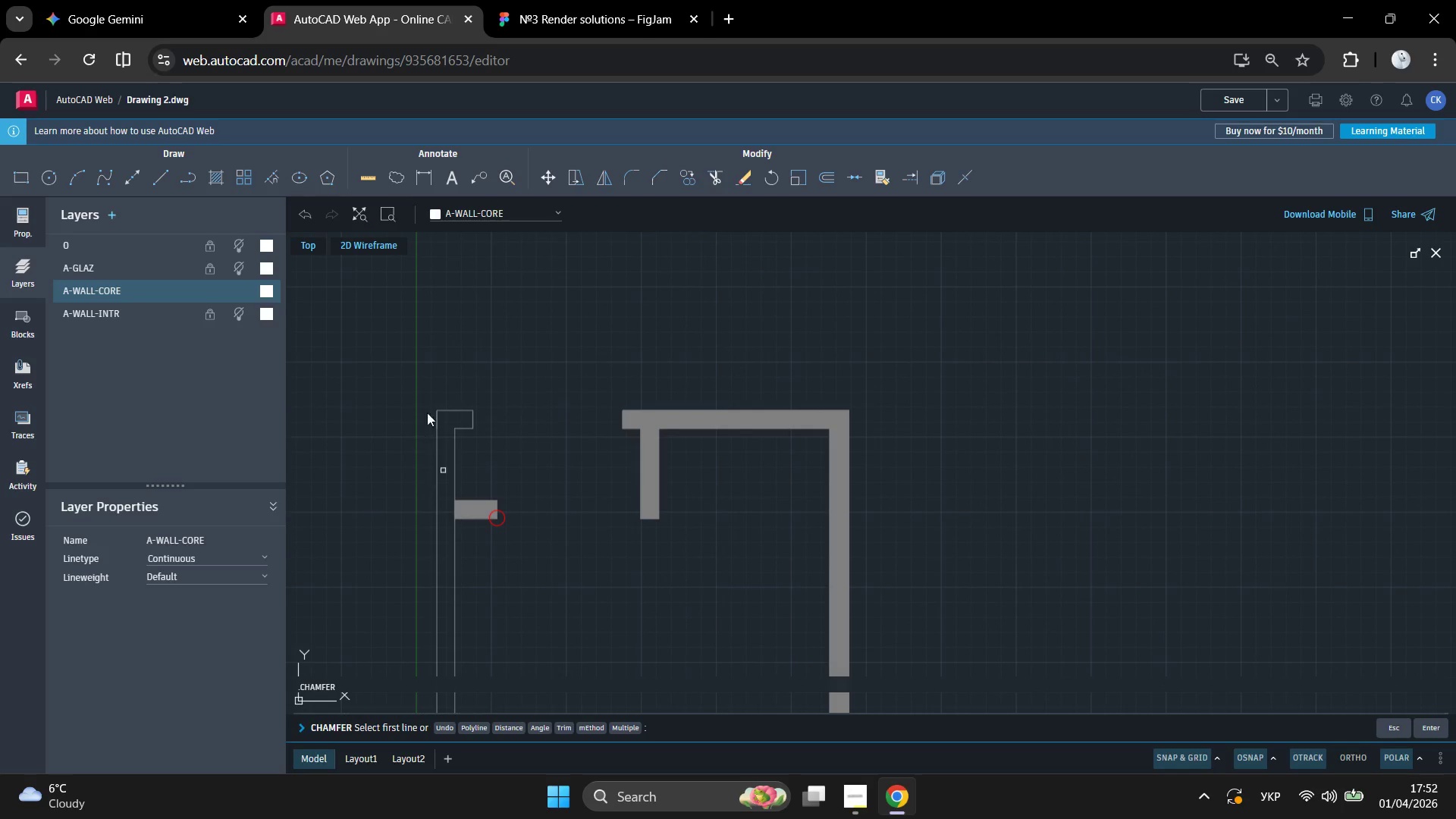 
scroll: coordinate [466, 475], scroll_direction: up, amount: 9.0
 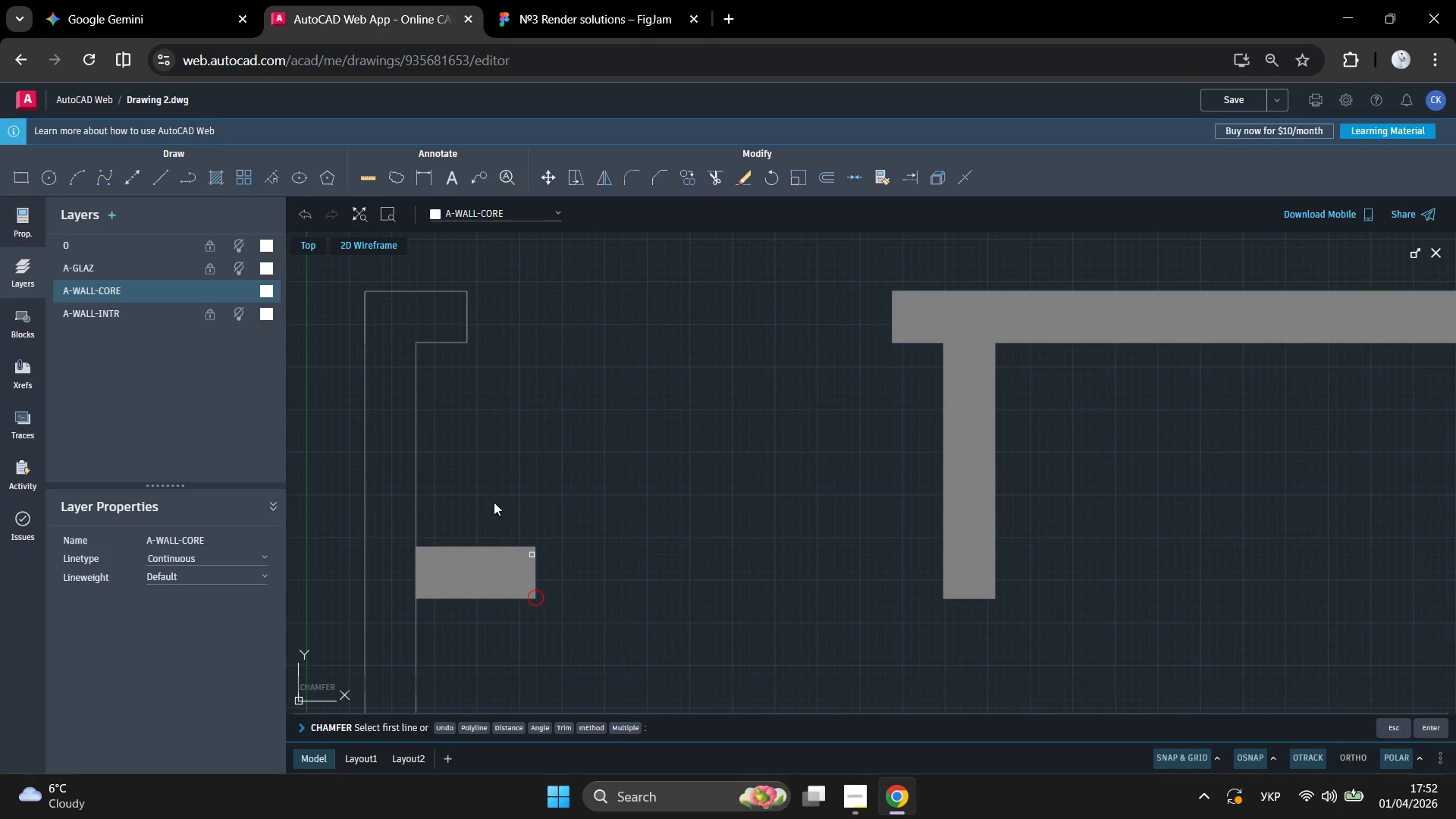 
left_click([496, 503])
 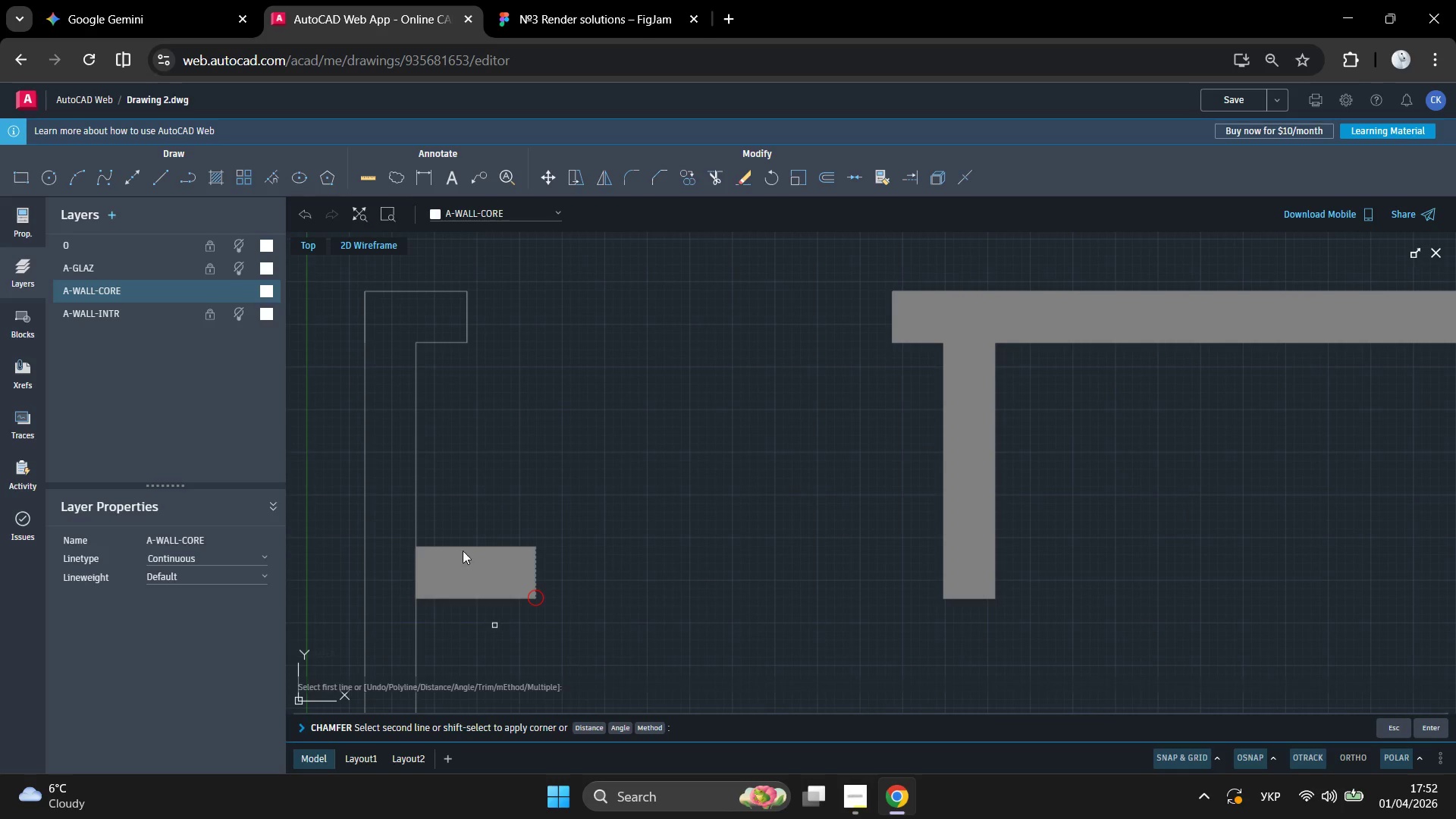 
left_click([471, 538])
 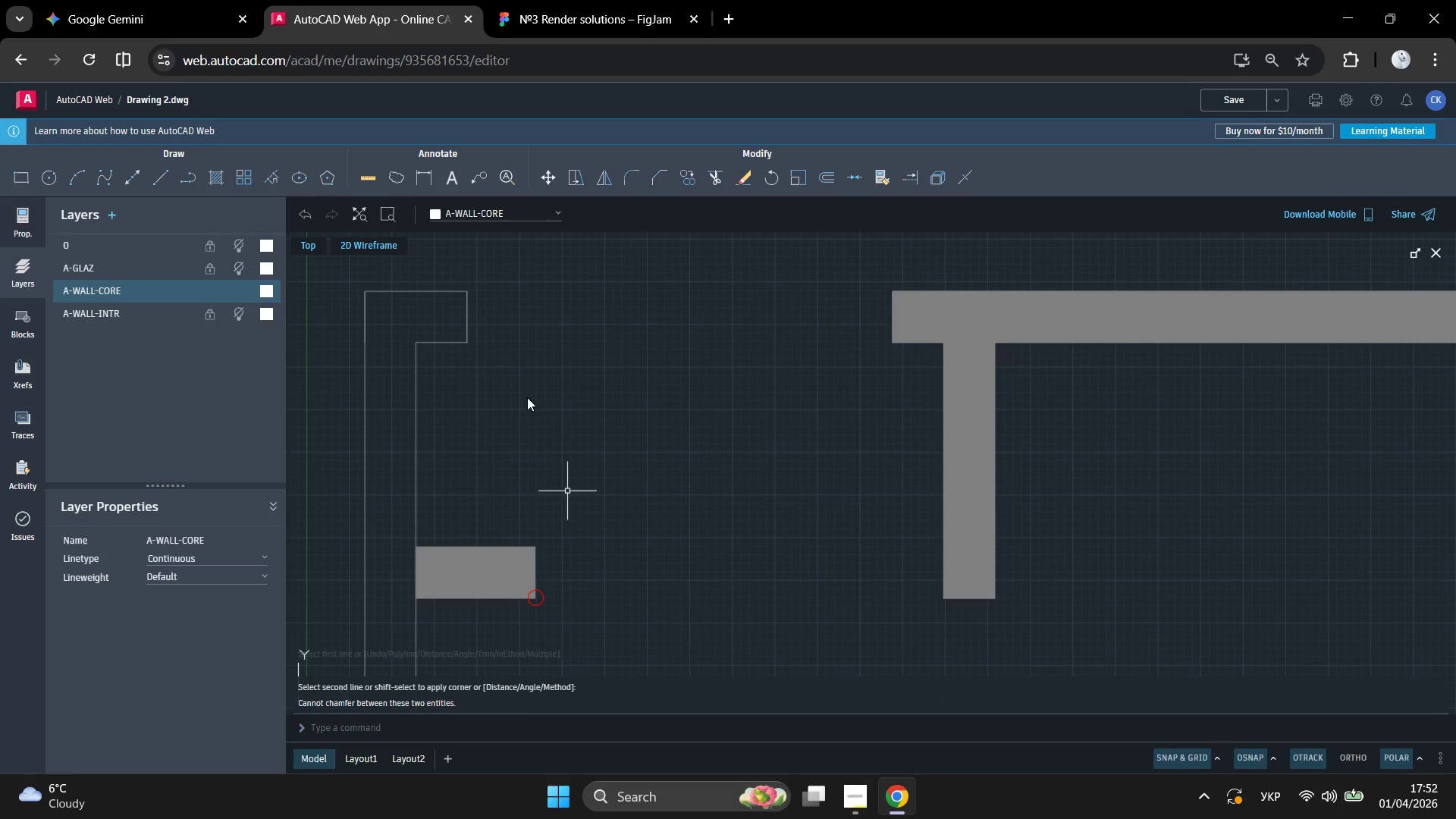 
scroll: coordinate [442, 451], scroll_direction: down, amount: 8.0
 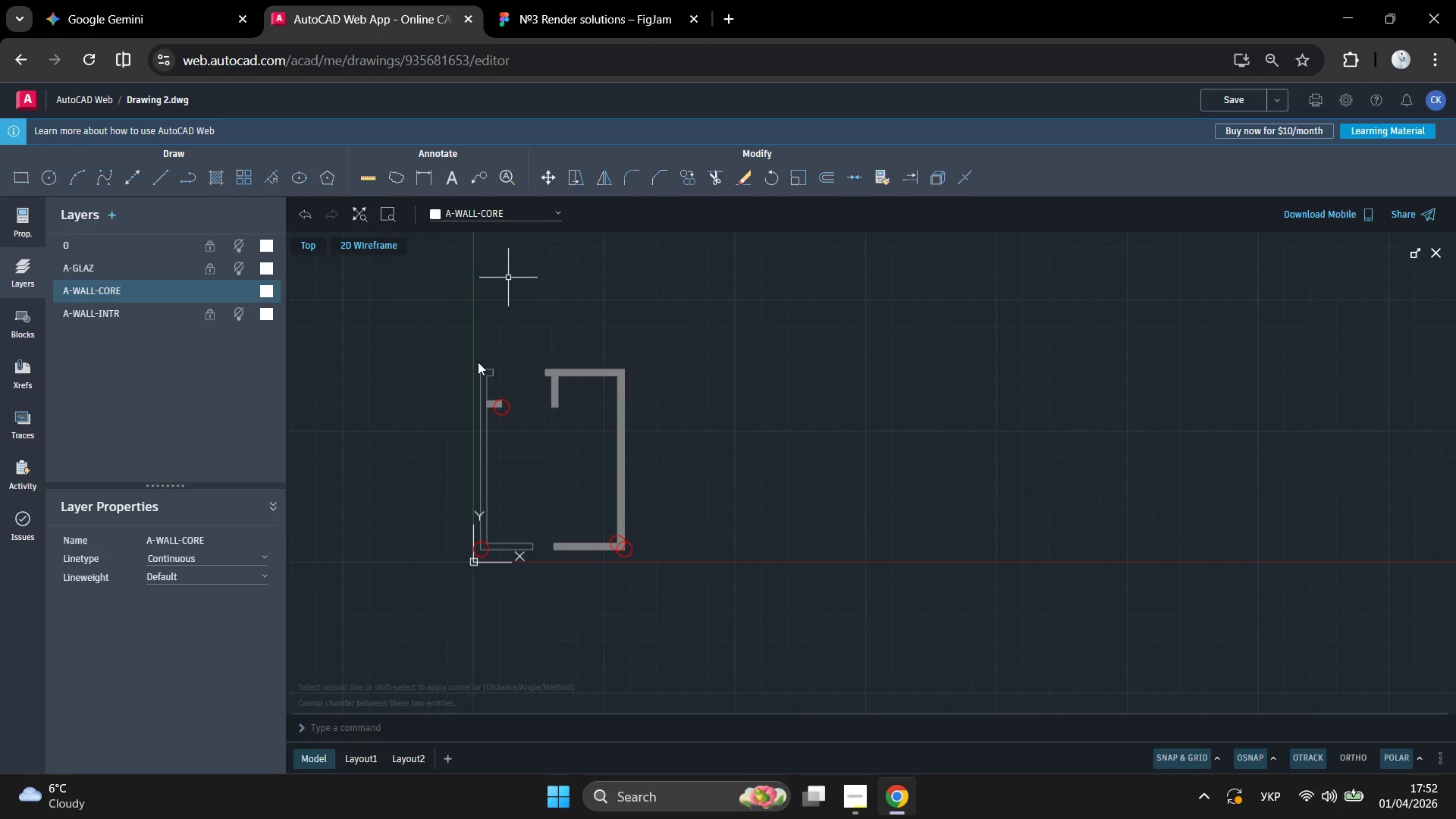 
scroll: coordinate [471, 382], scroll_direction: up, amount: 9.0
 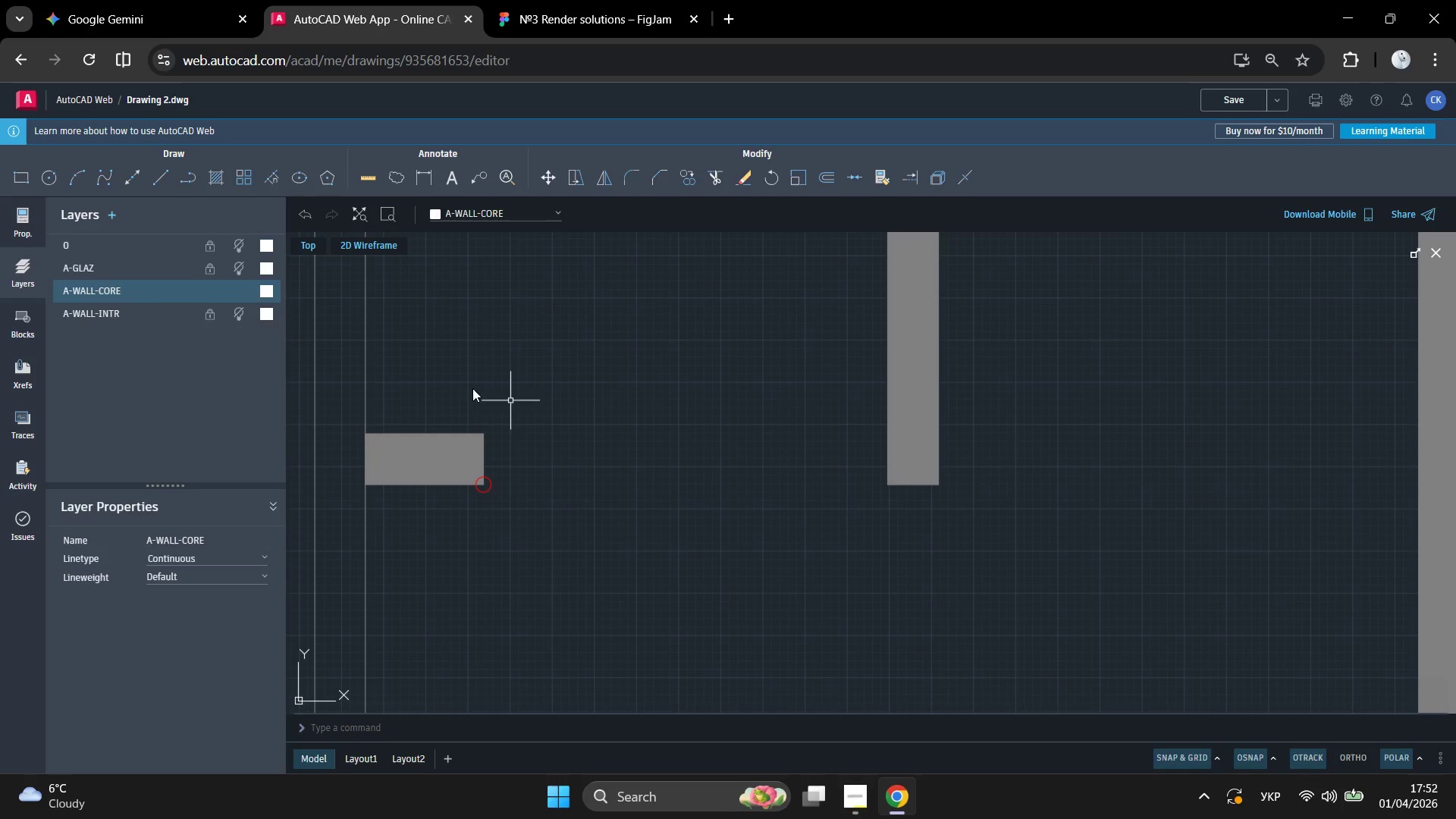 
right_click([472, 447])
 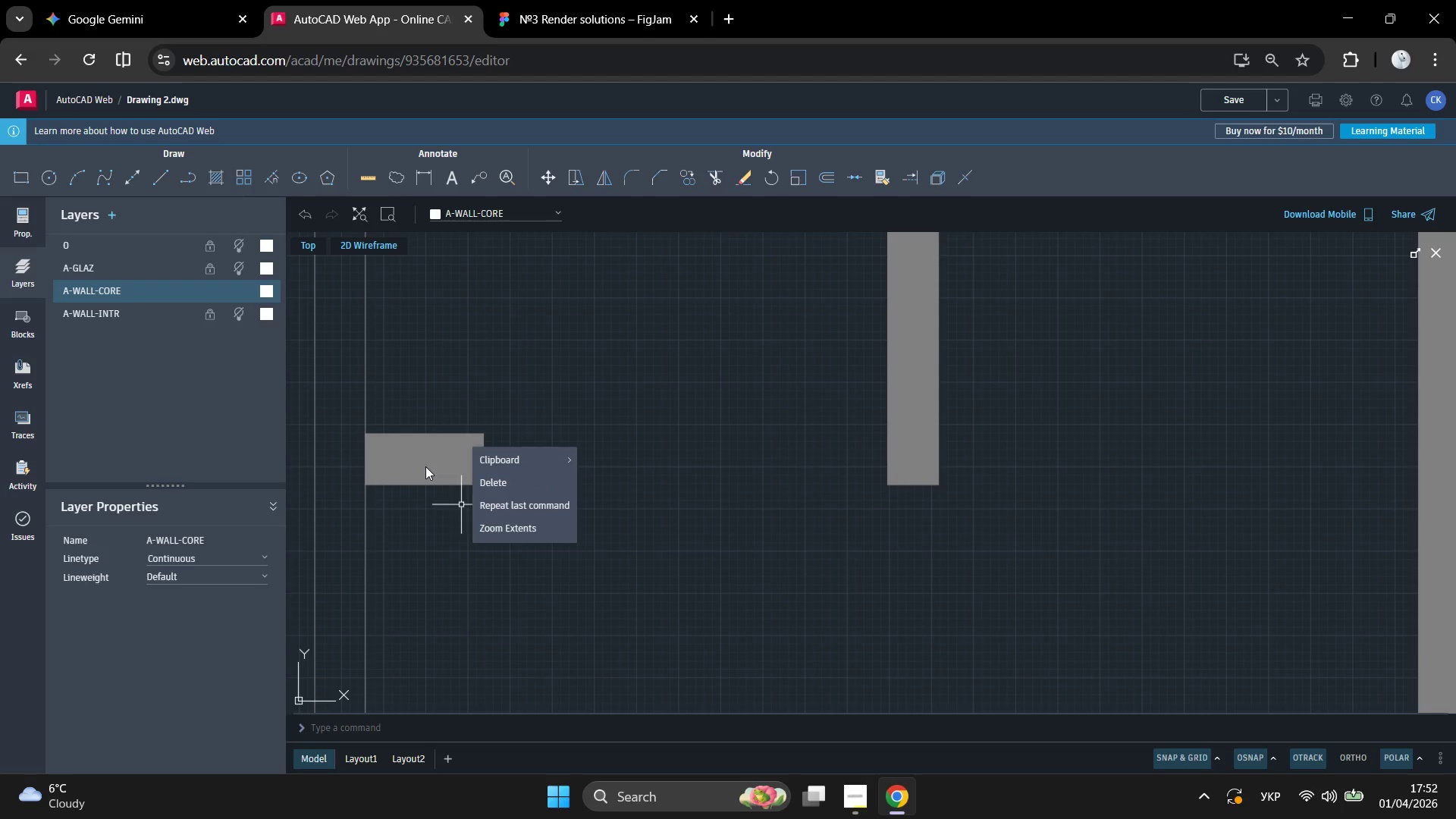 
left_click([535, 342])
 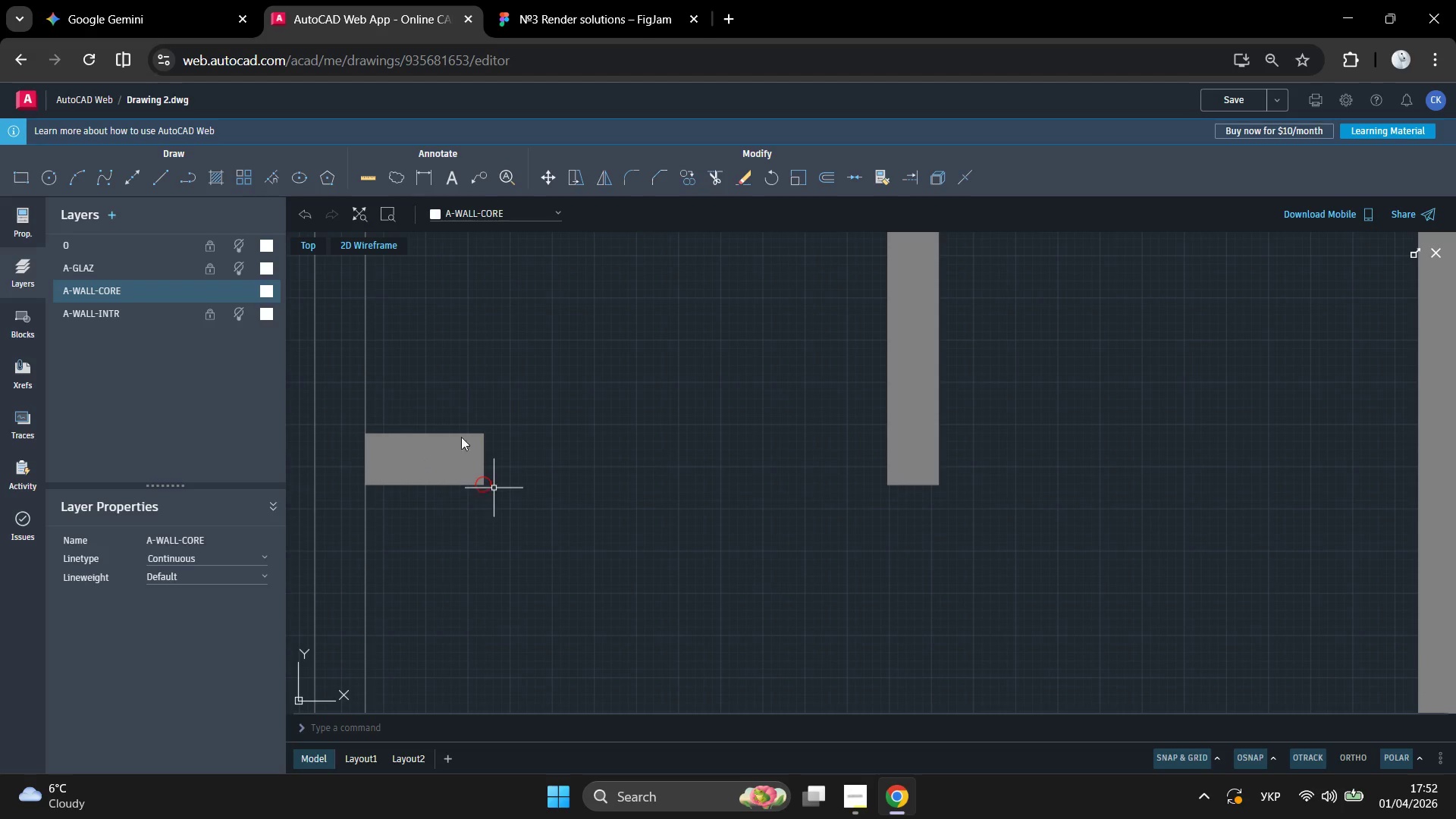 
left_click_drag(start_coordinate=[482, 410], to_coordinate=[428, 485])
 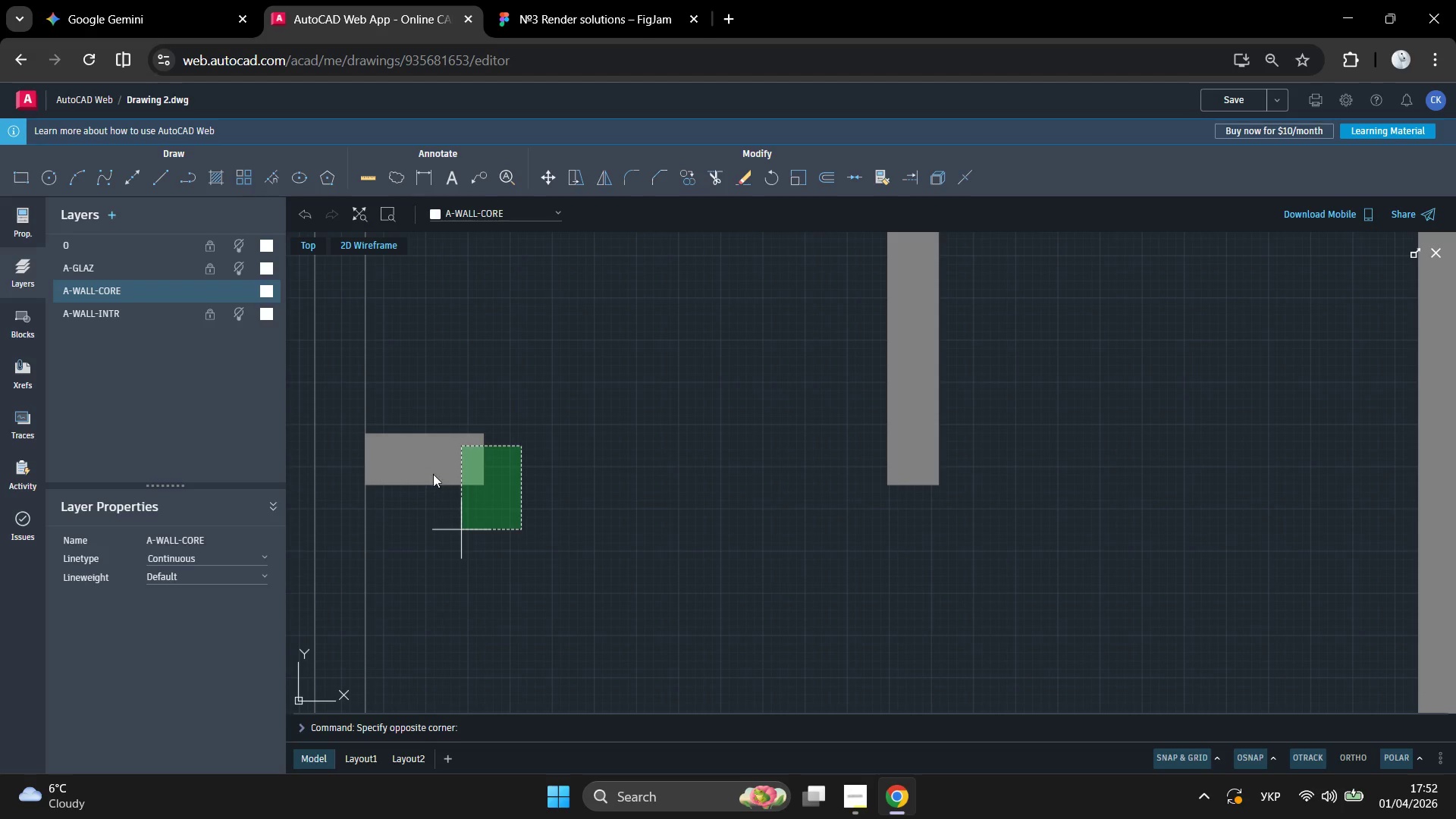 
left_click([428, 466])
 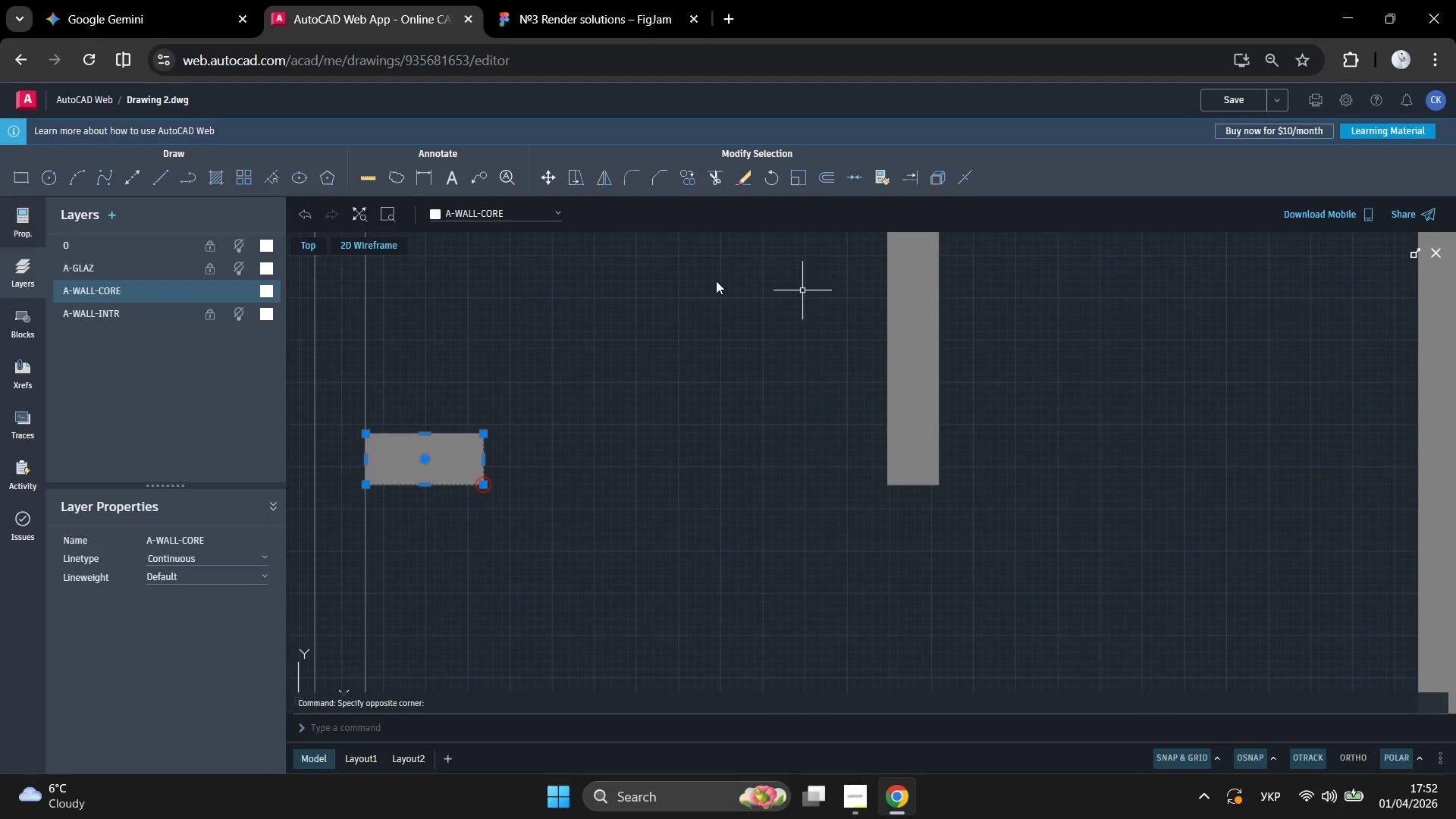 
key(Delete)
 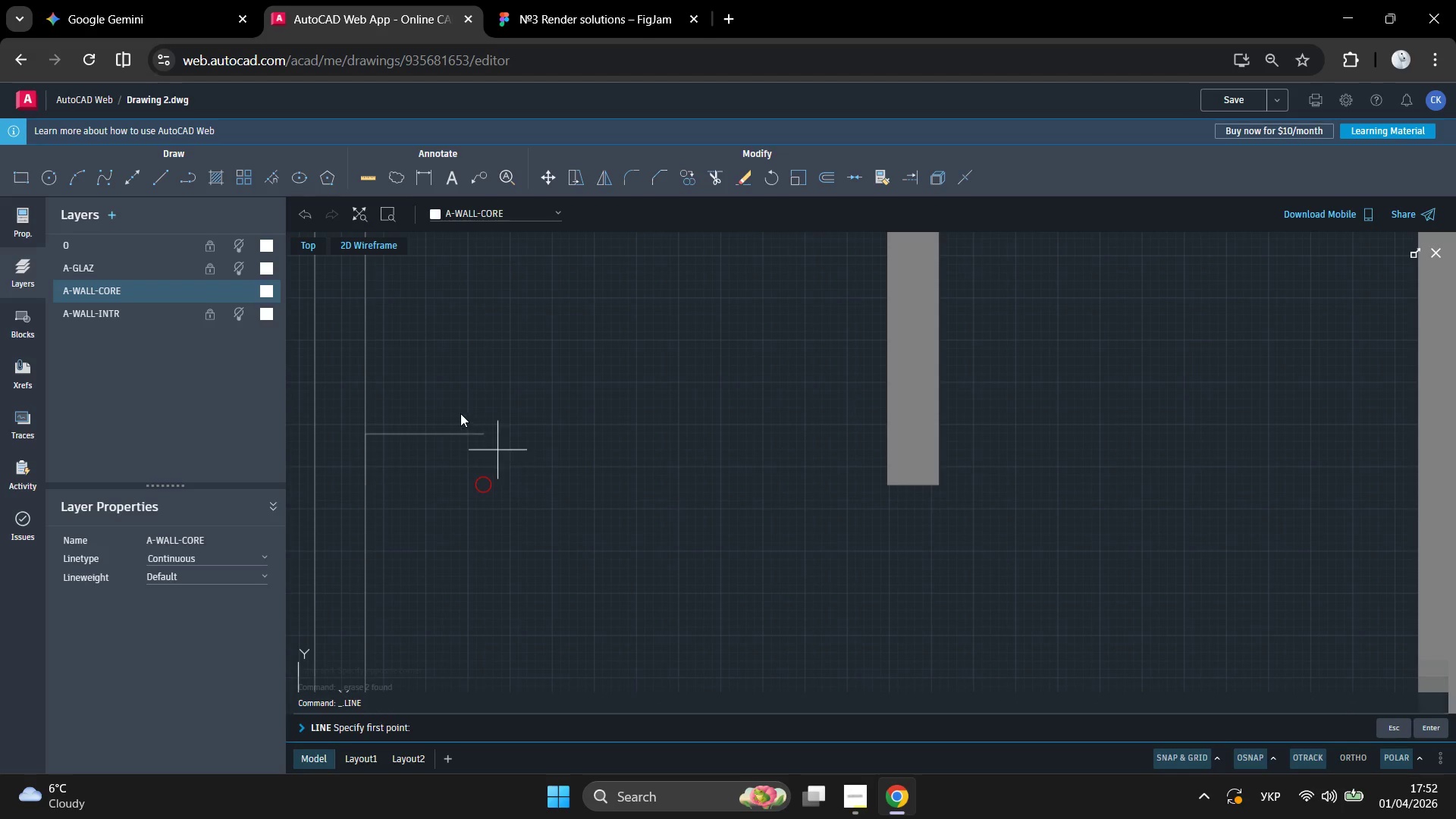 
left_click([450, 403])
 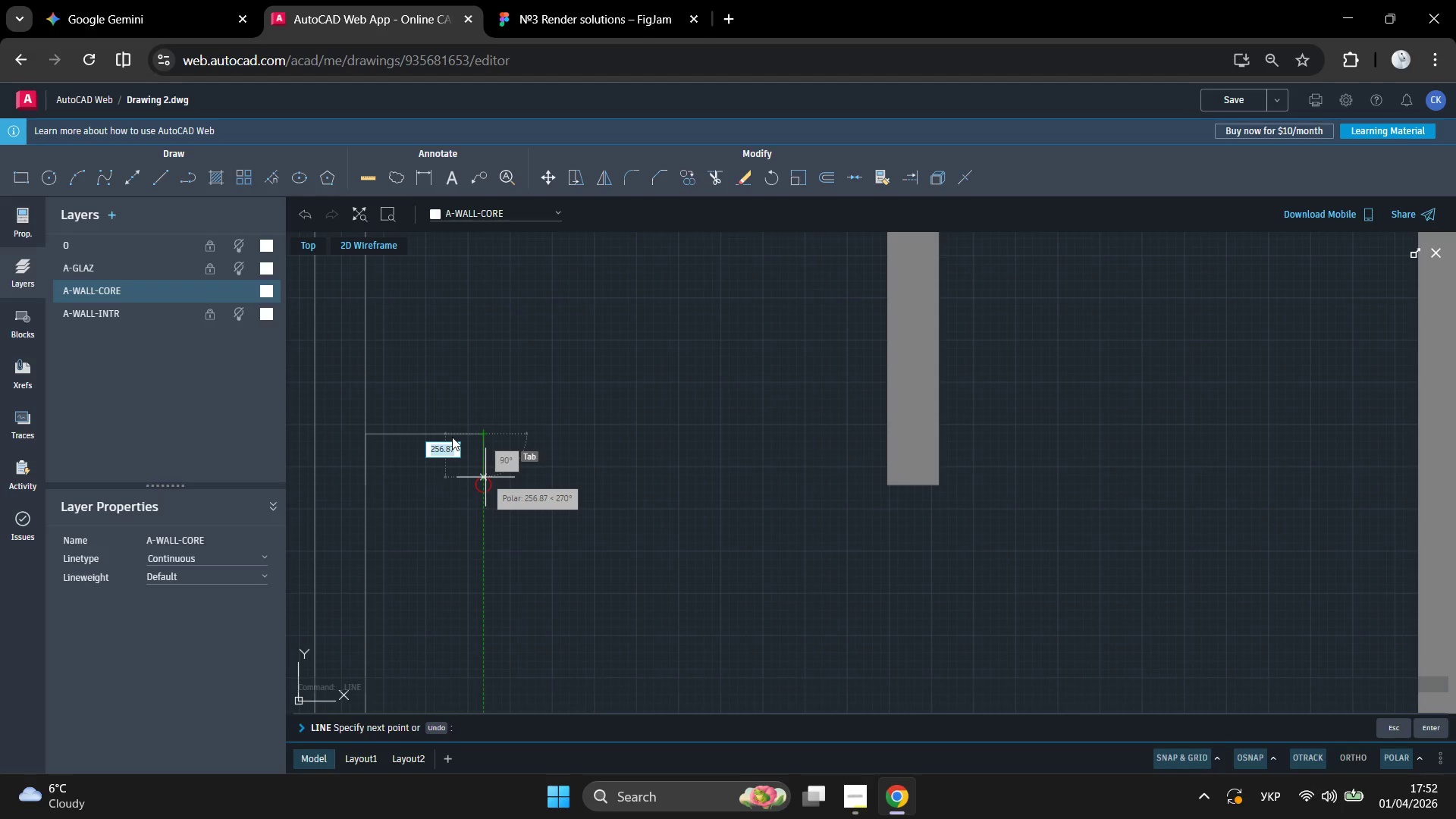 
key(Numpad3)
 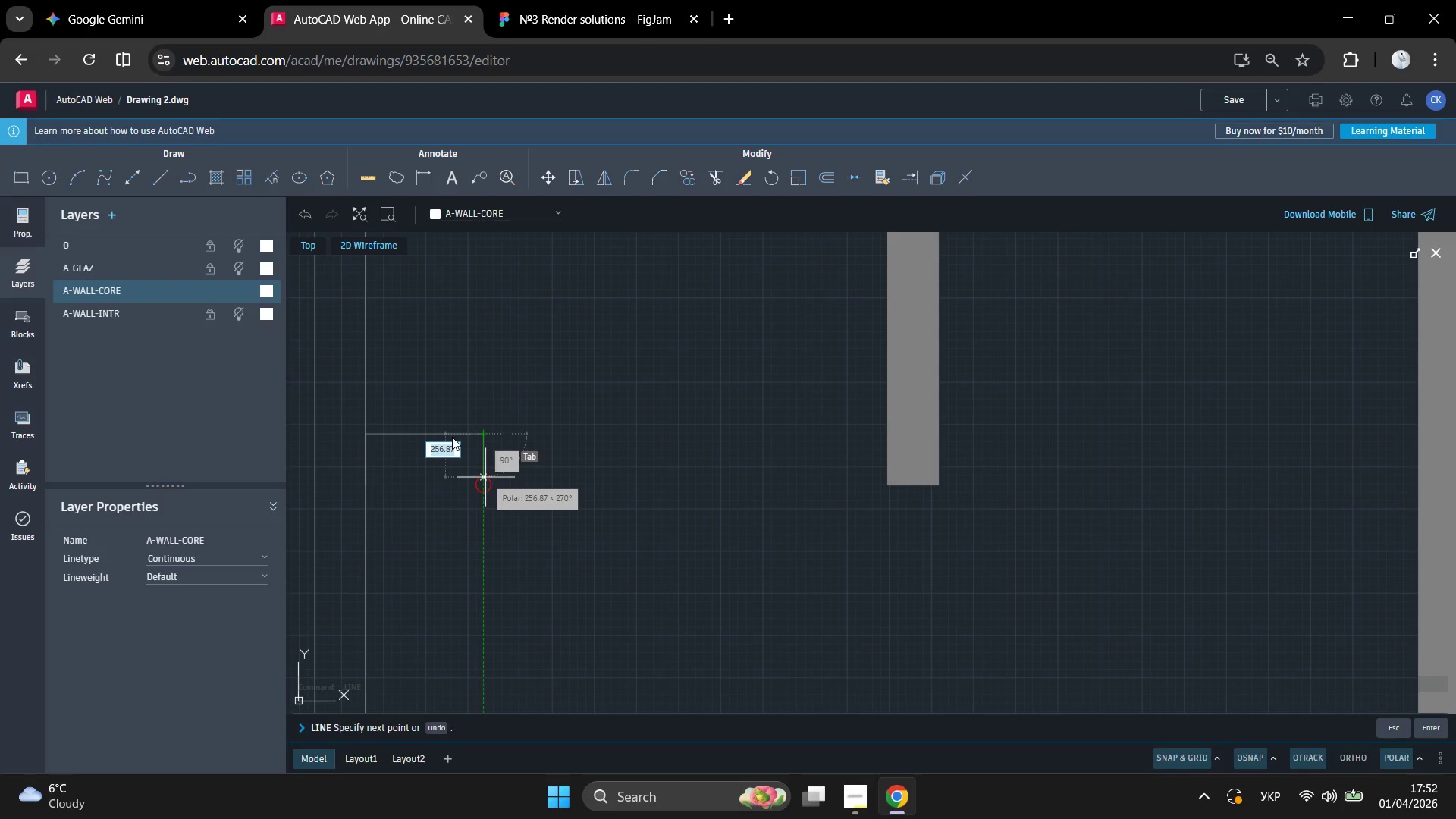 
key(Numpad0)
 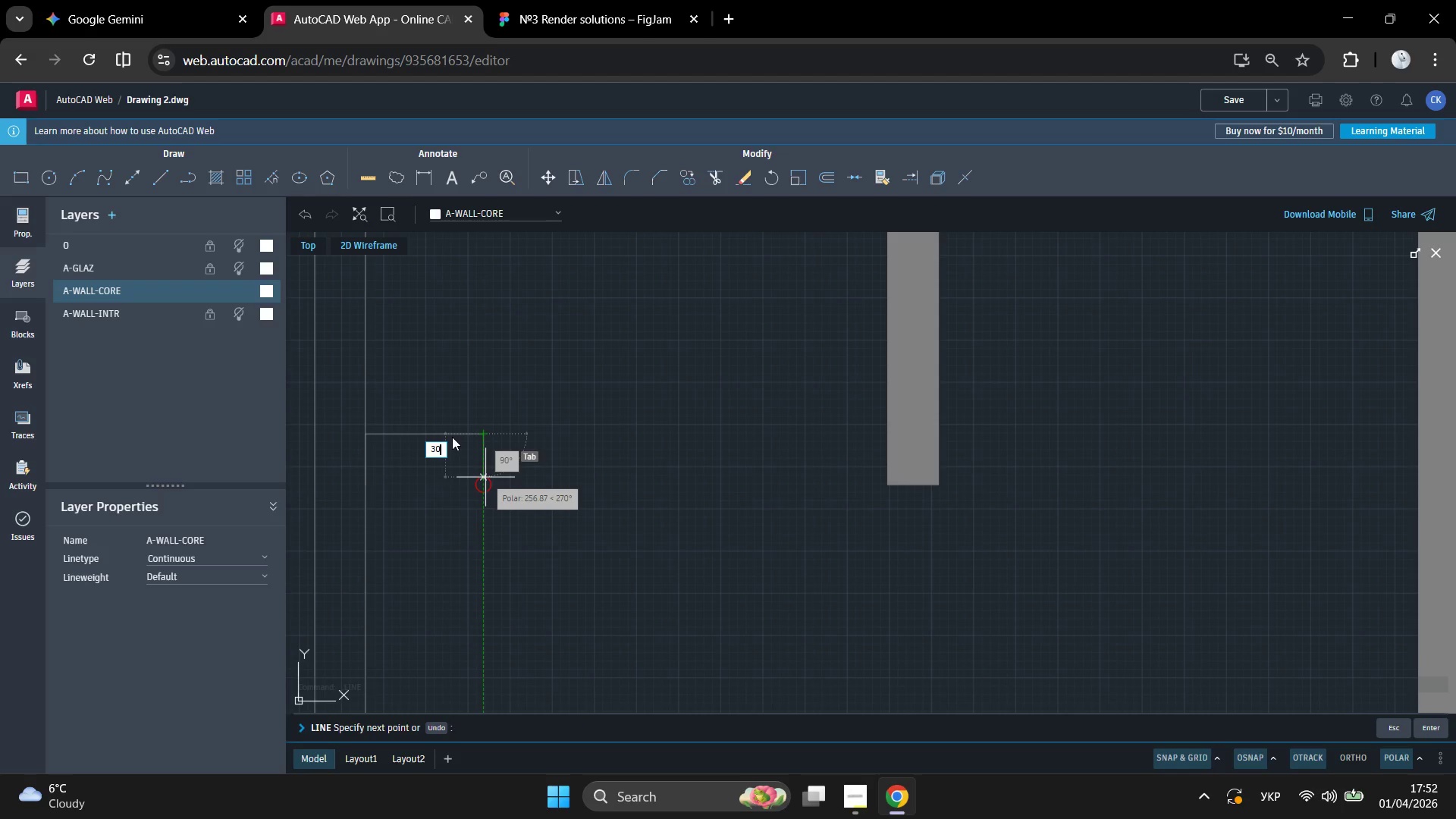 
key(Numpad0)
 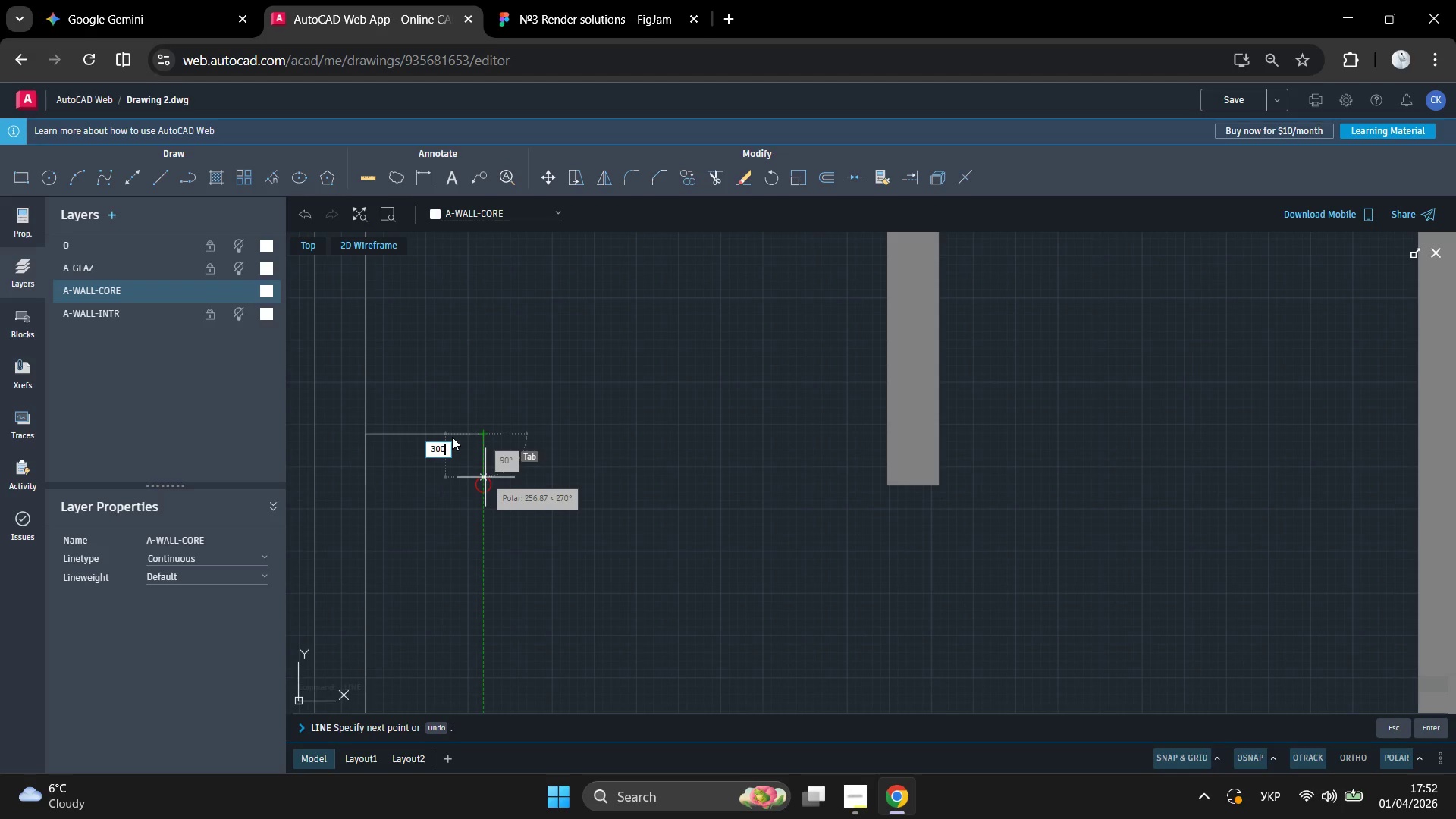 
key(Enter)
 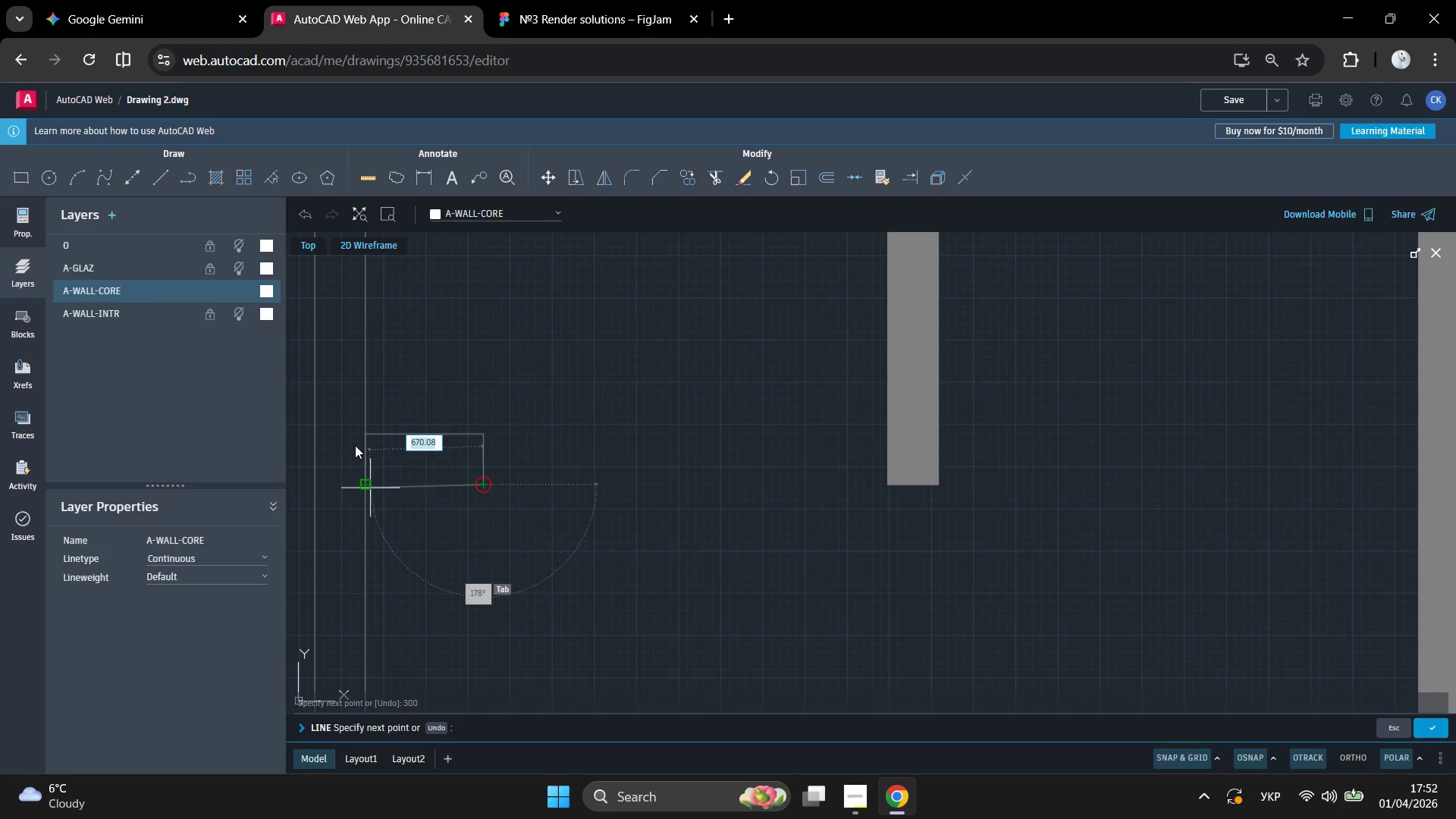 
left_click([351, 443])
 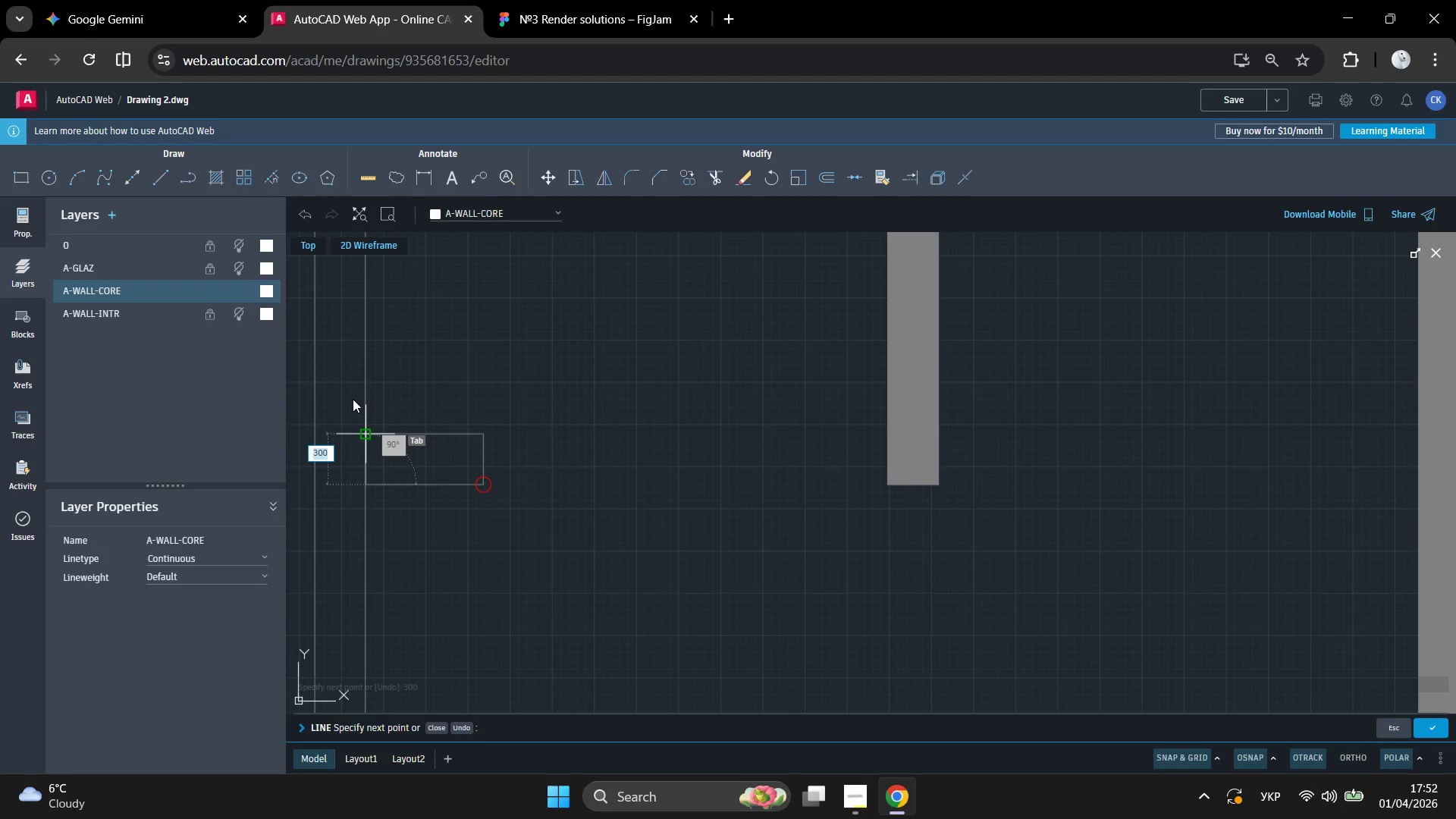 
left_click([353, 399])
 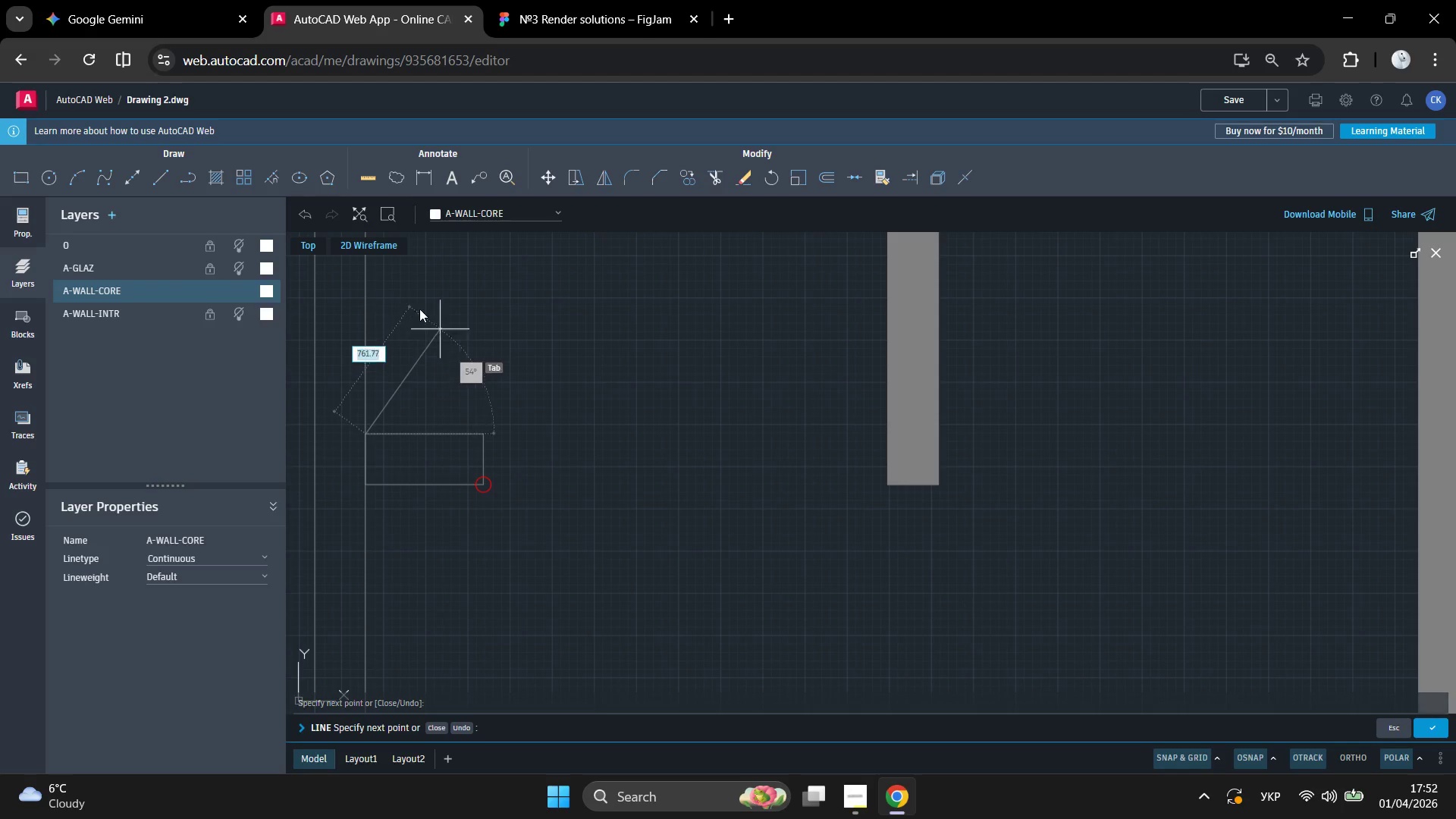 
key(Enter)
 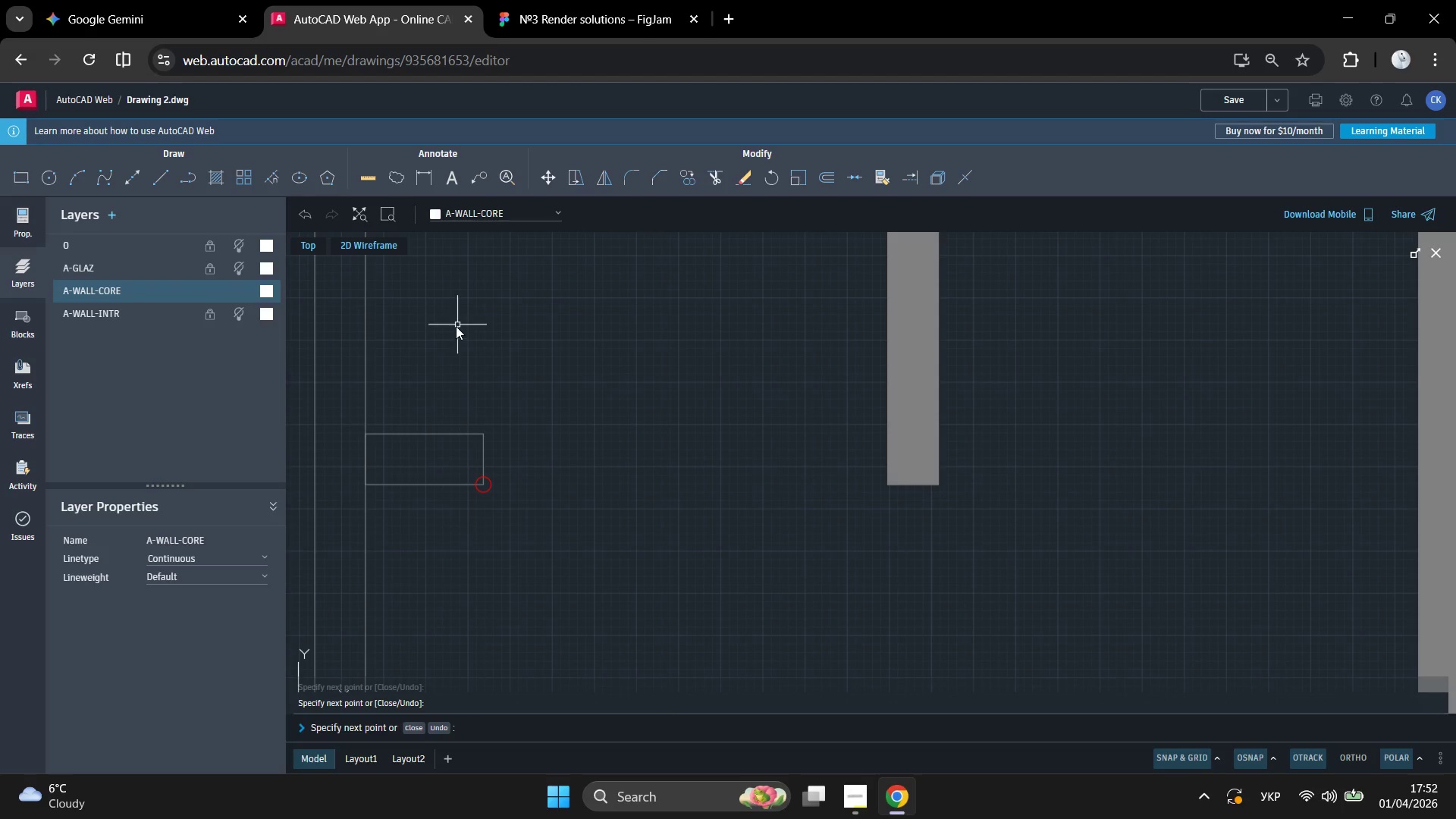 
scroll: coordinate [431, 505], scroll_direction: down, amount: 2.0
 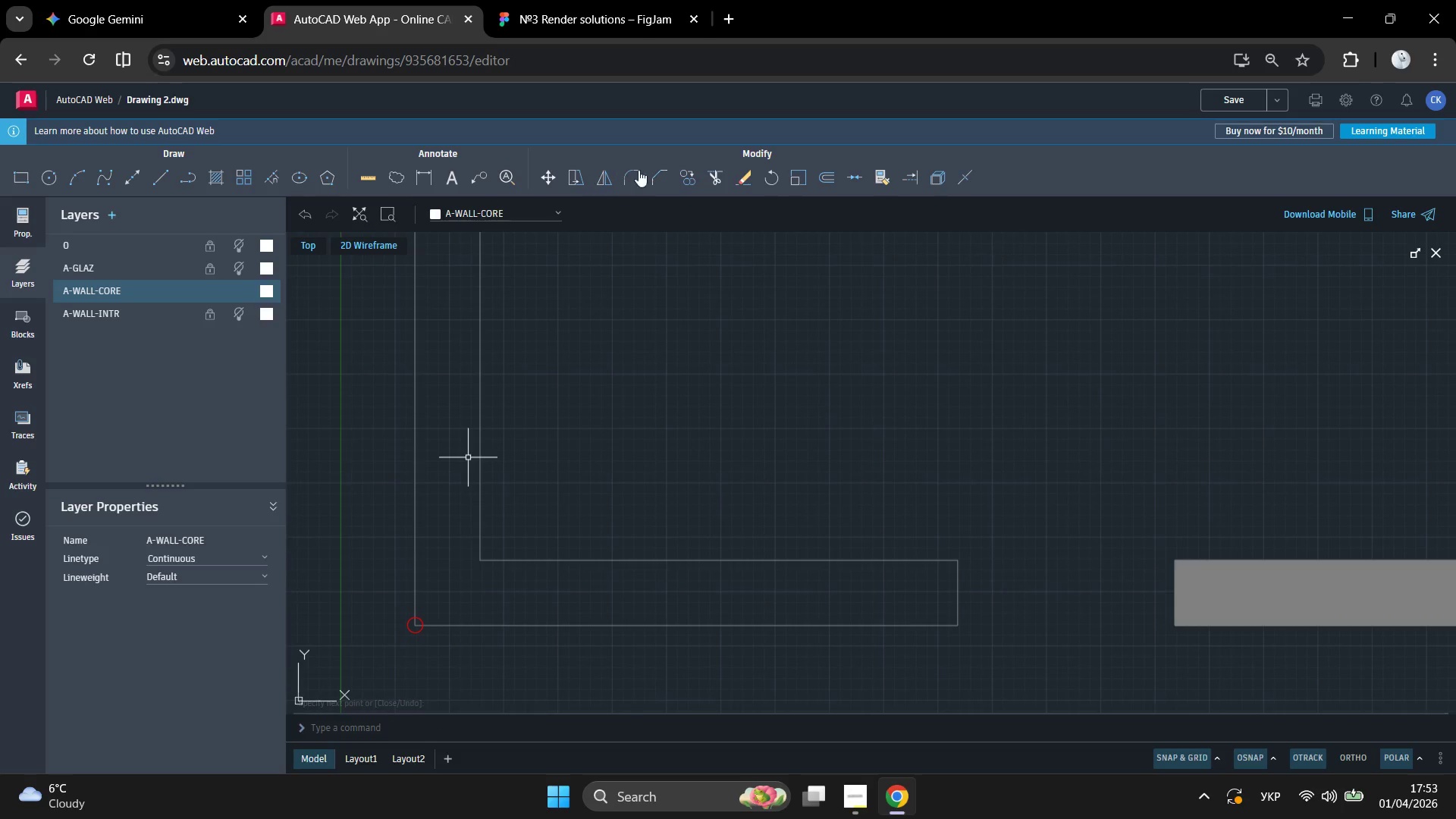 
left_click([657, 174])
 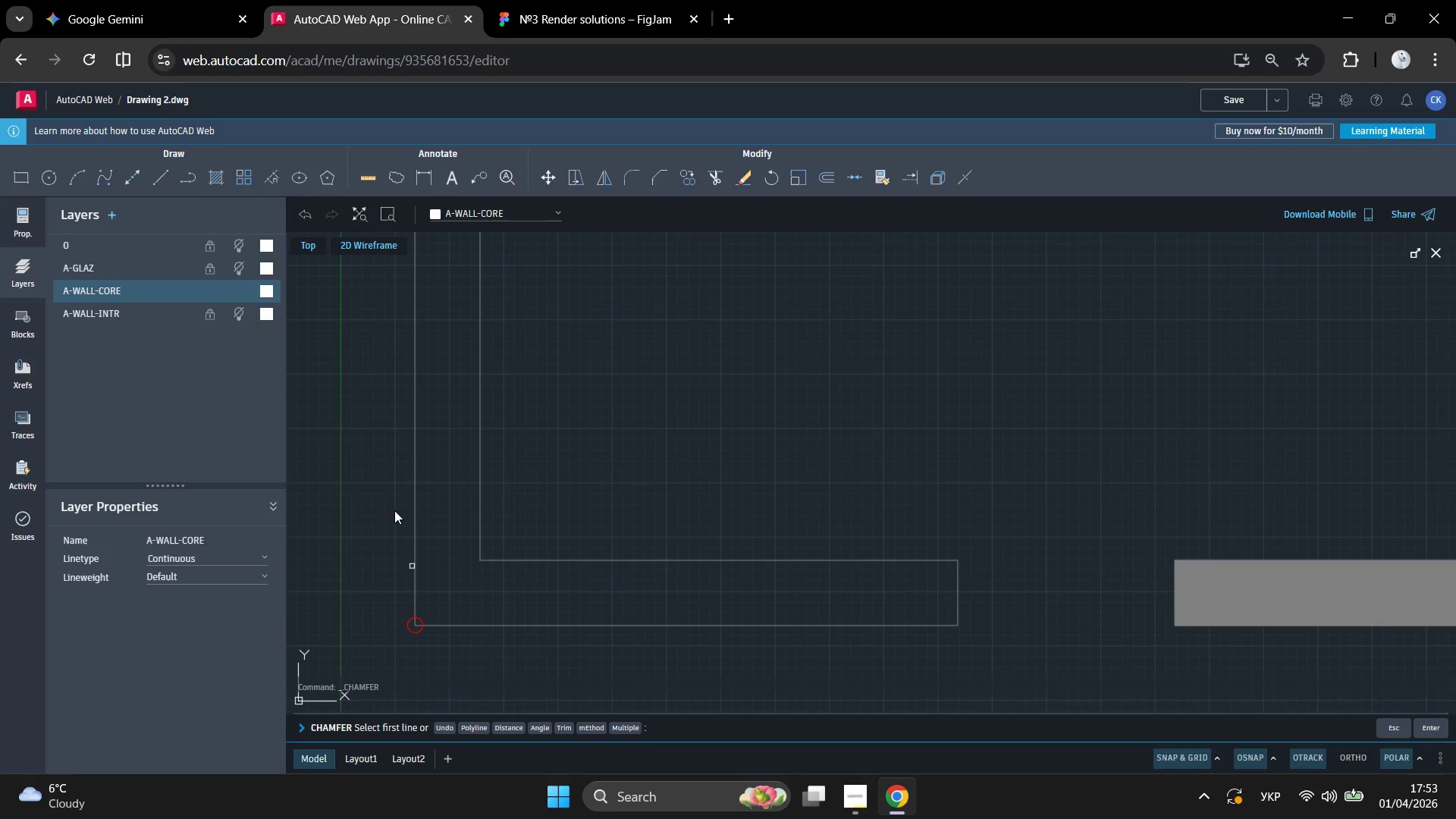 
left_click([394, 512])
 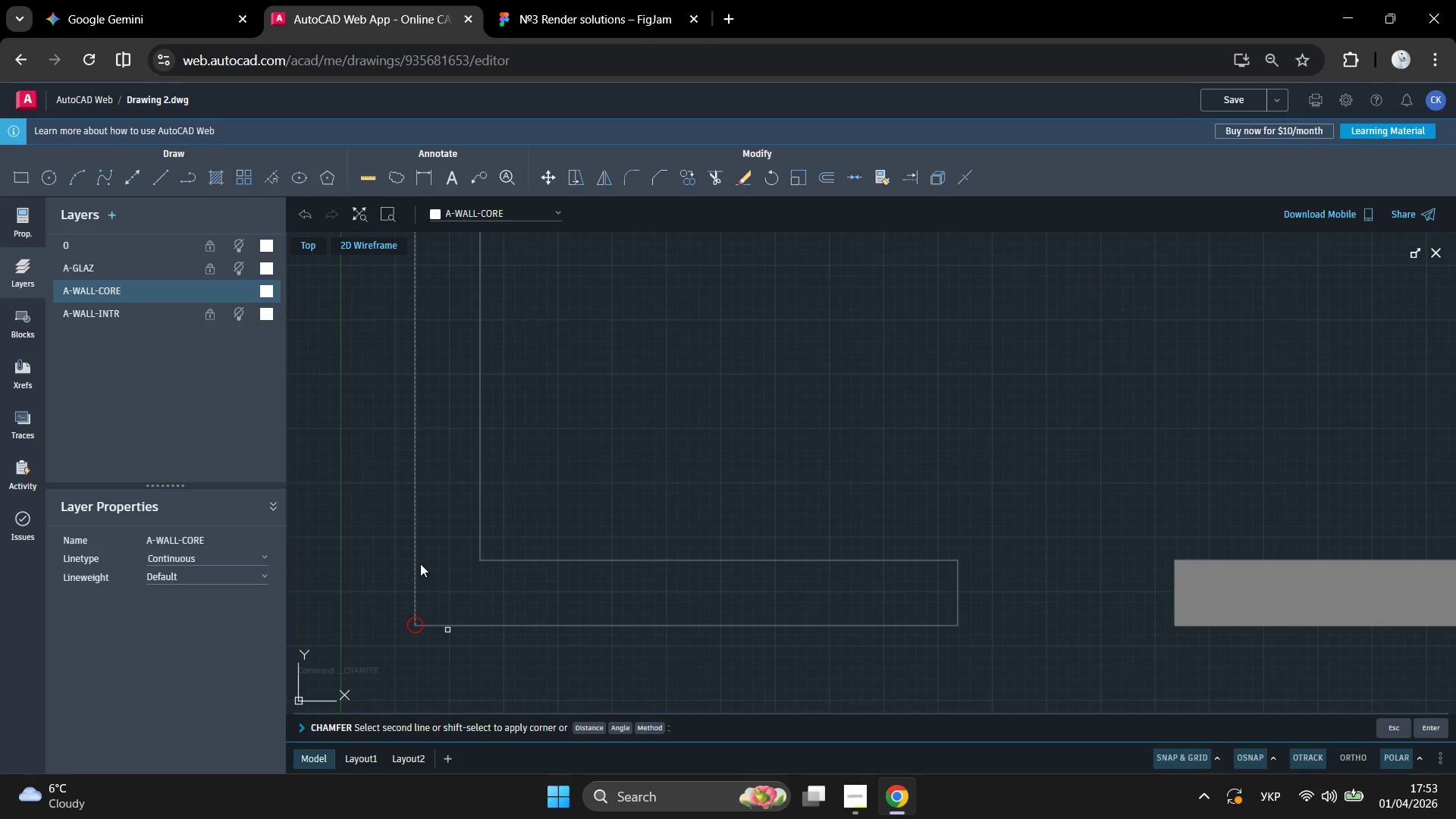 
left_click([422, 563])
 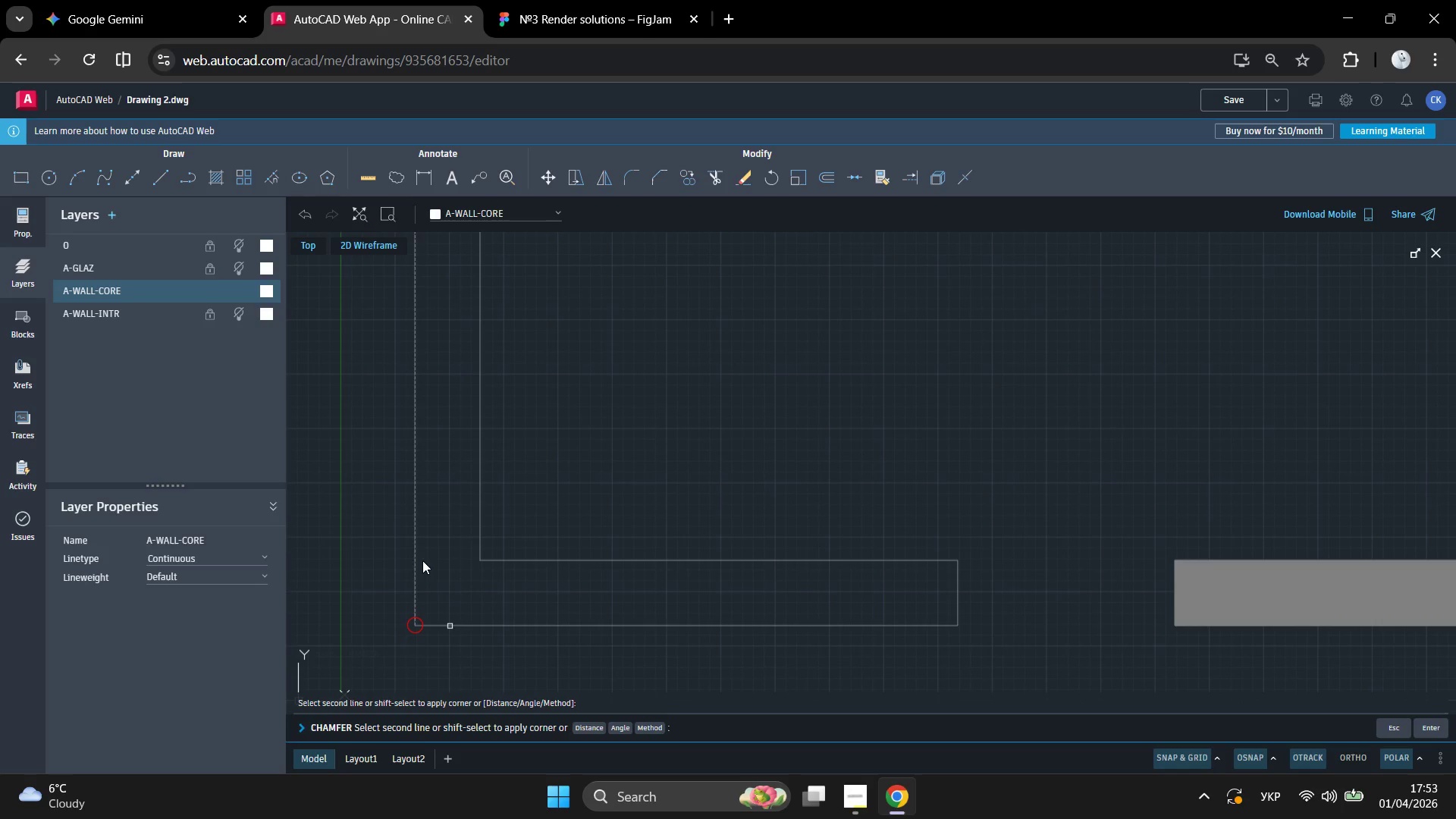 
left_click([423, 560])
 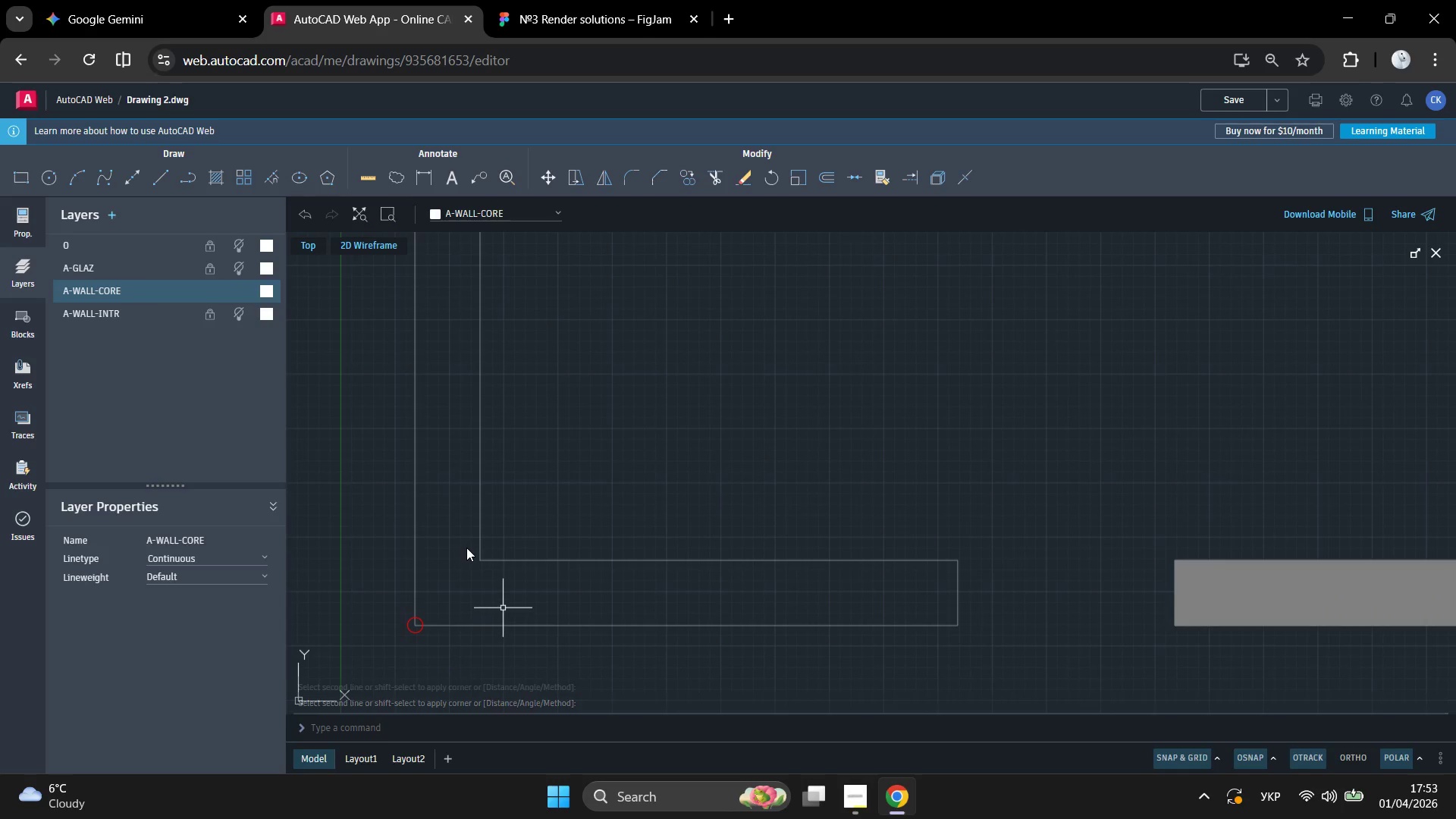 
key(Enter)
 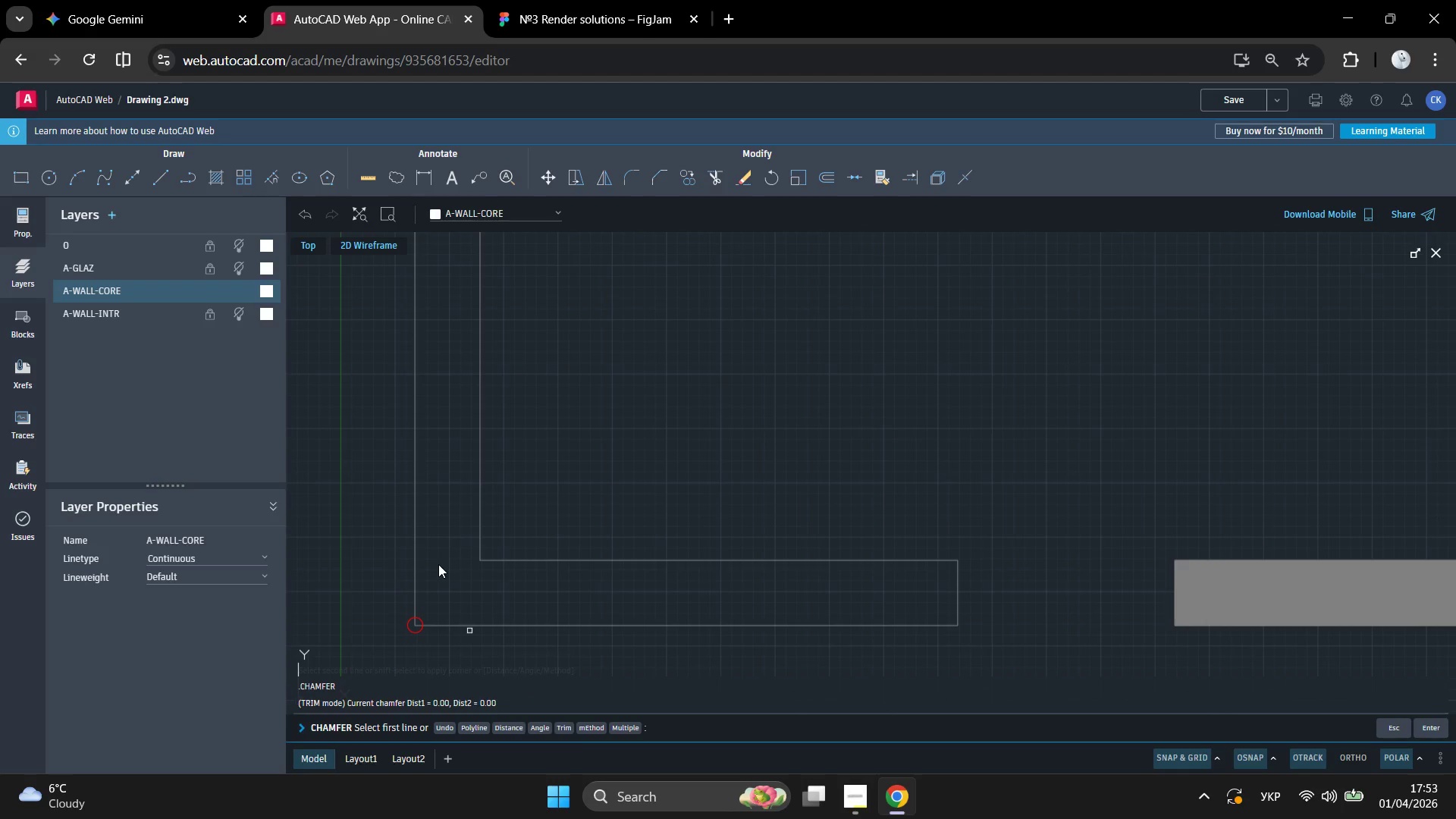 
left_click([441, 562])
 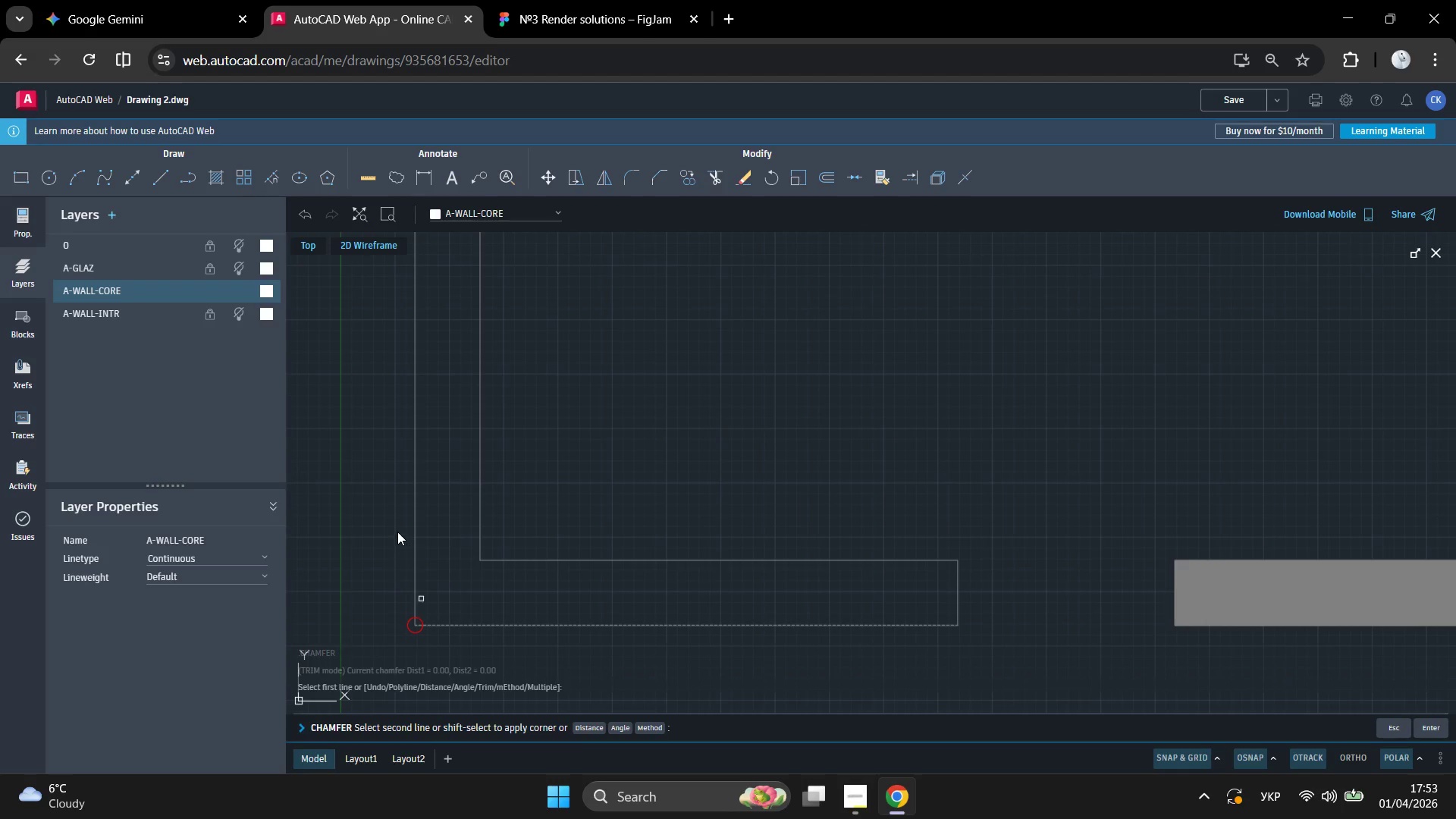 
left_click([392, 526])
 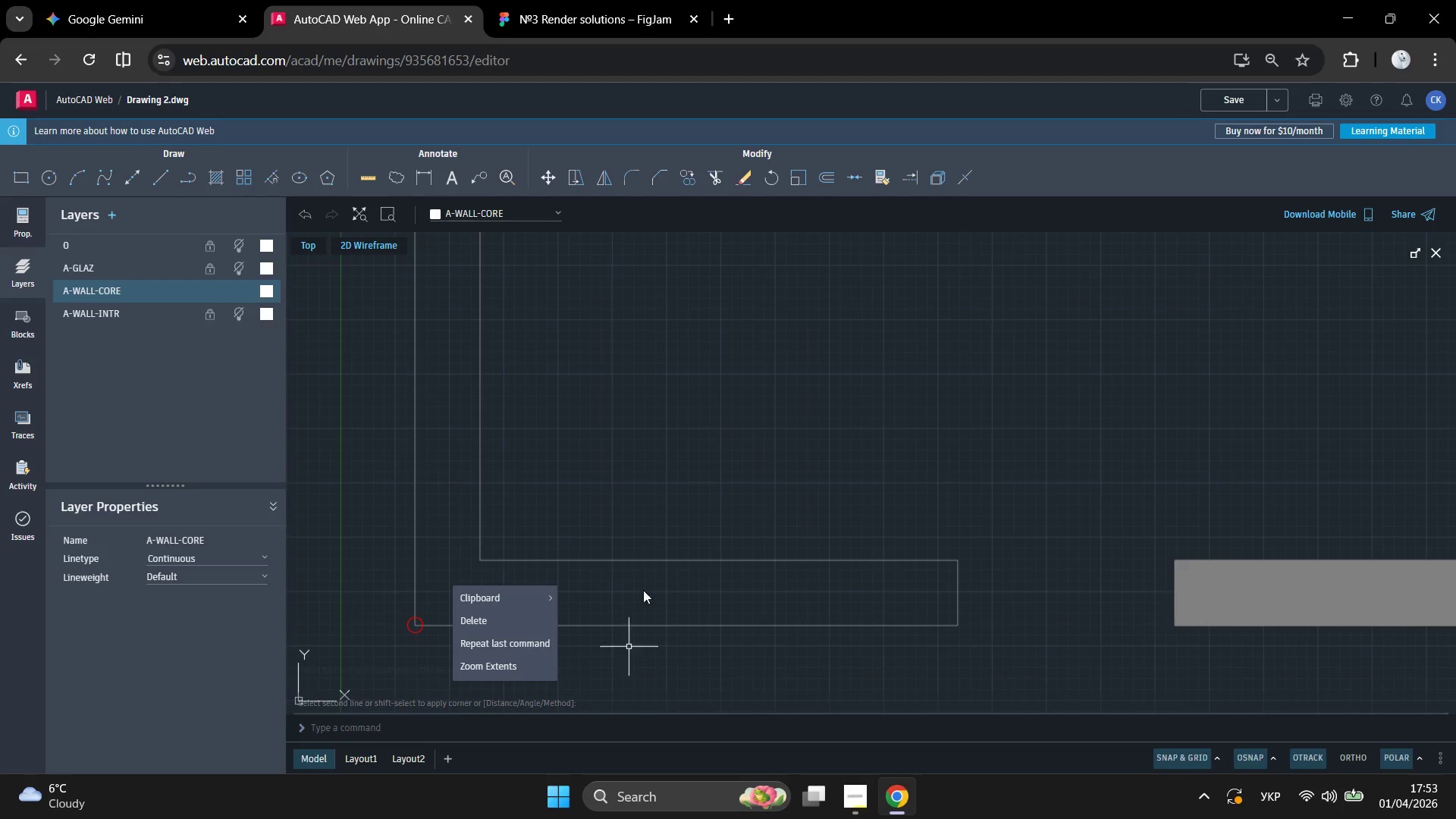 
double_click([624, 597])
 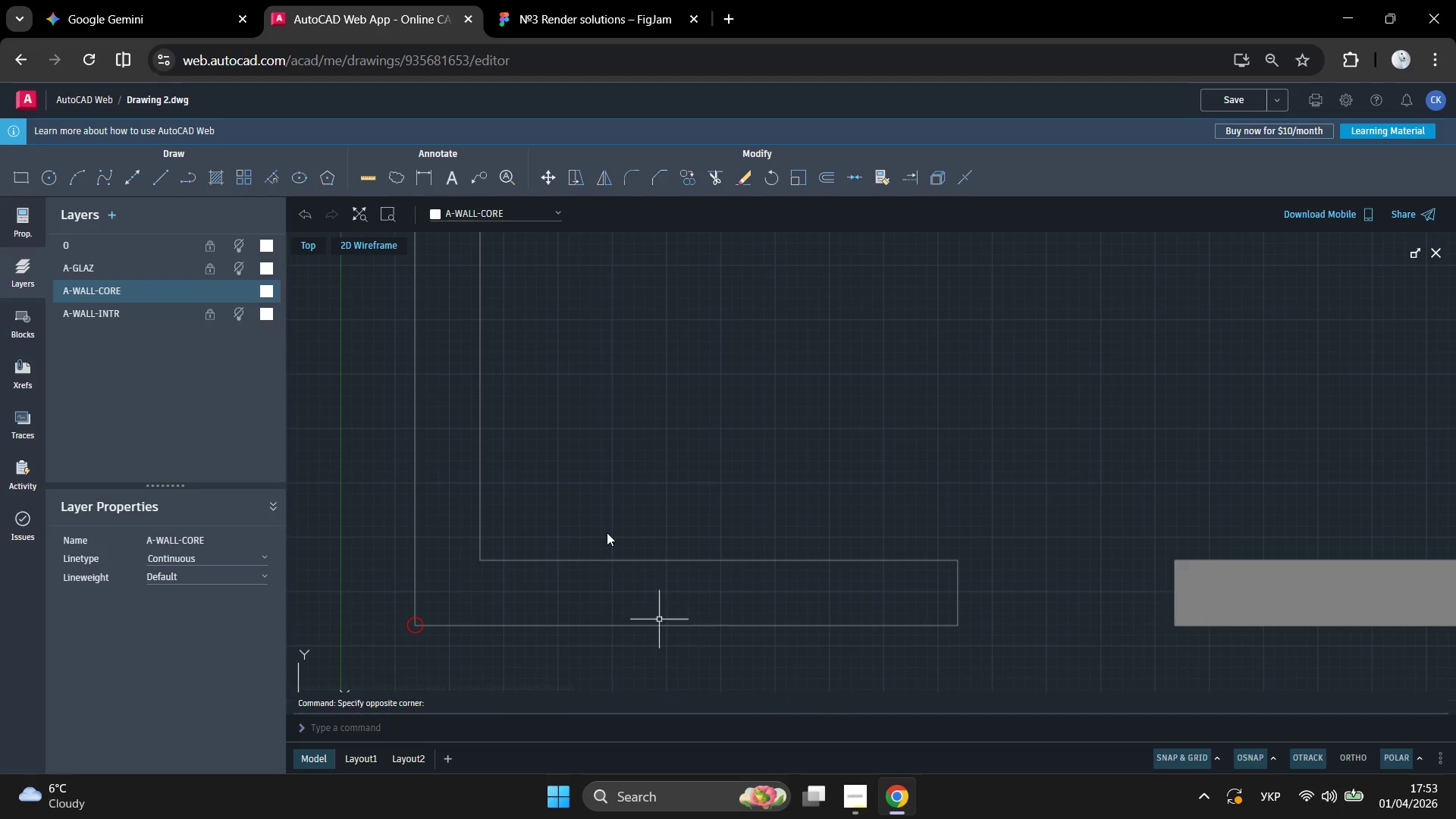 
double_click([561, 582])
 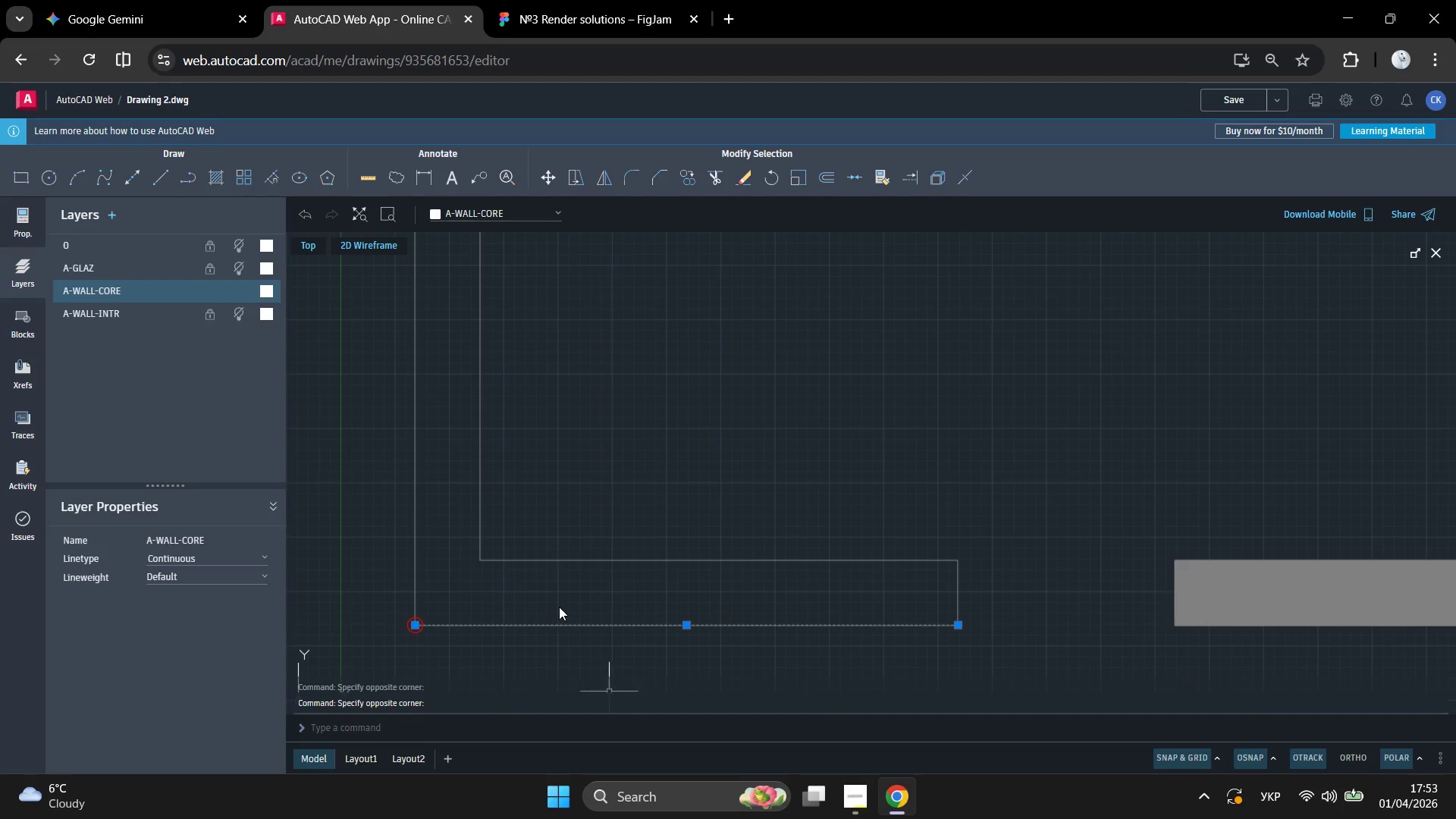 
key(Delete)
 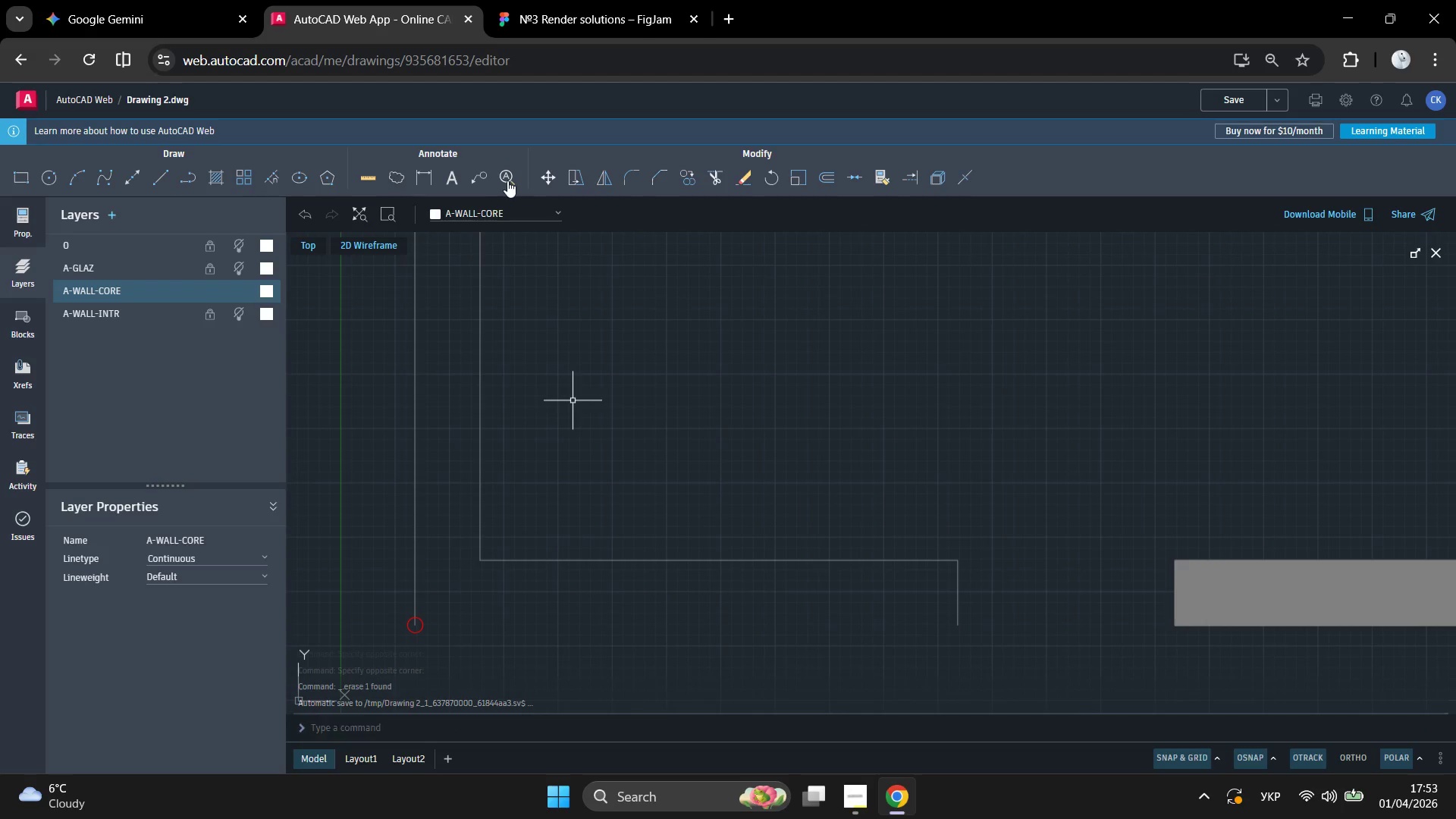 
left_click([161, 180])
 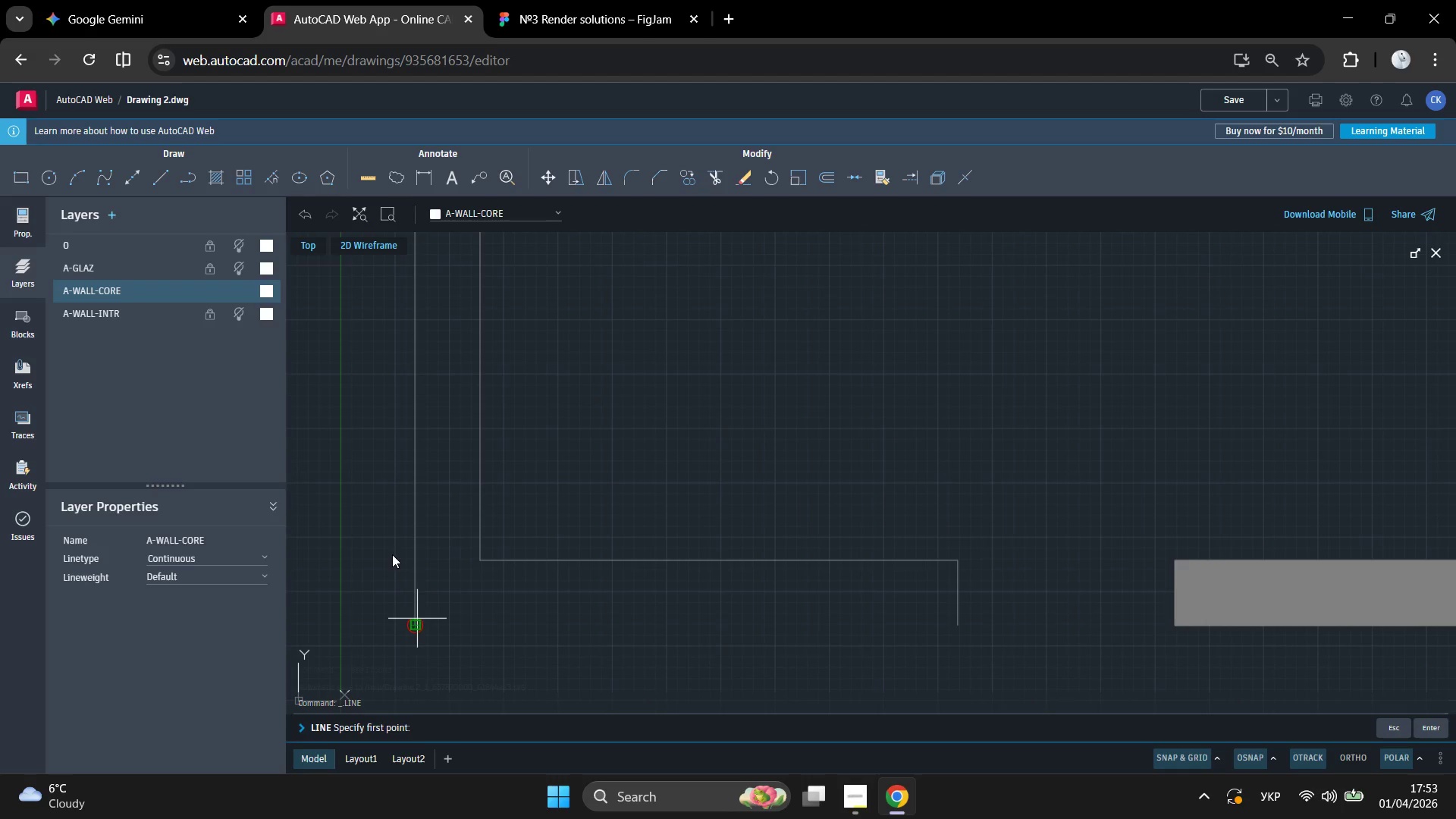 
left_click([390, 563])
 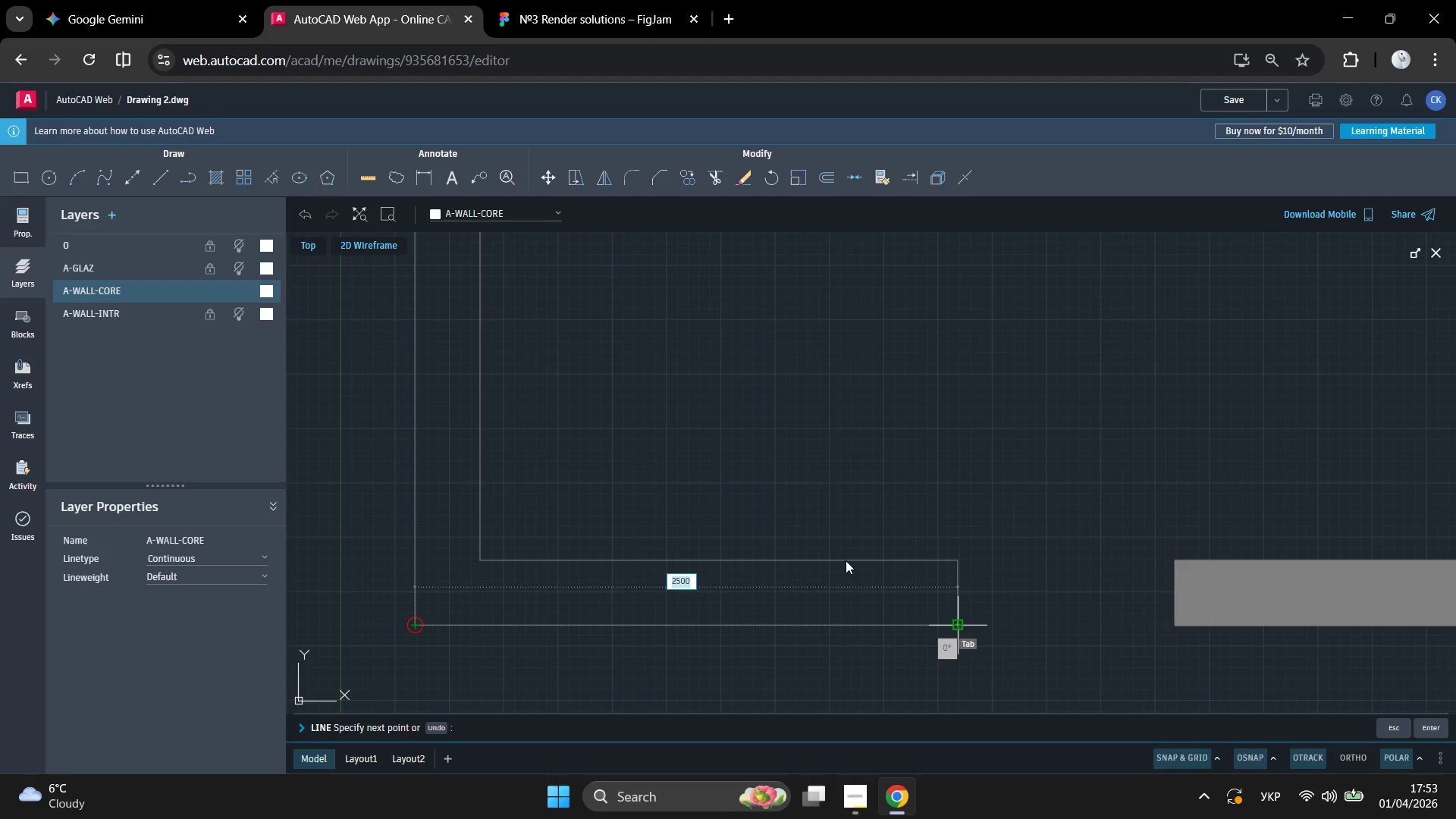 
left_click([846, 560])
 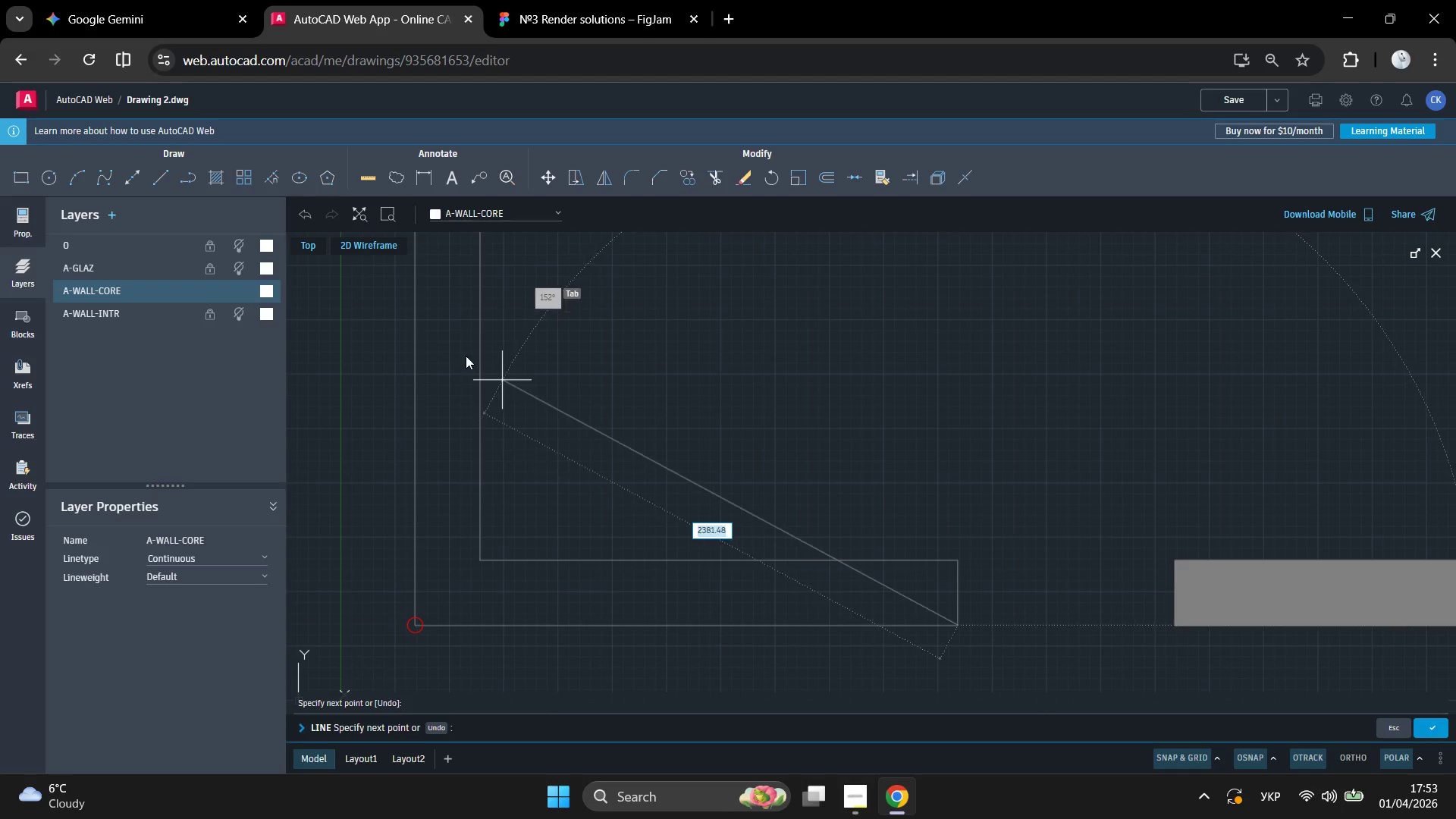 
key(Enter)
 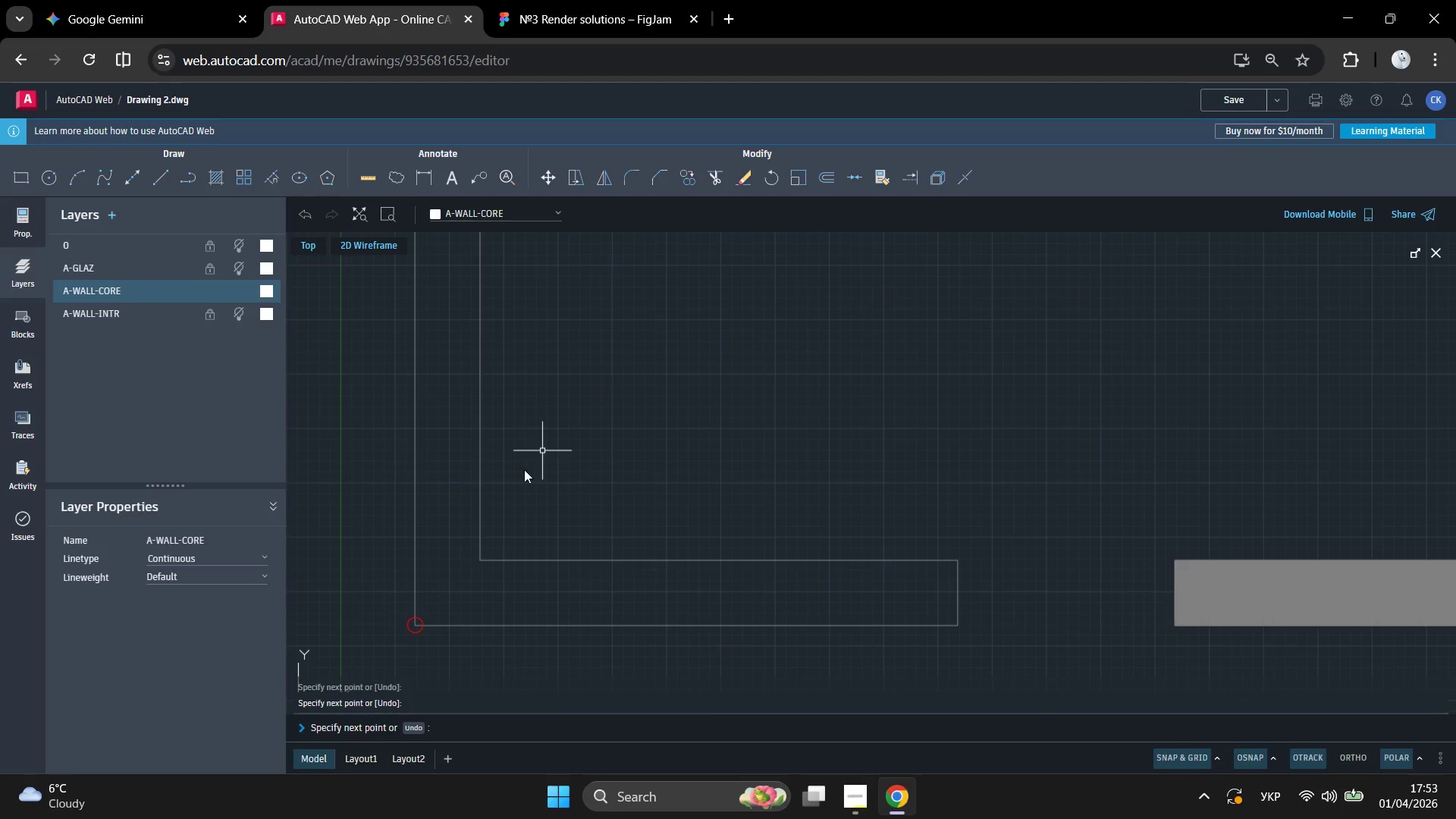 
scroll: coordinate [558, 532], scroll_direction: down, amount: 9.0
 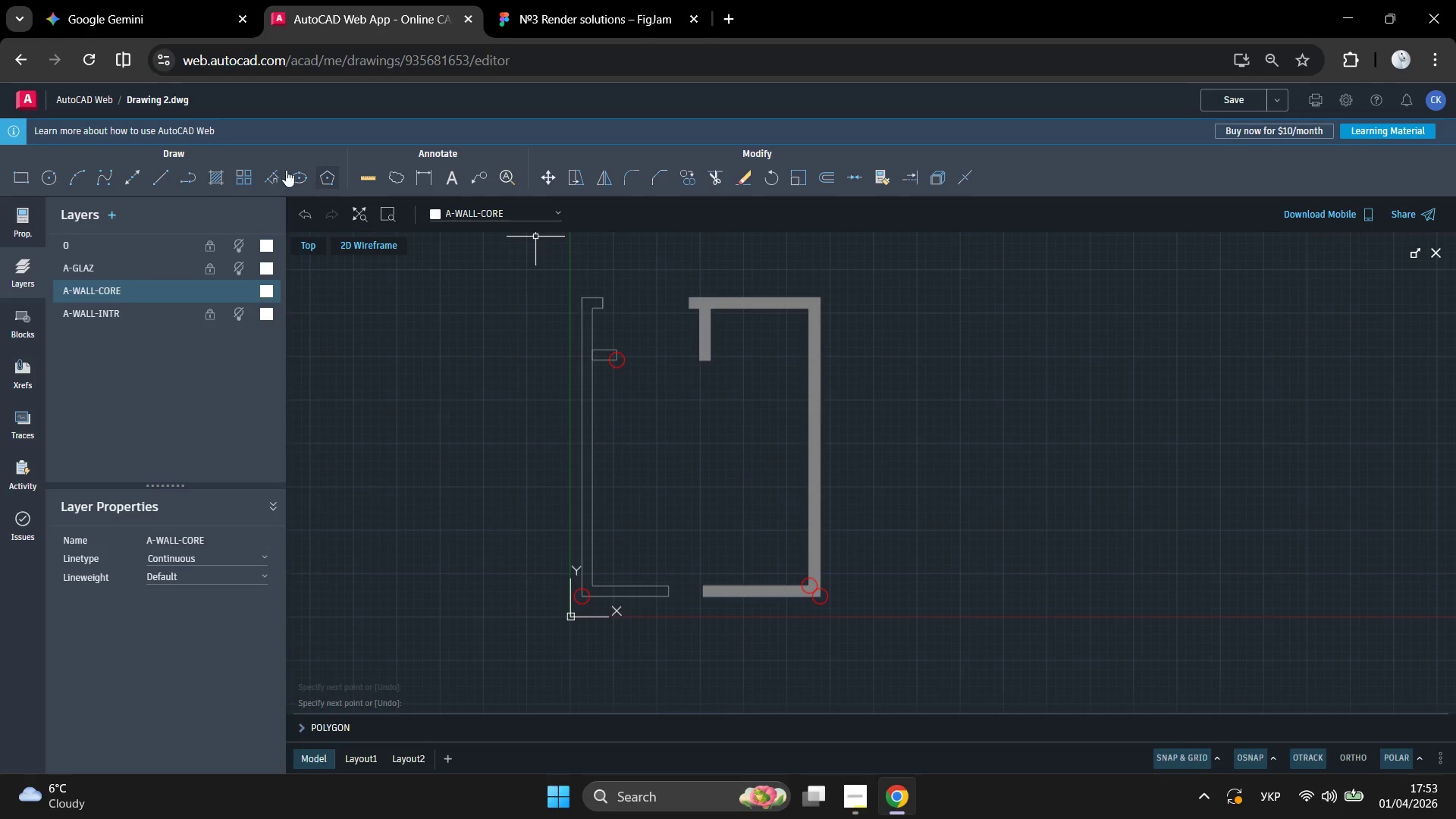 
left_click([218, 174])
 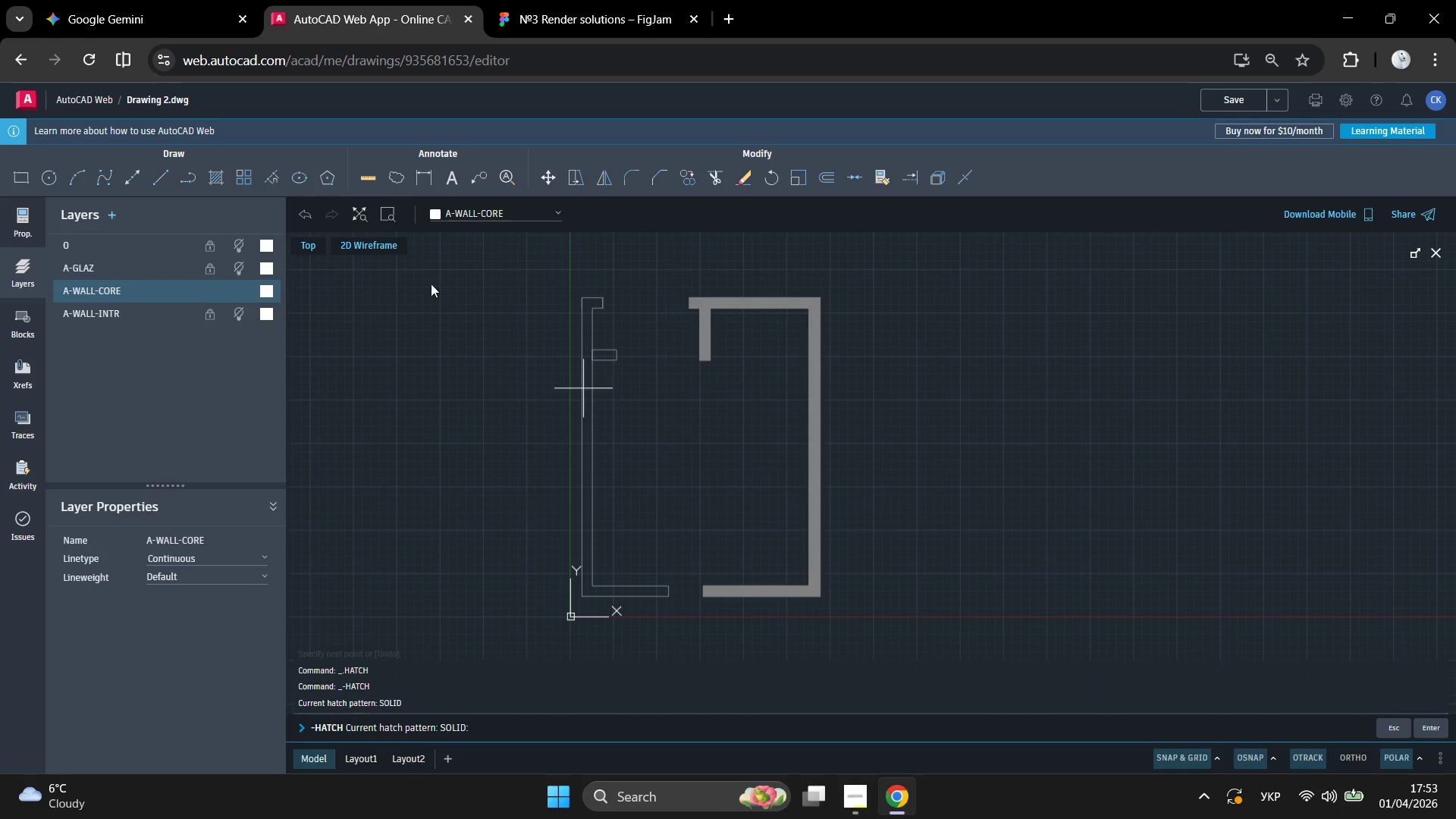 
scroll: coordinate [525, 315], scroll_direction: up, amount: 4.0
 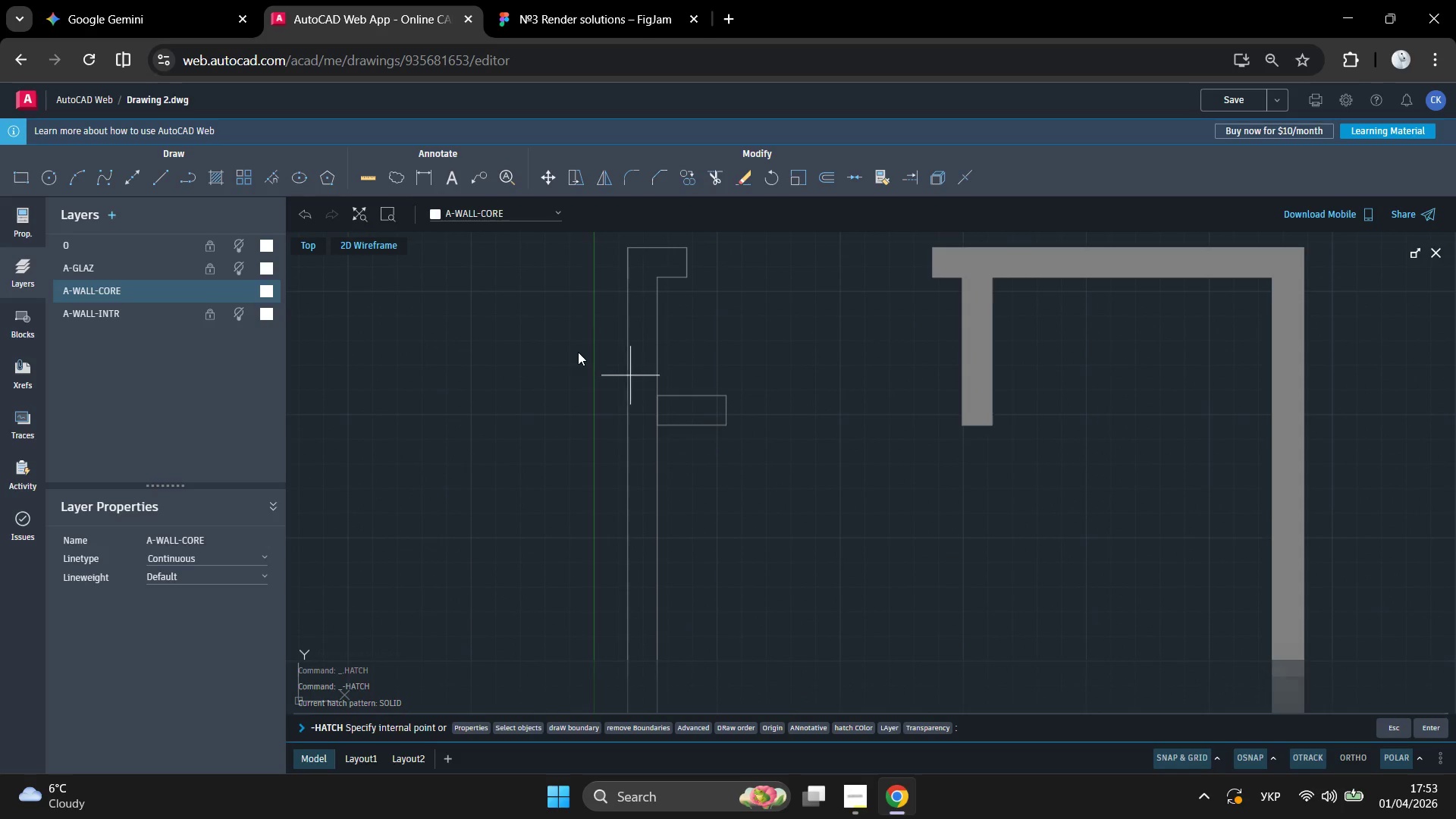 
left_click([583, 352])
 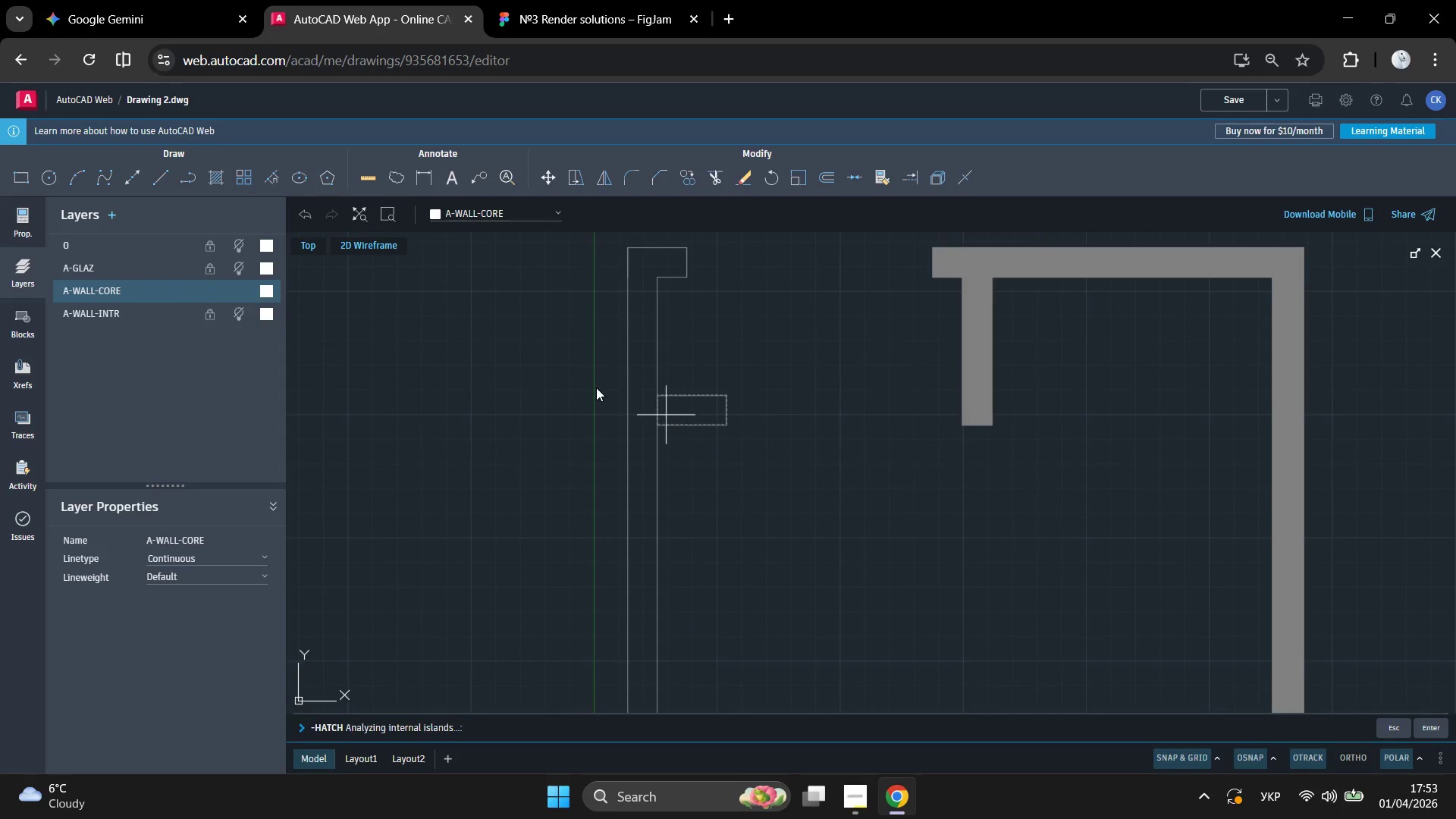 
scroll: coordinate [533, 338], scroll_direction: down, amount: 5.0
 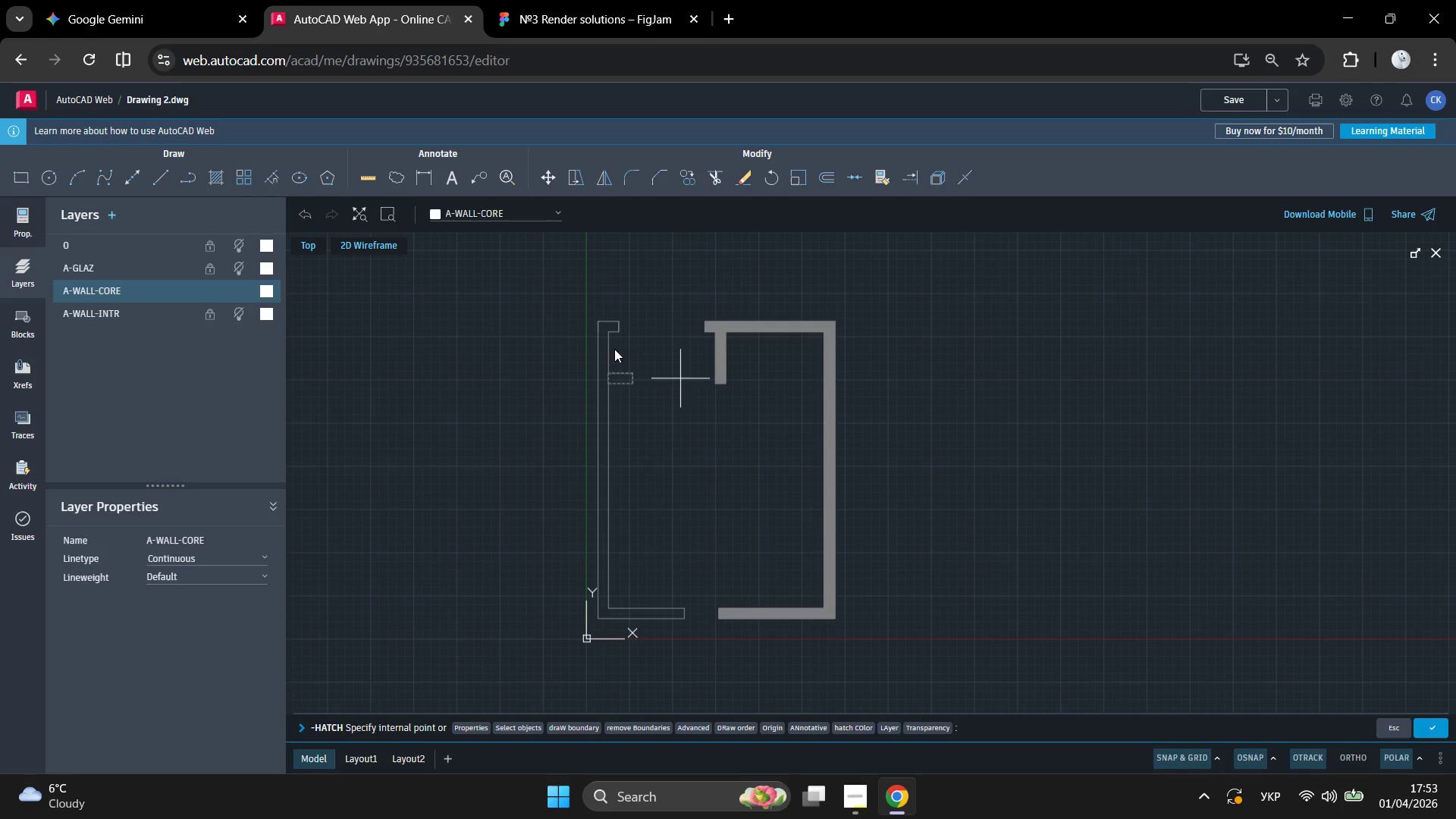 
key(Enter)
 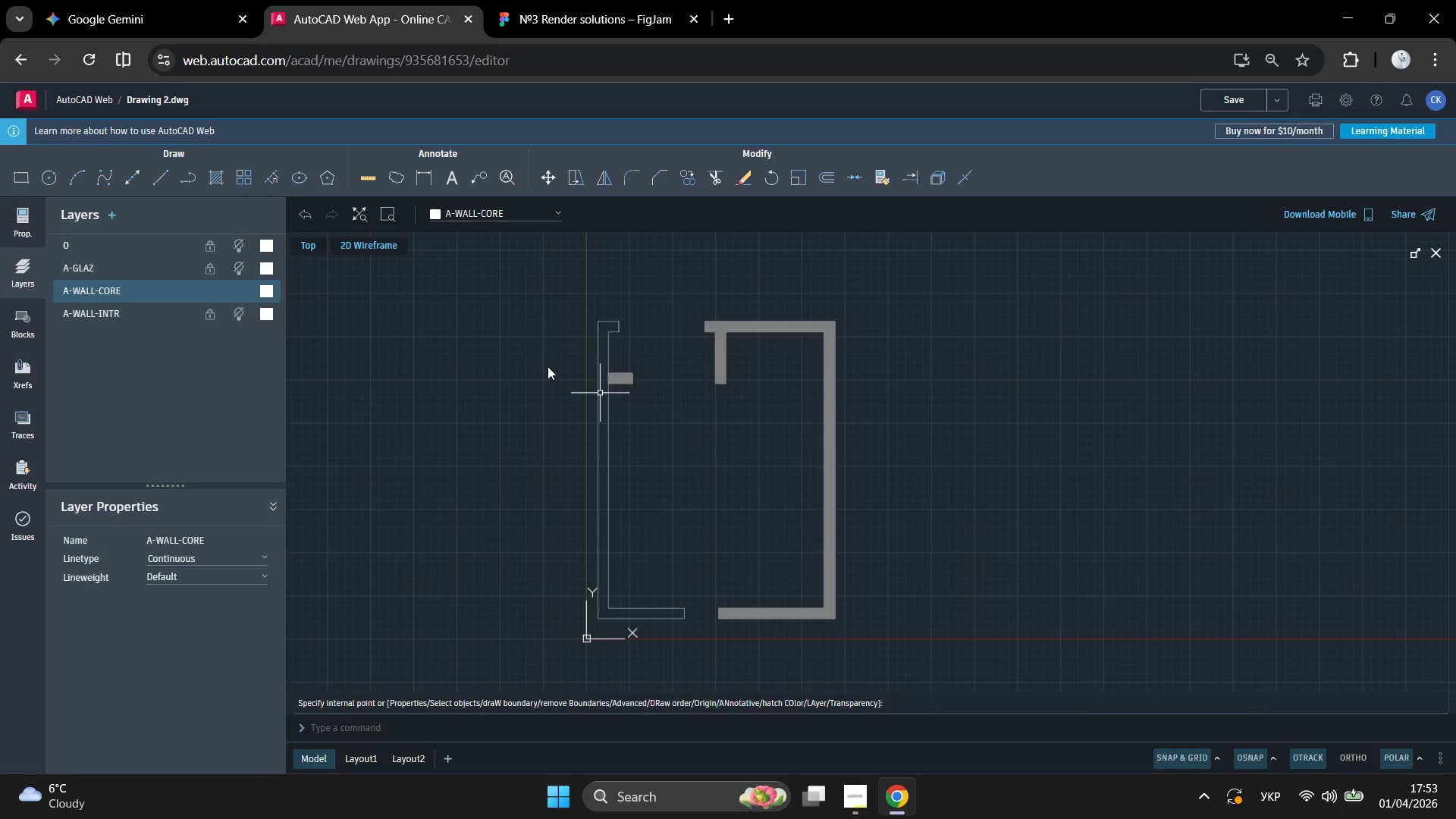 
left_click([548, 366])
 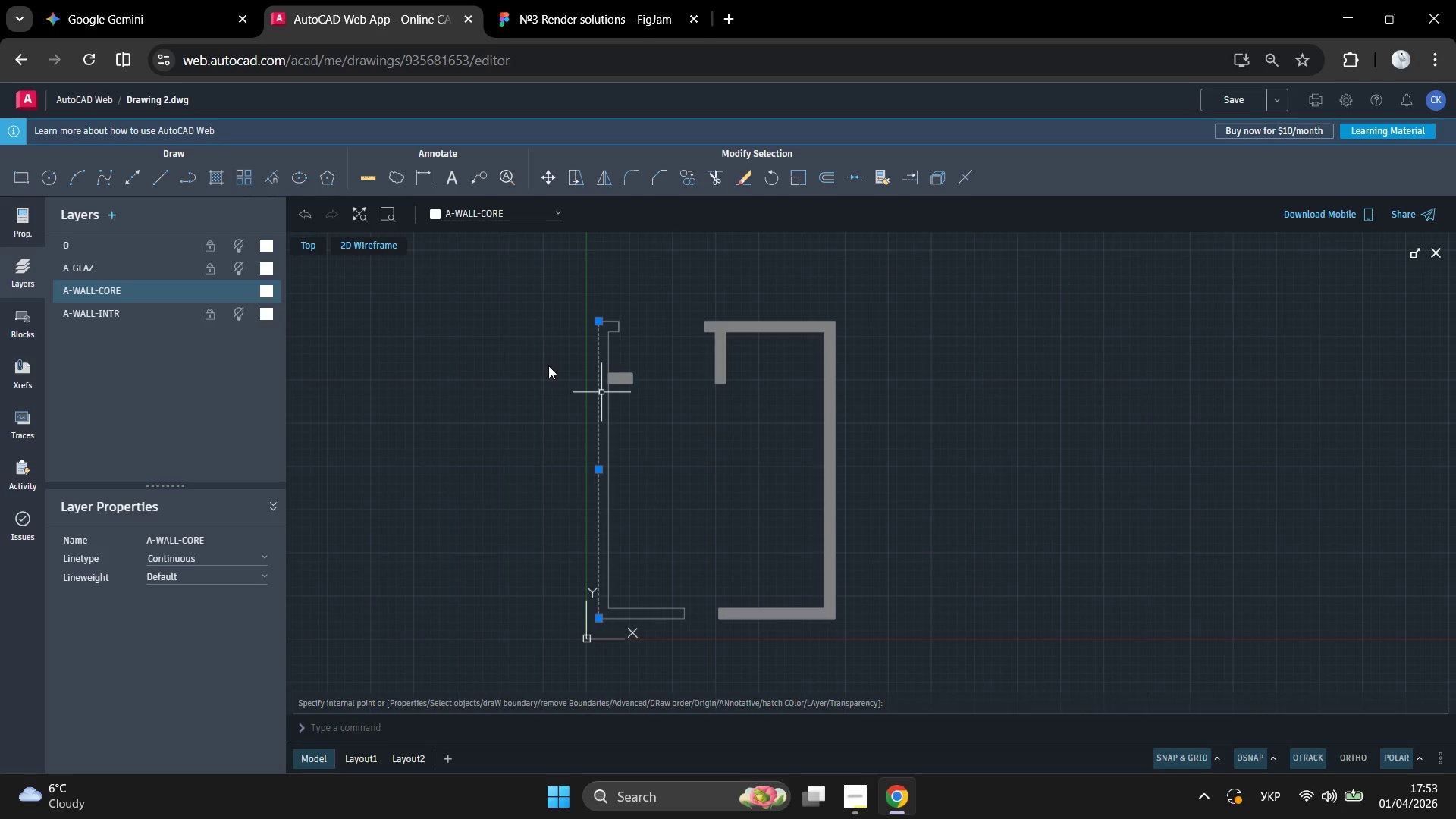 
left_click([548, 366])
 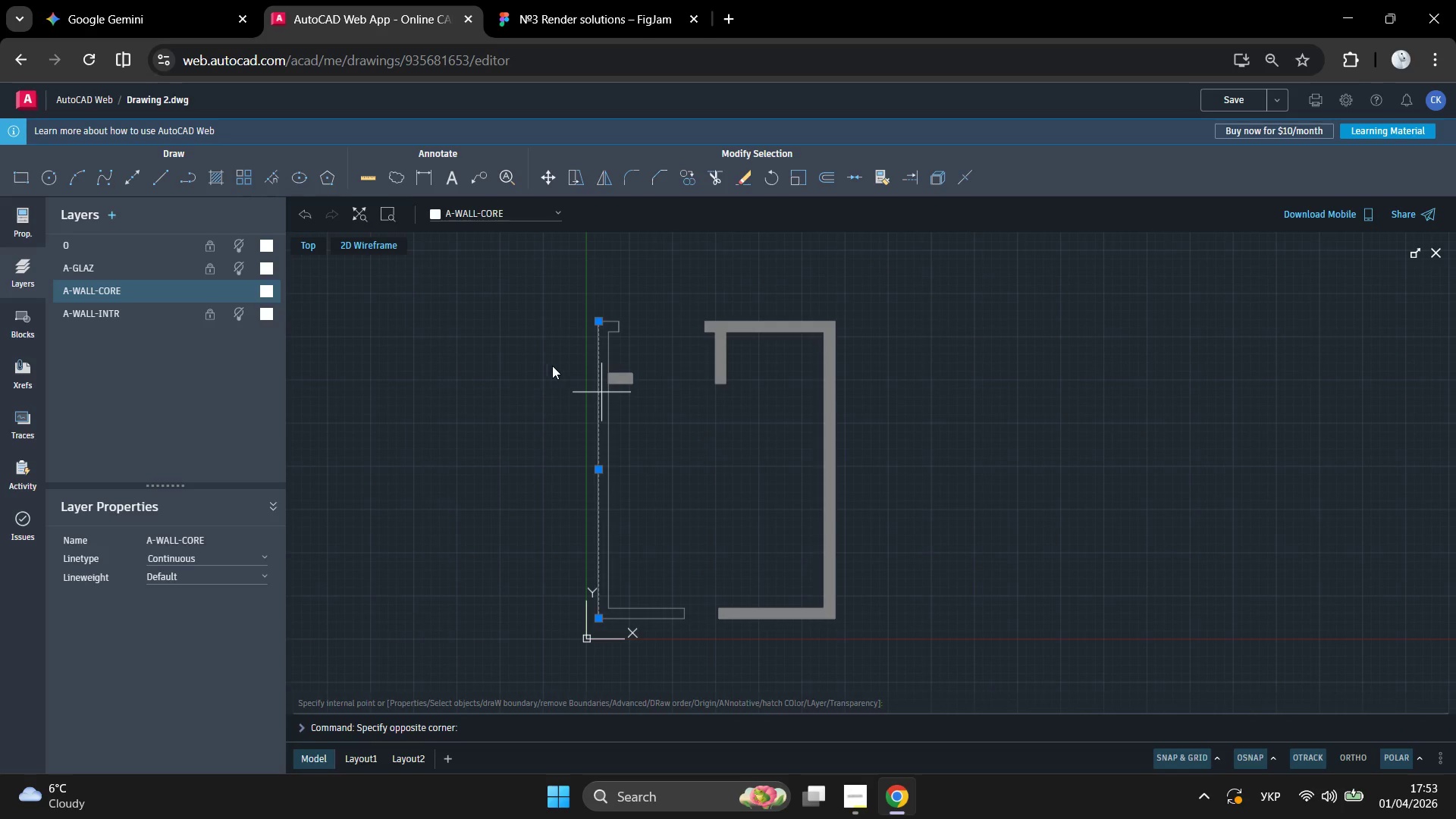 
left_click([552, 366])
 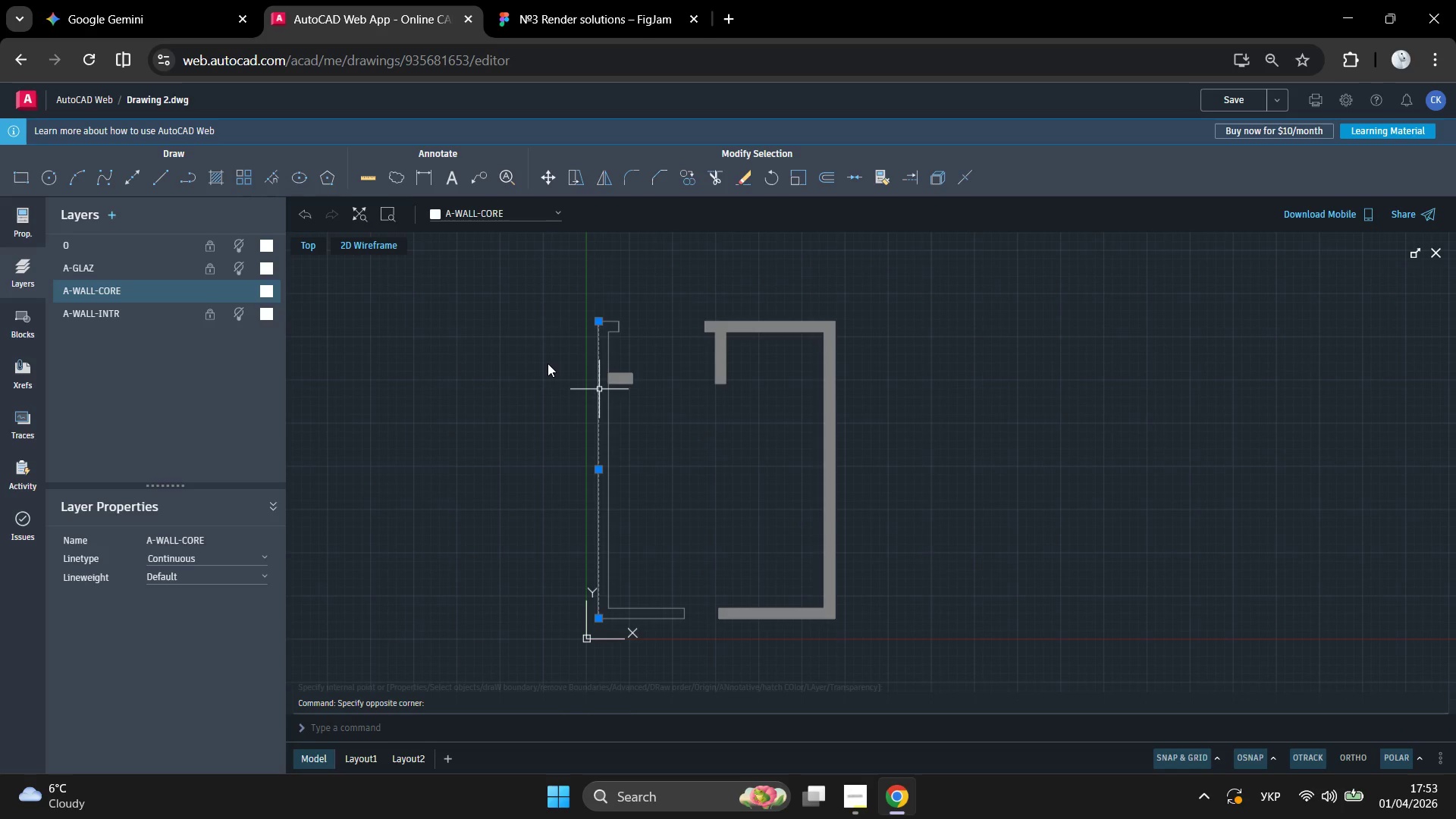 
double_click([552, 363])
 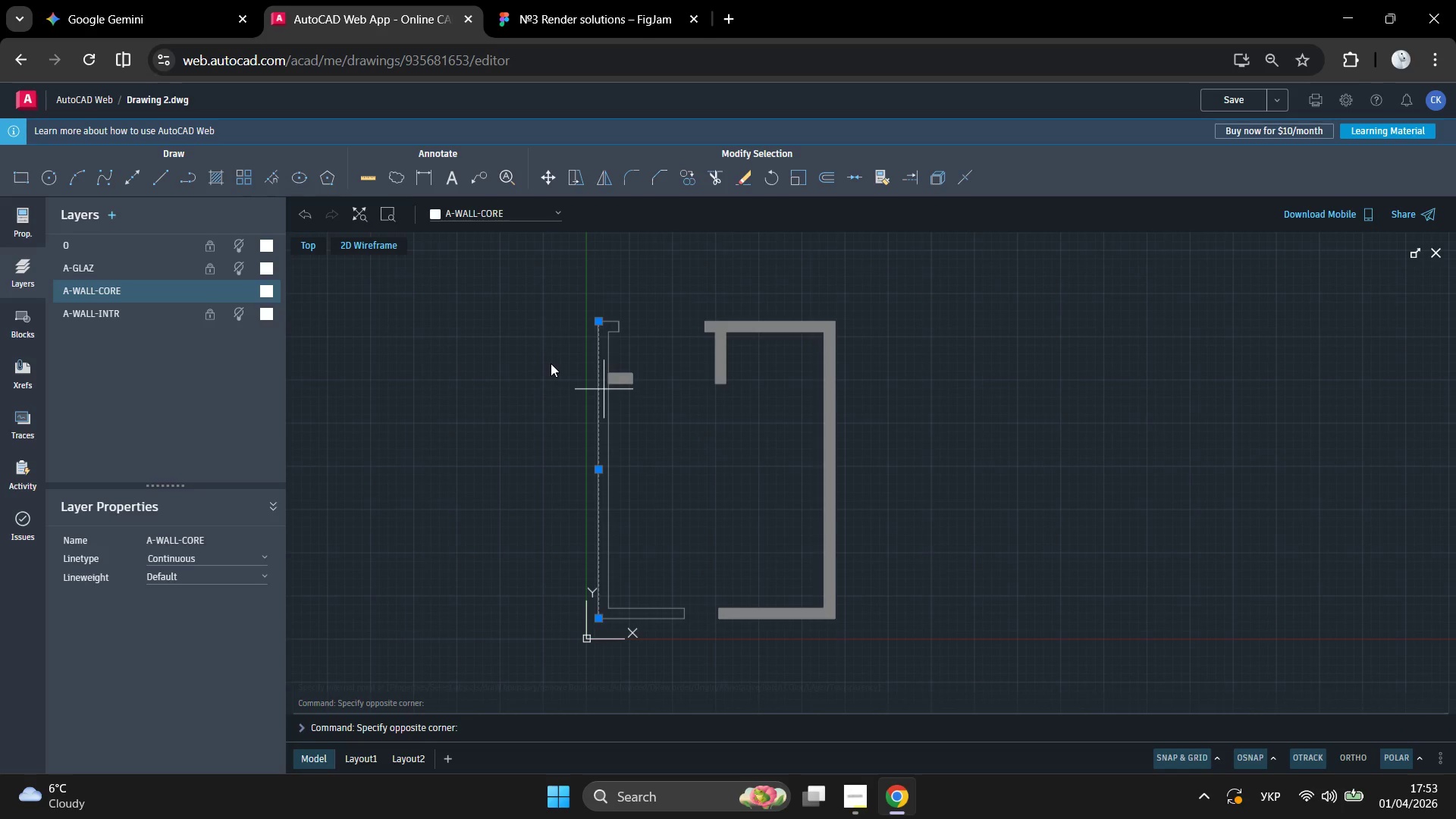 
left_click([551, 363])
 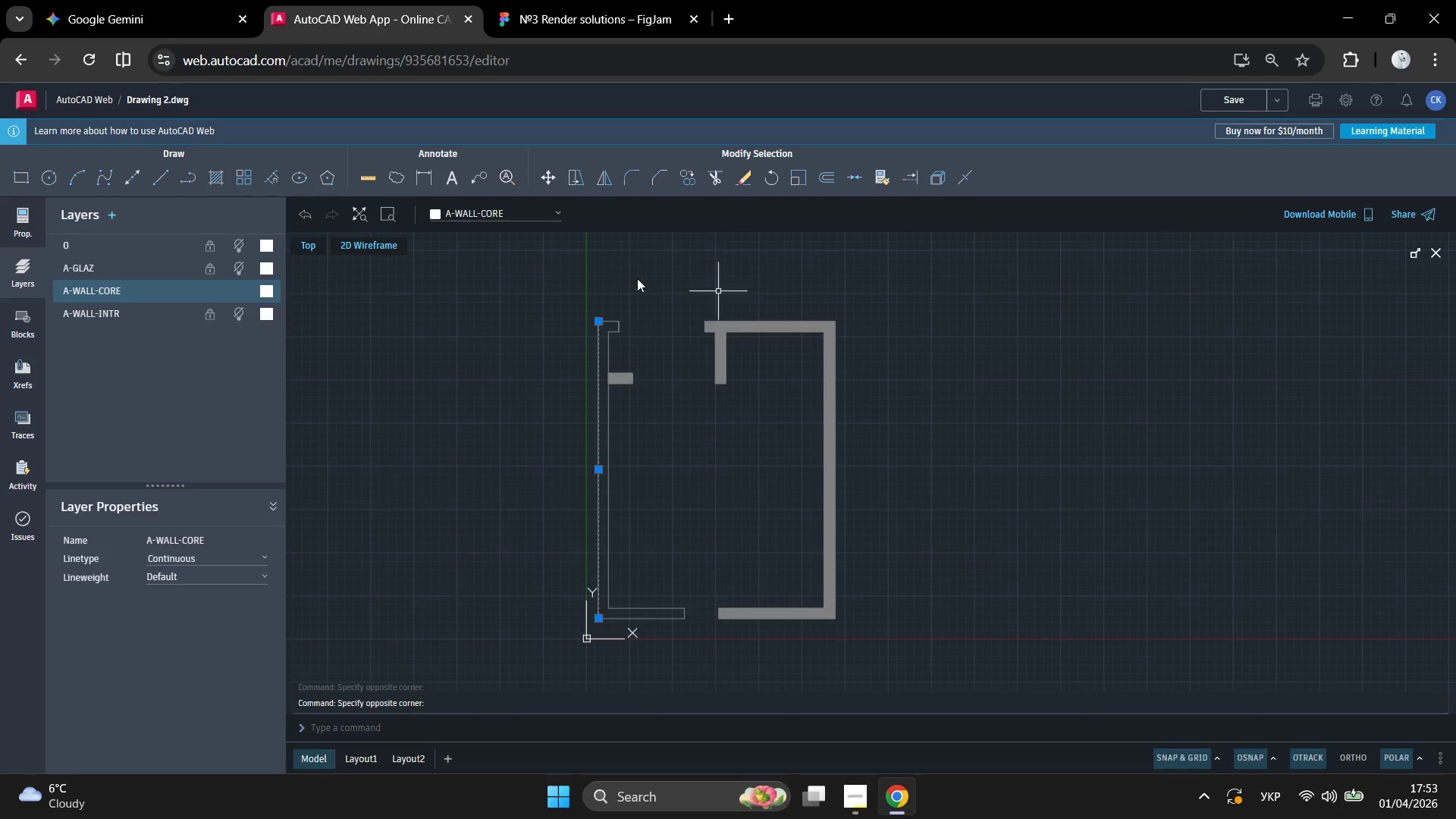 
left_click_drag(start_coordinate=[627, 275], to_coordinate=[501, 588])
 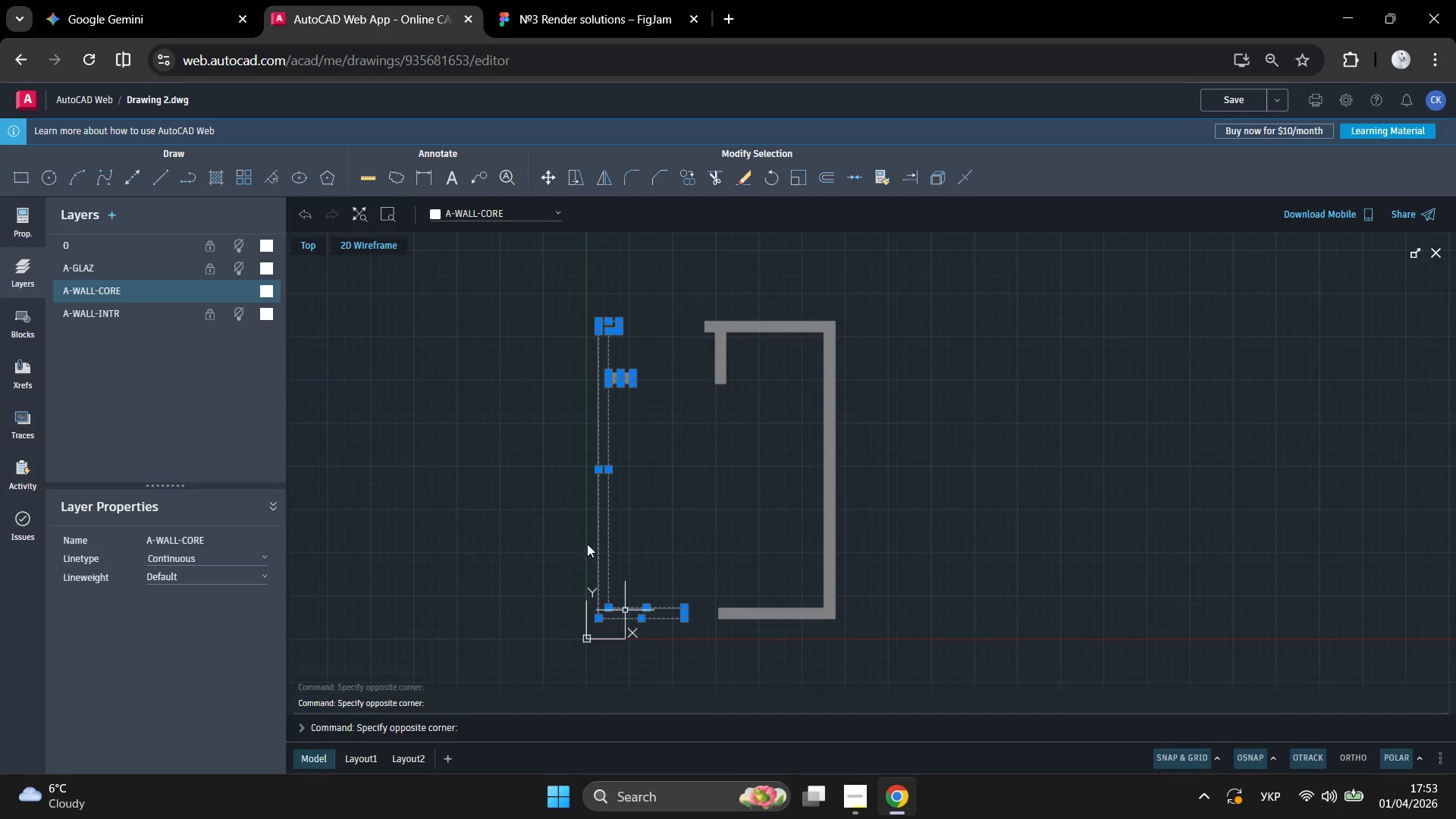 
scroll: coordinate [587, 541], scroll_direction: up, amount: 4.0
 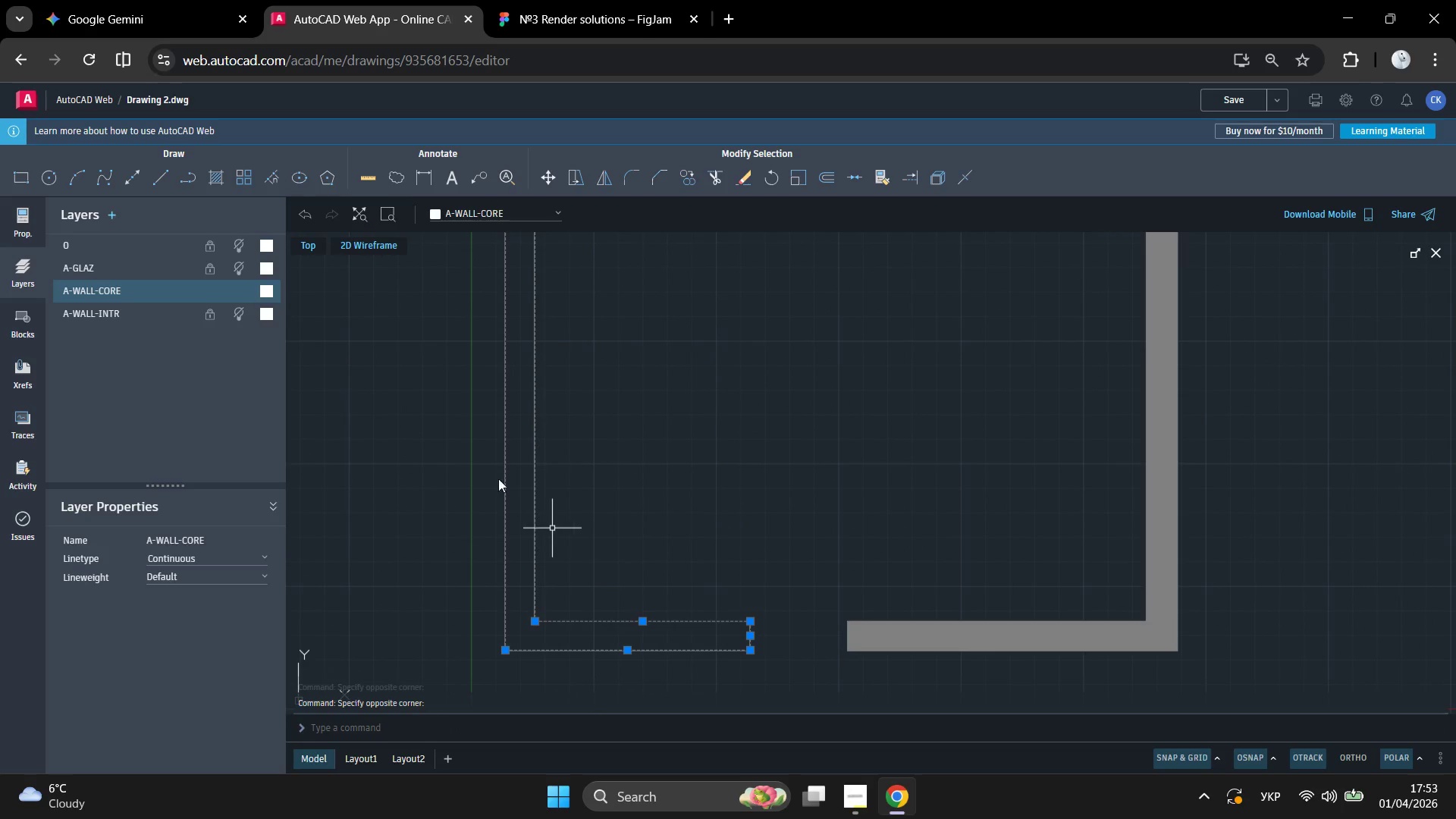 
left_click([482, 474])
 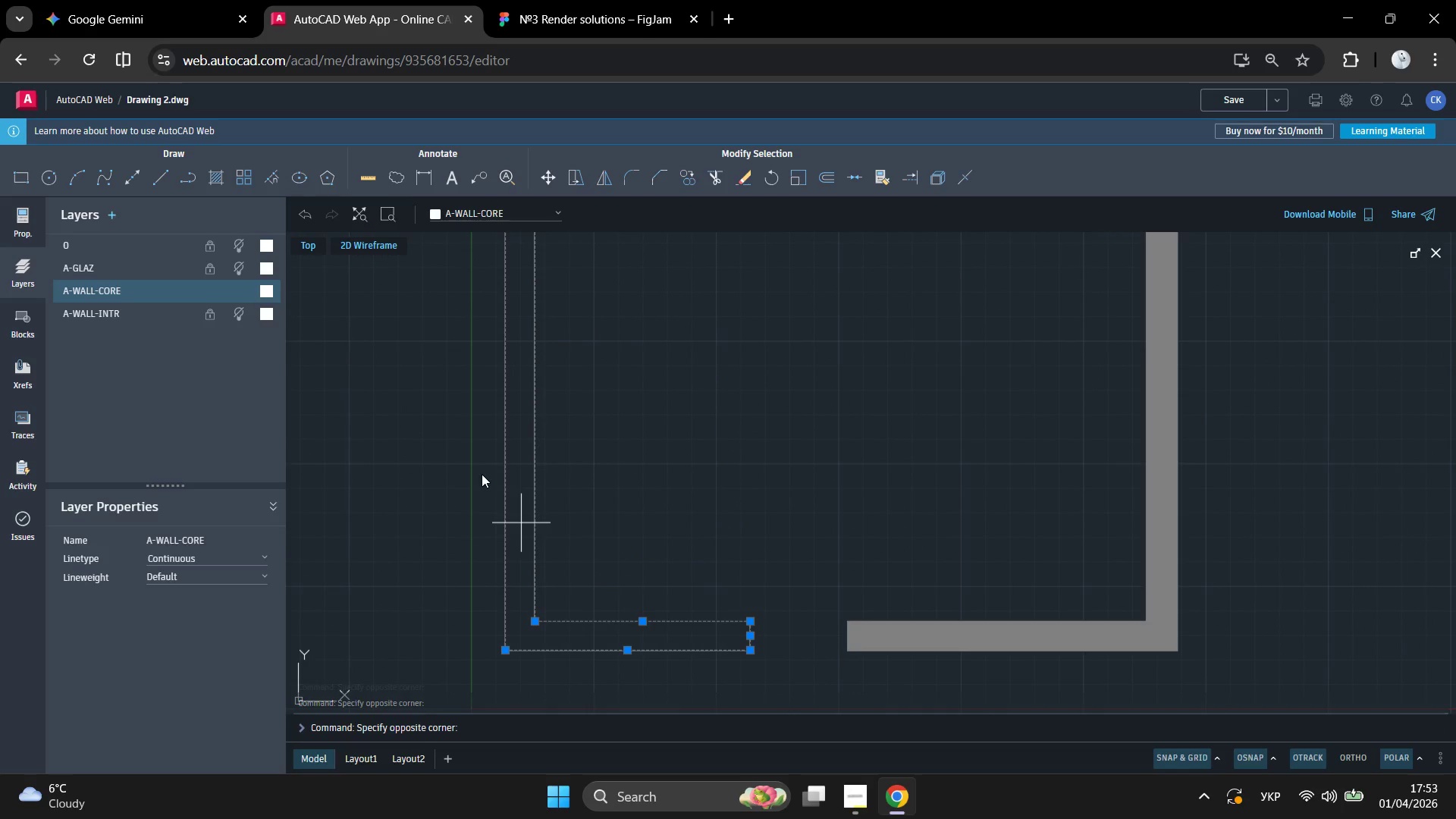 
key(Enter)
 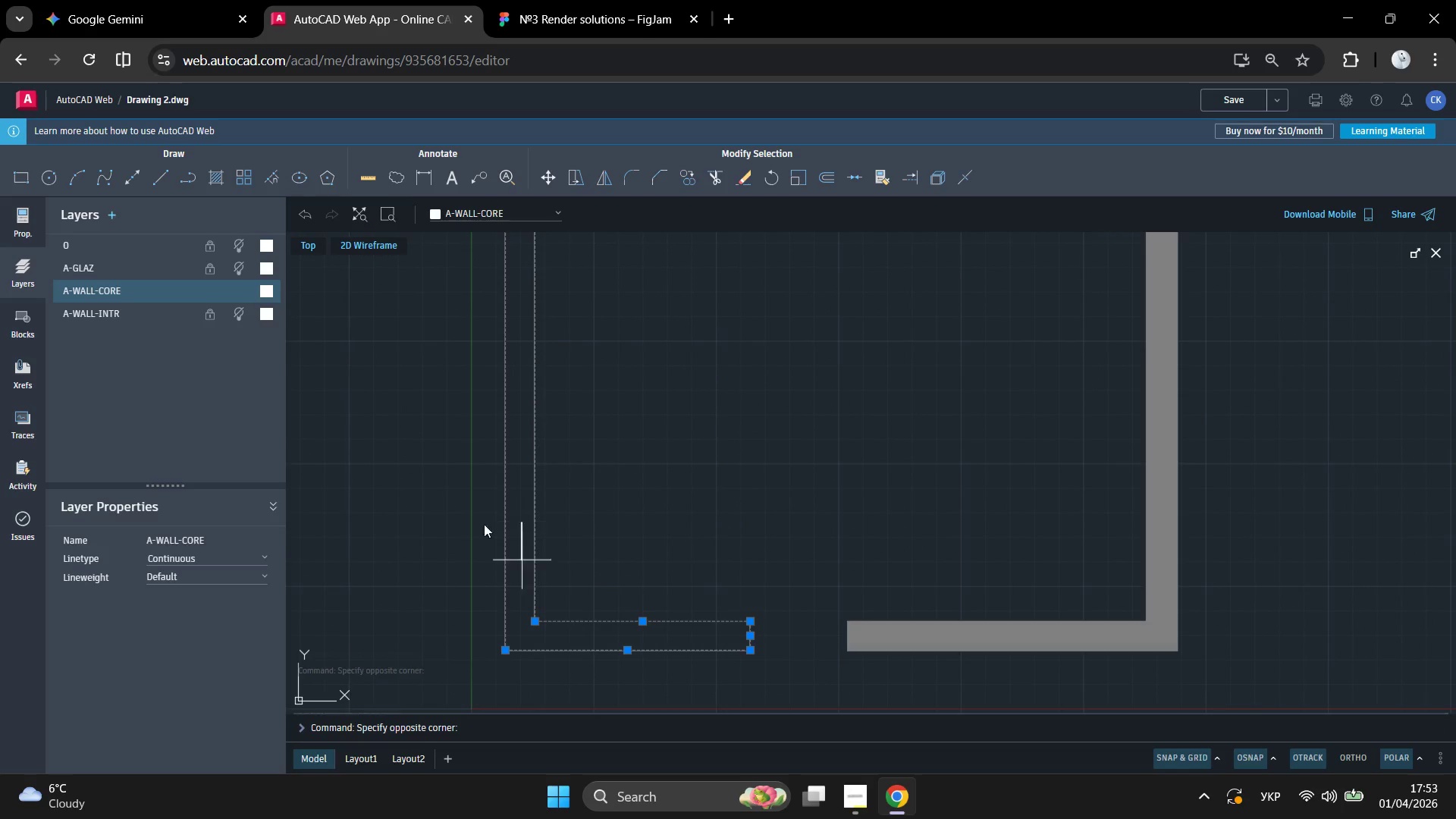 
scroll: coordinate [485, 548], scroll_direction: down, amount: 4.0
 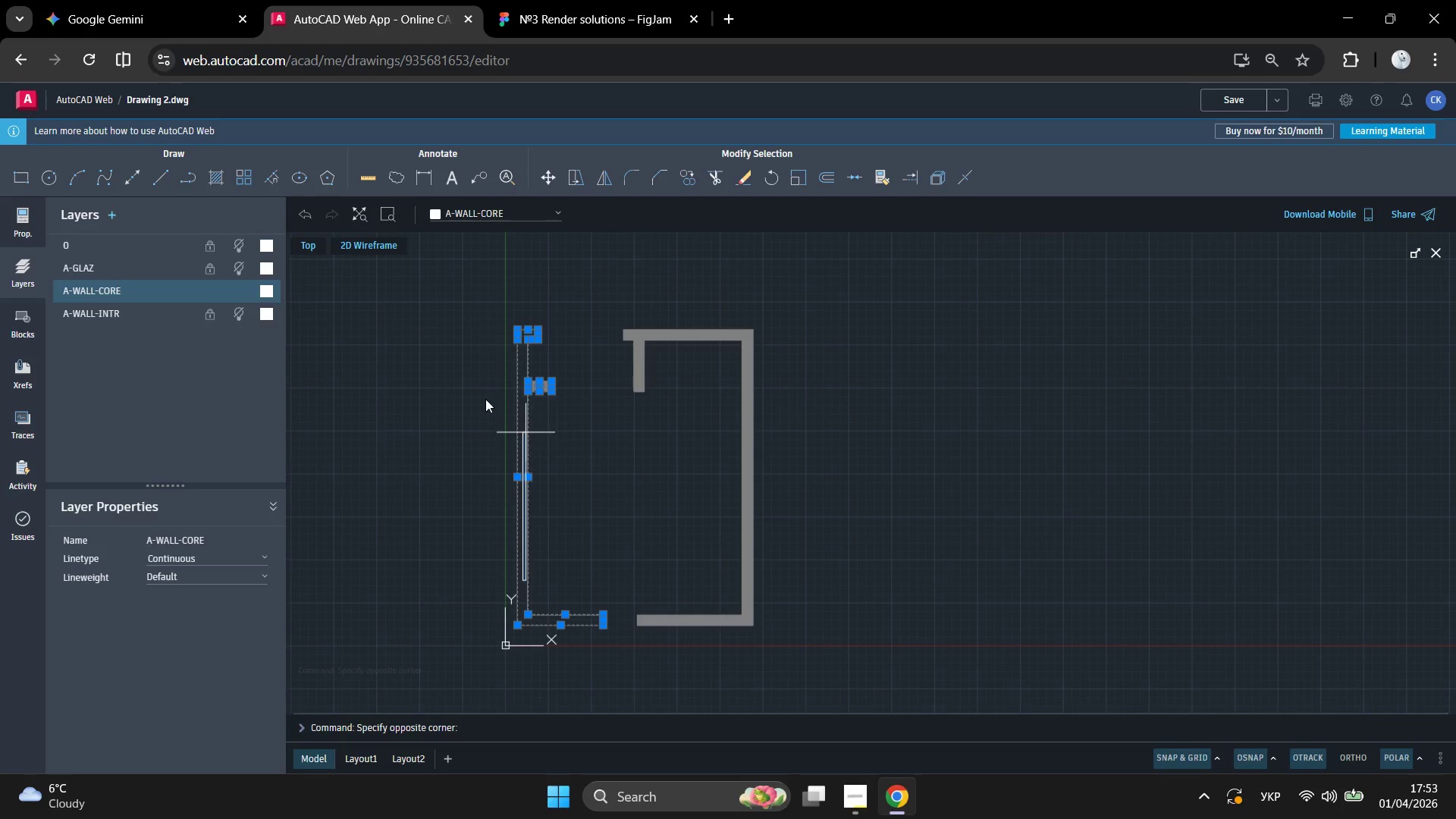 
left_click([480, 398])
 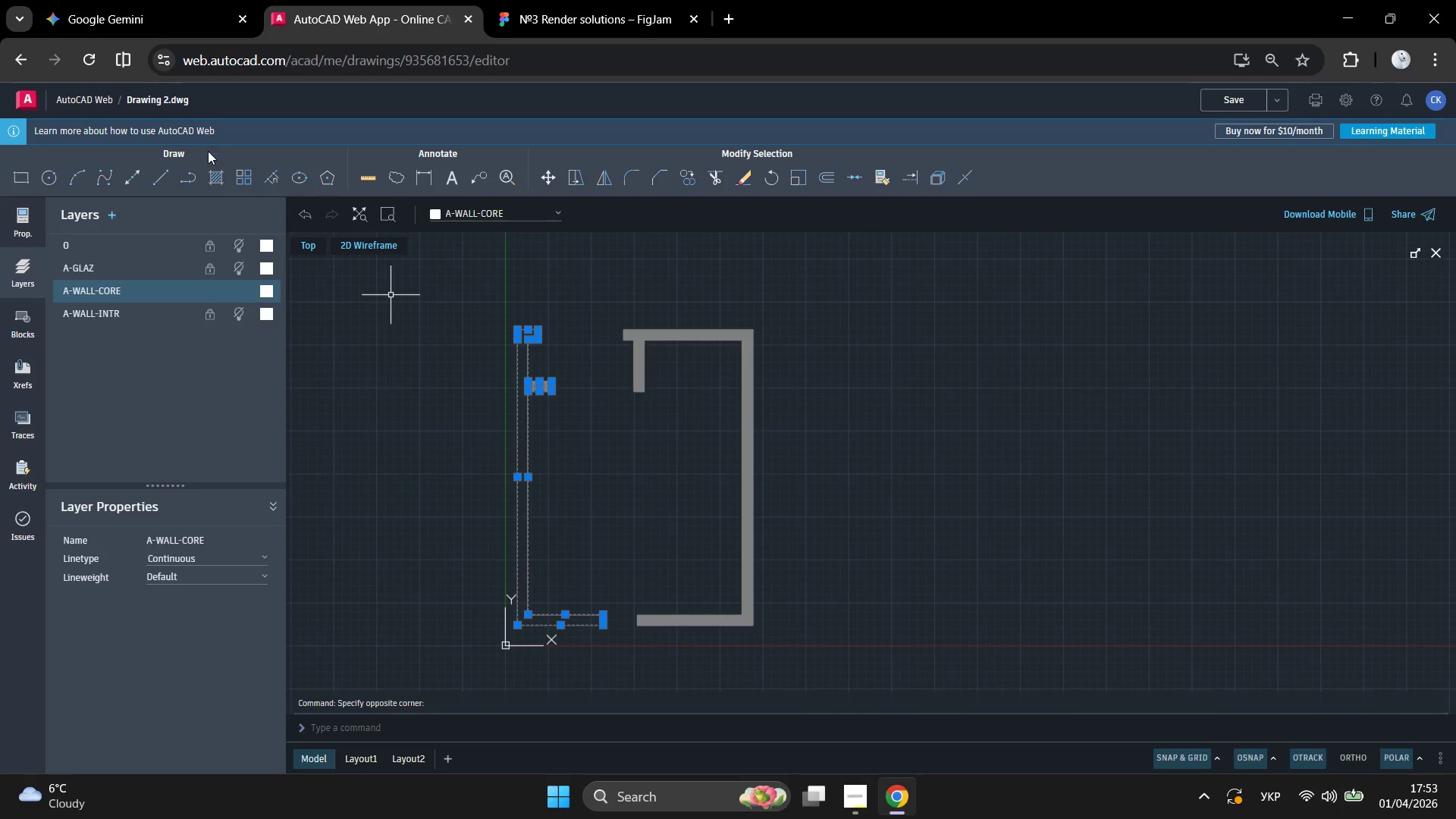 
left_click([208, 174])
 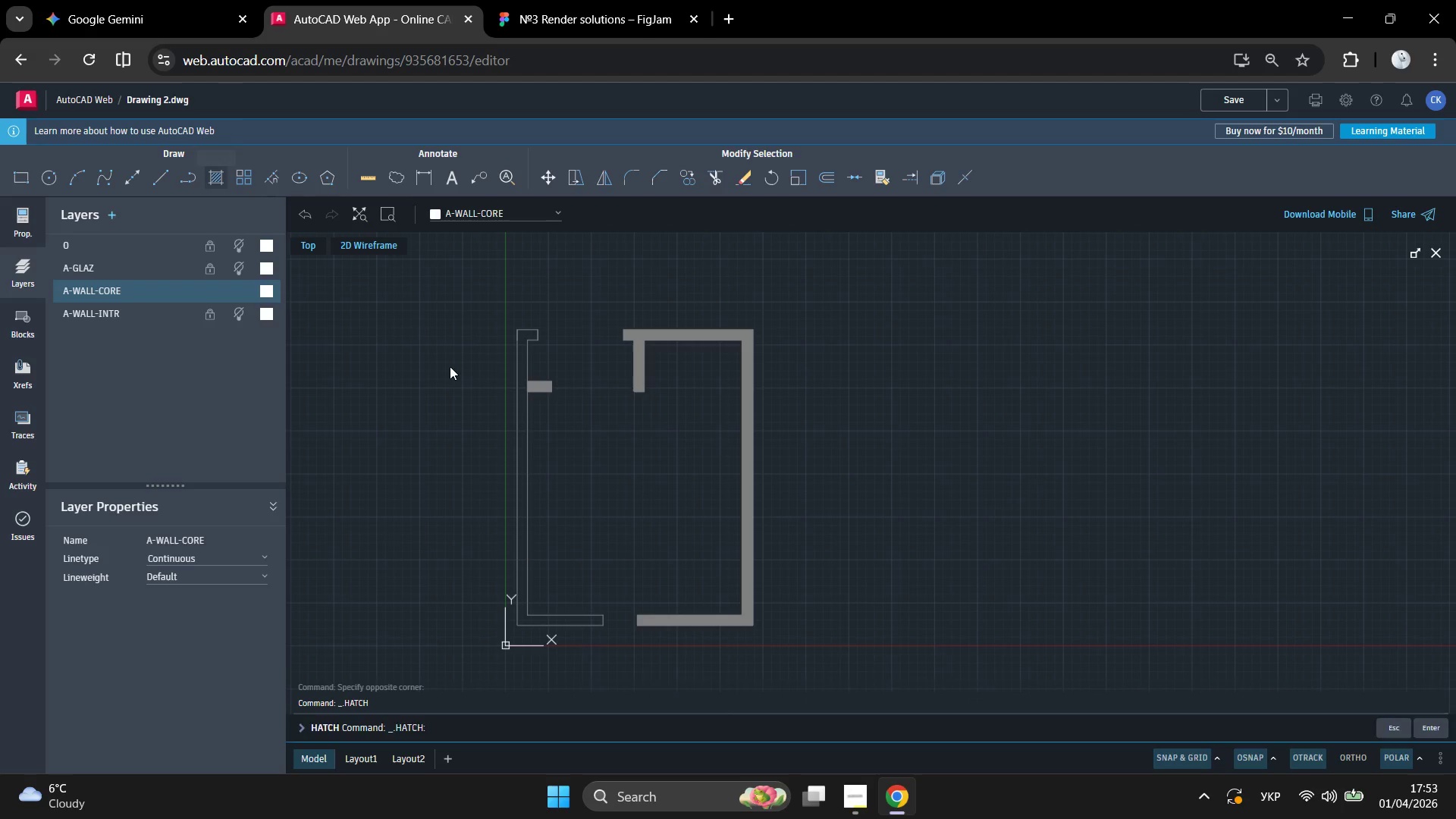 
scroll: coordinate [429, 366], scroll_direction: up, amount: 2.0
 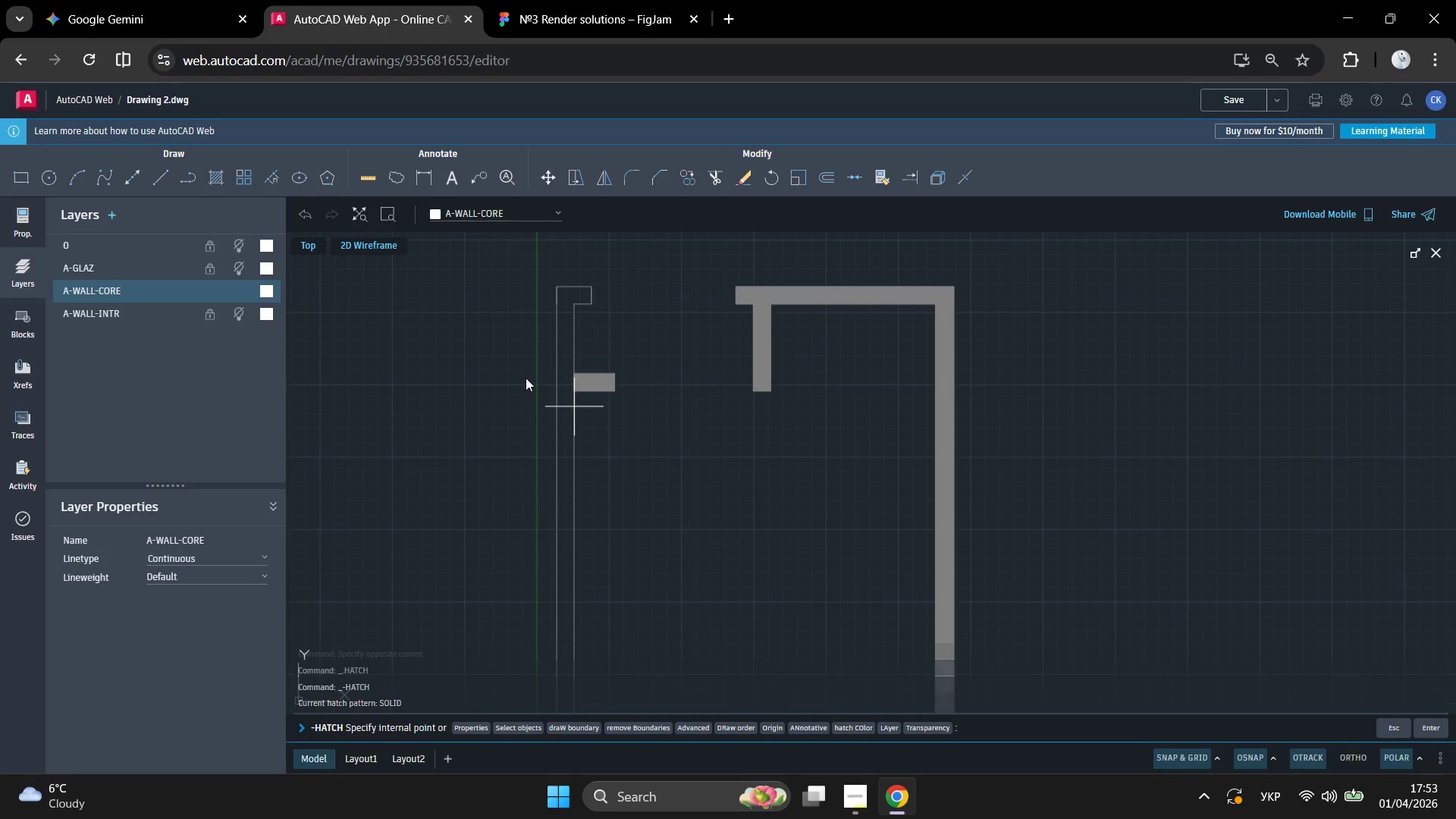 
left_click([522, 378])
 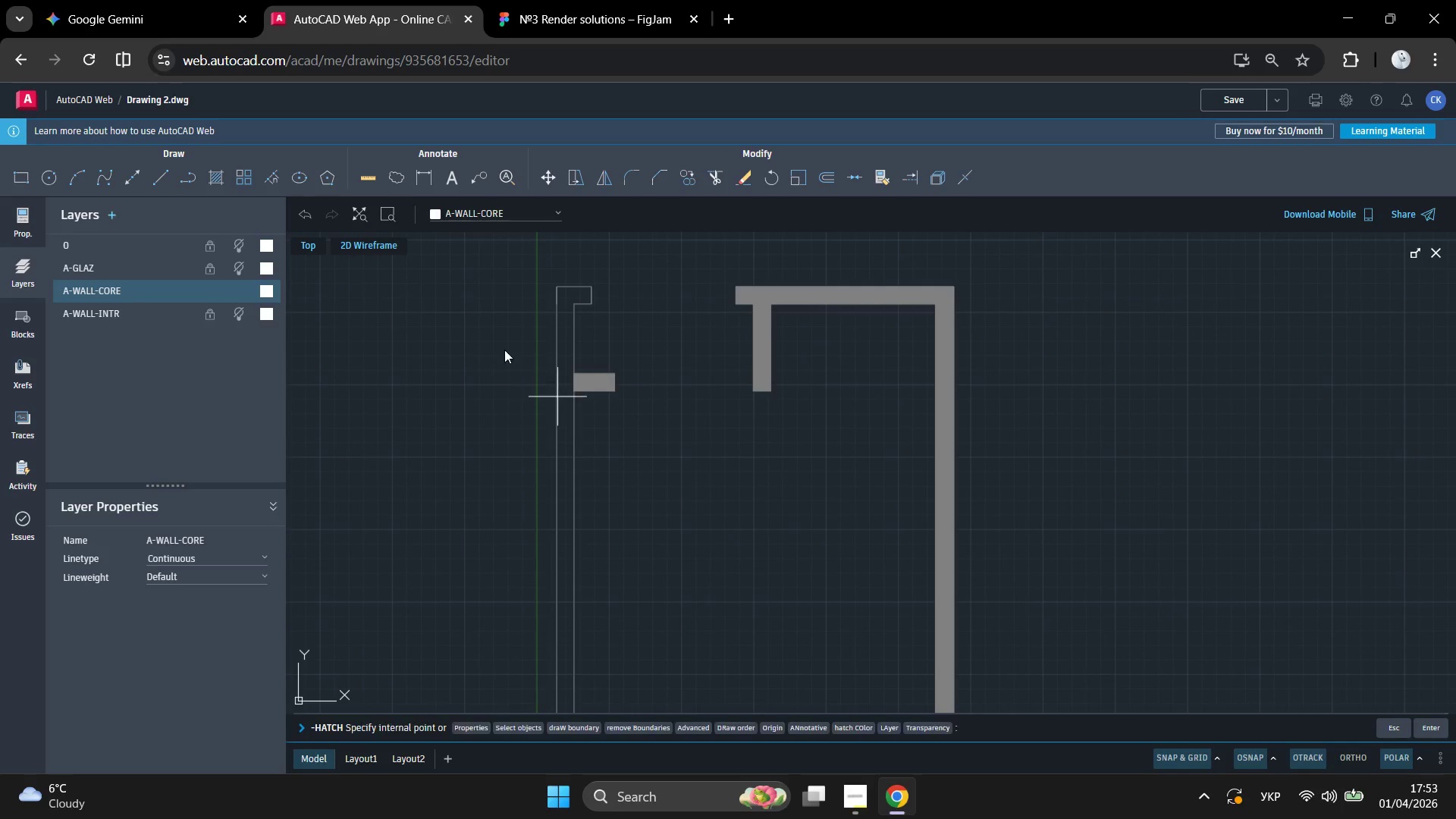 
scroll: coordinate [488, 284], scroll_direction: down, amount: 2.0
 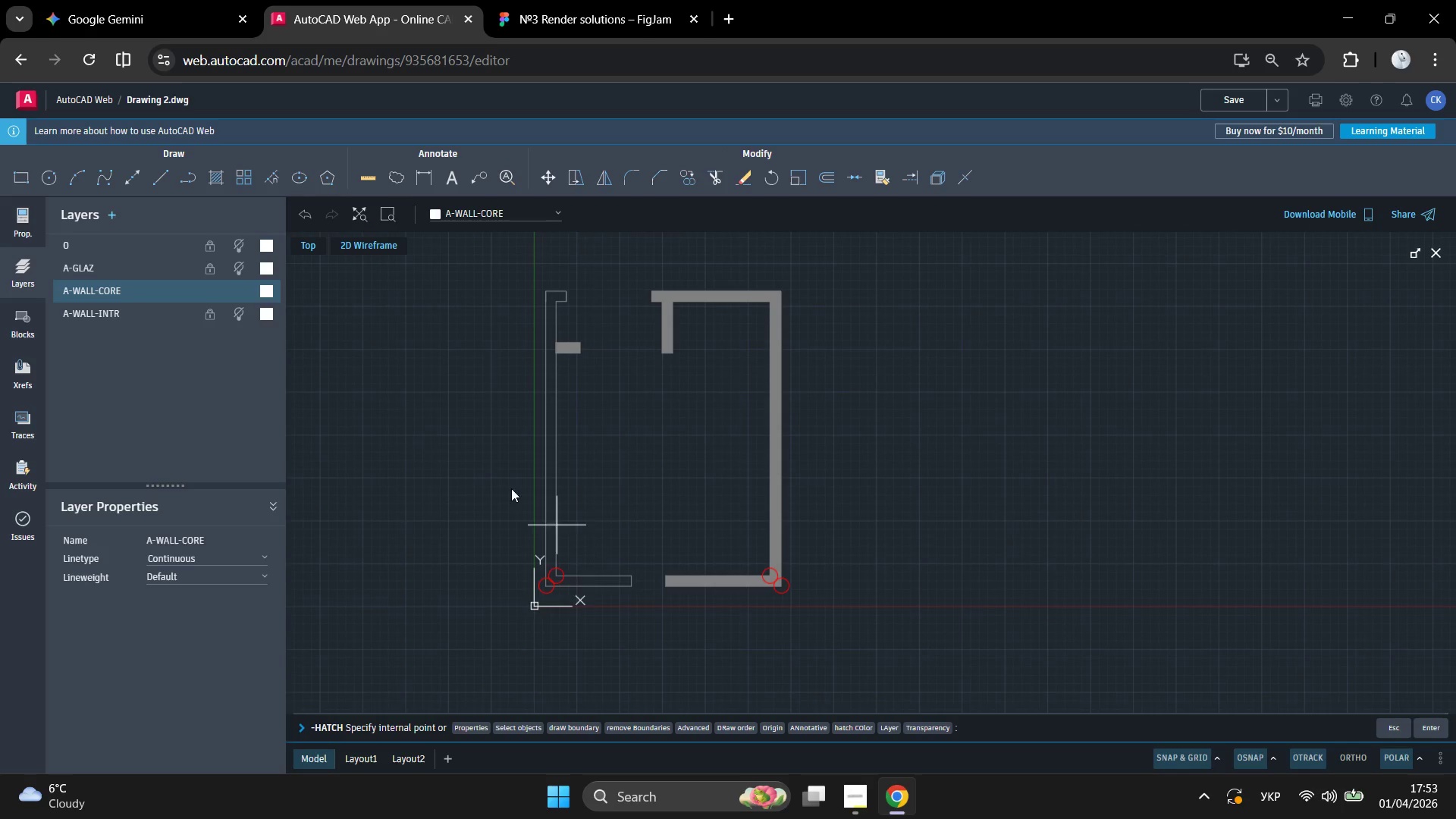 
scroll: coordinate [516, 527], scroll_direction: up, amount: 1.0
 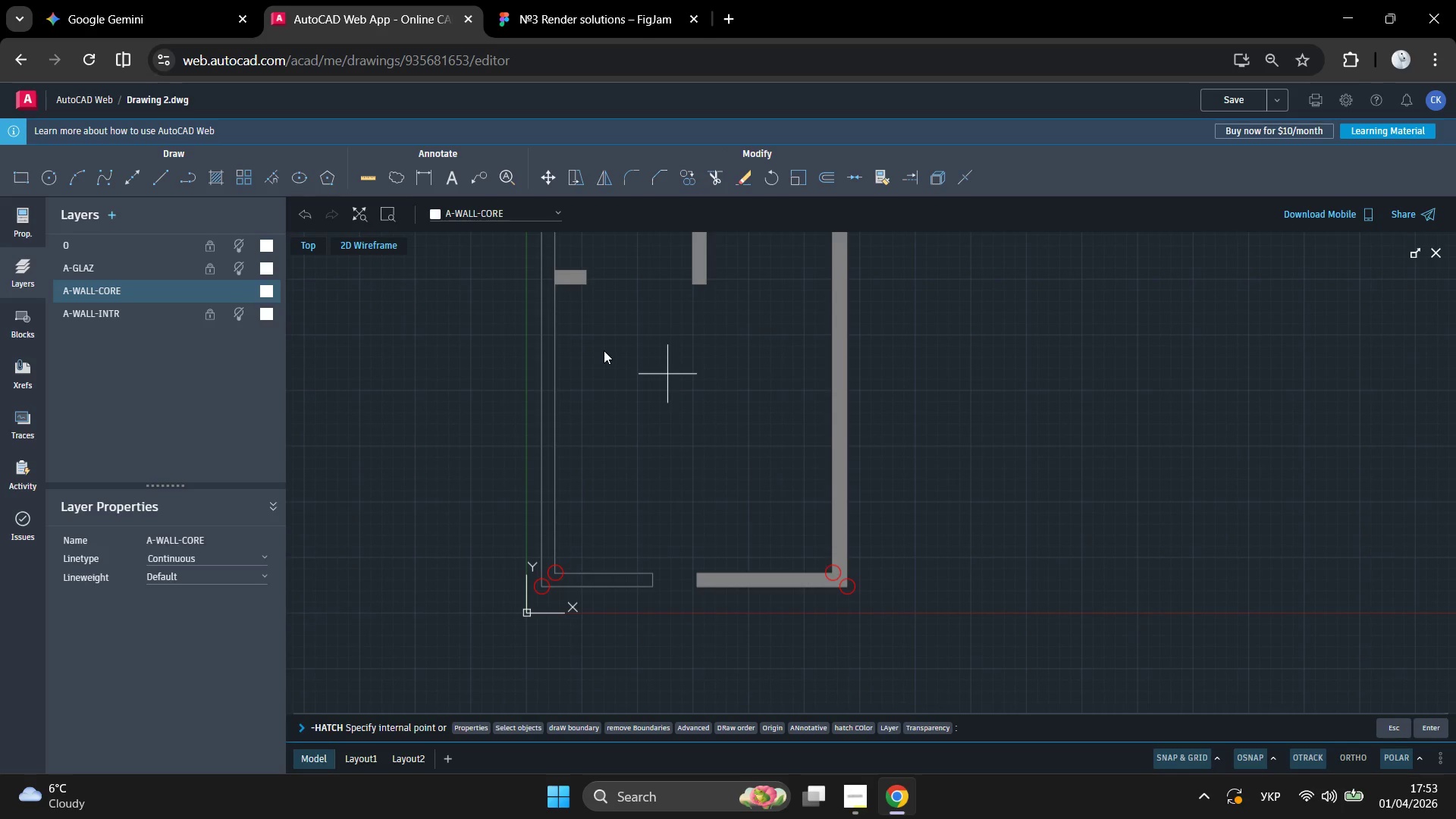 
wait(6.37)
 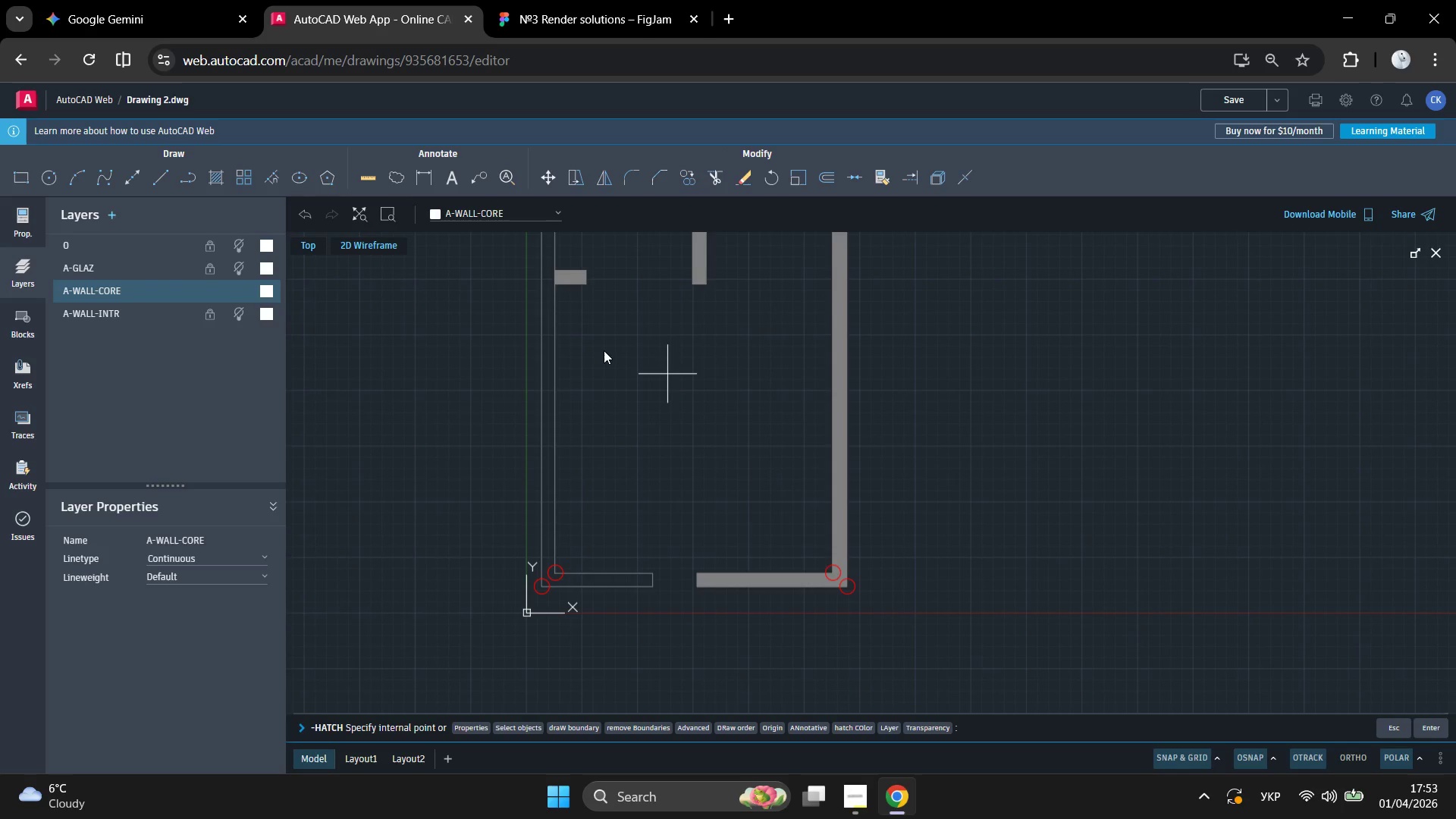 
left_click([469, 732])
 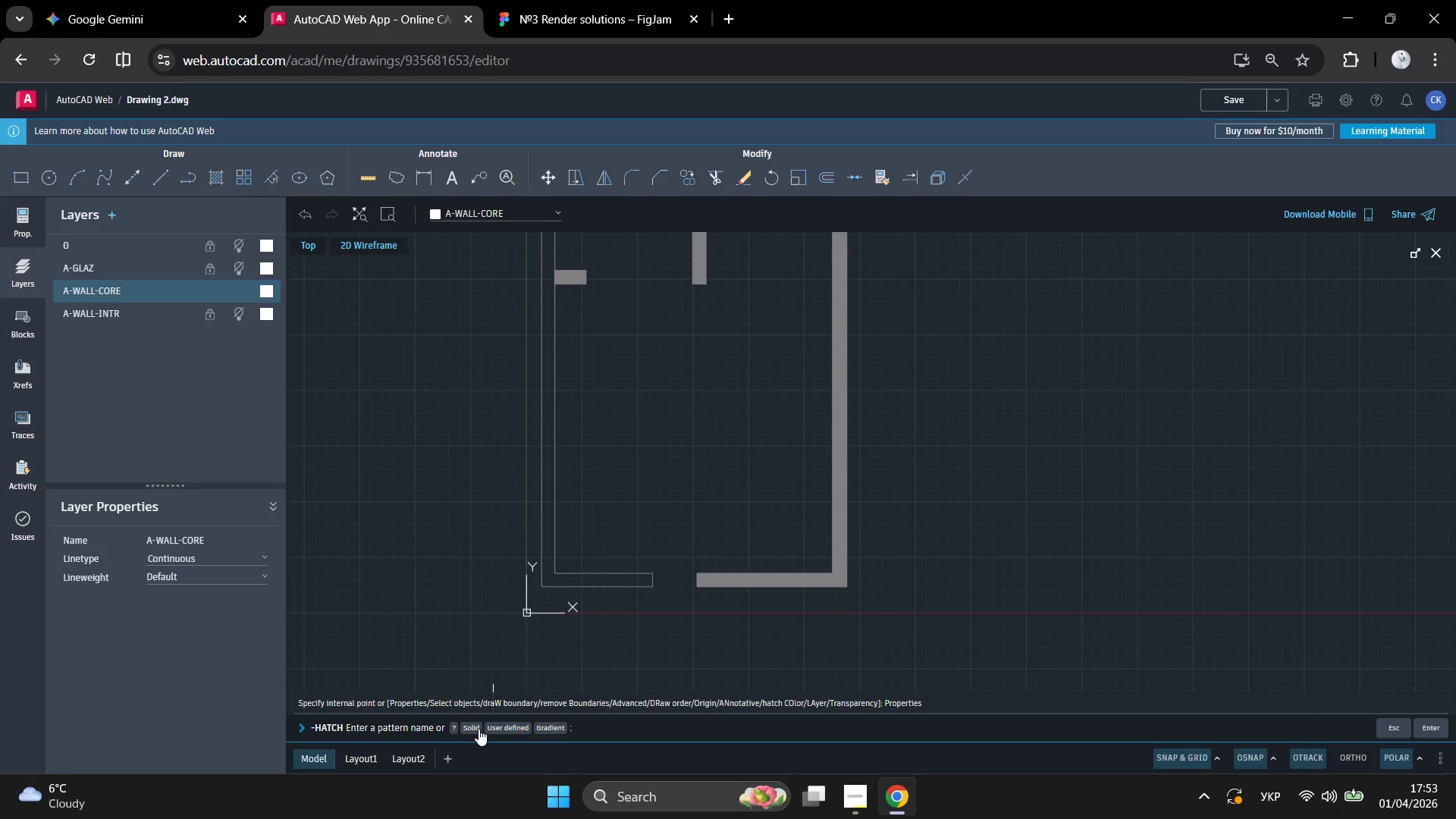 
left_click([471, 729])
 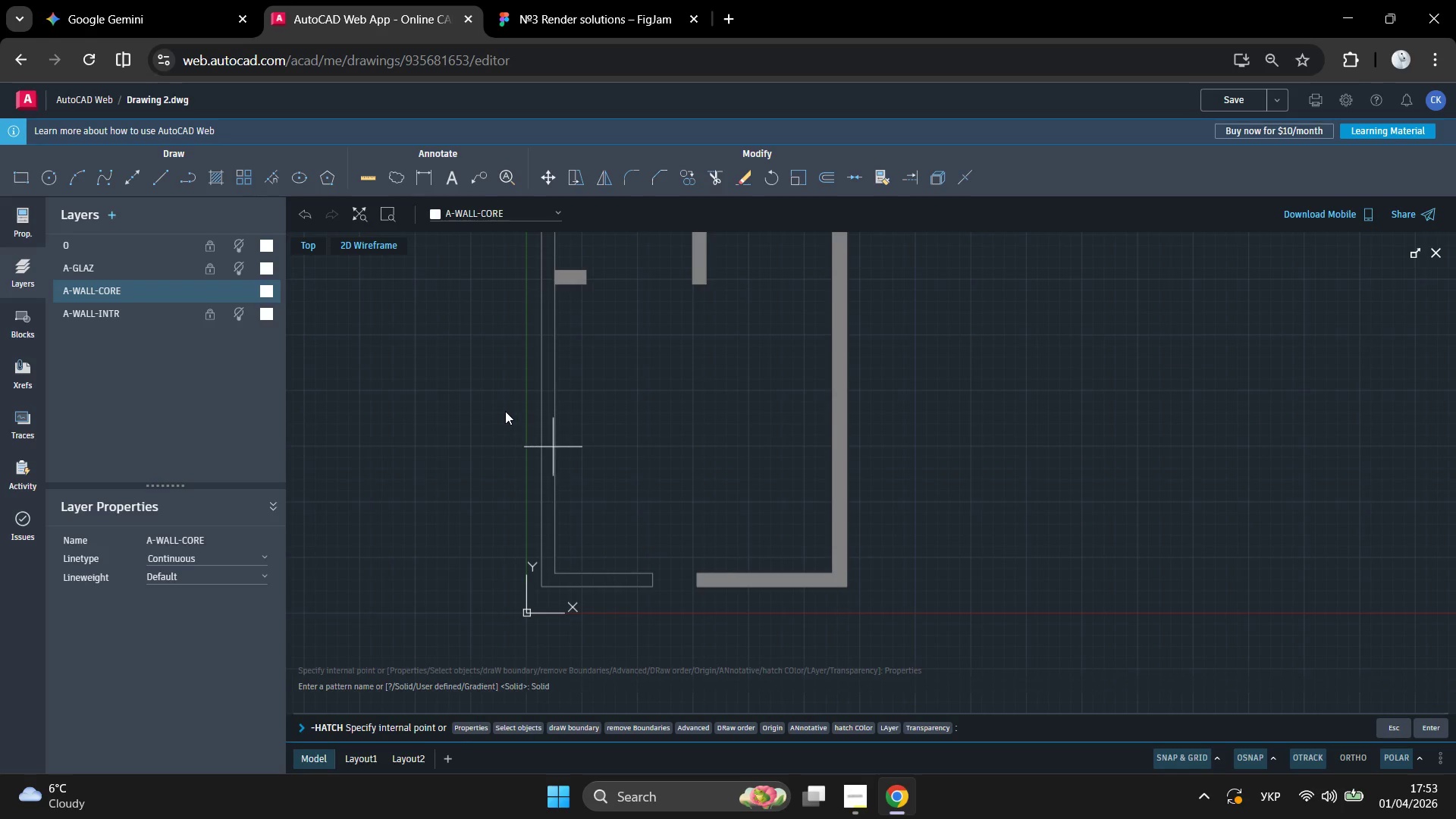 
left_click([501, 425])
 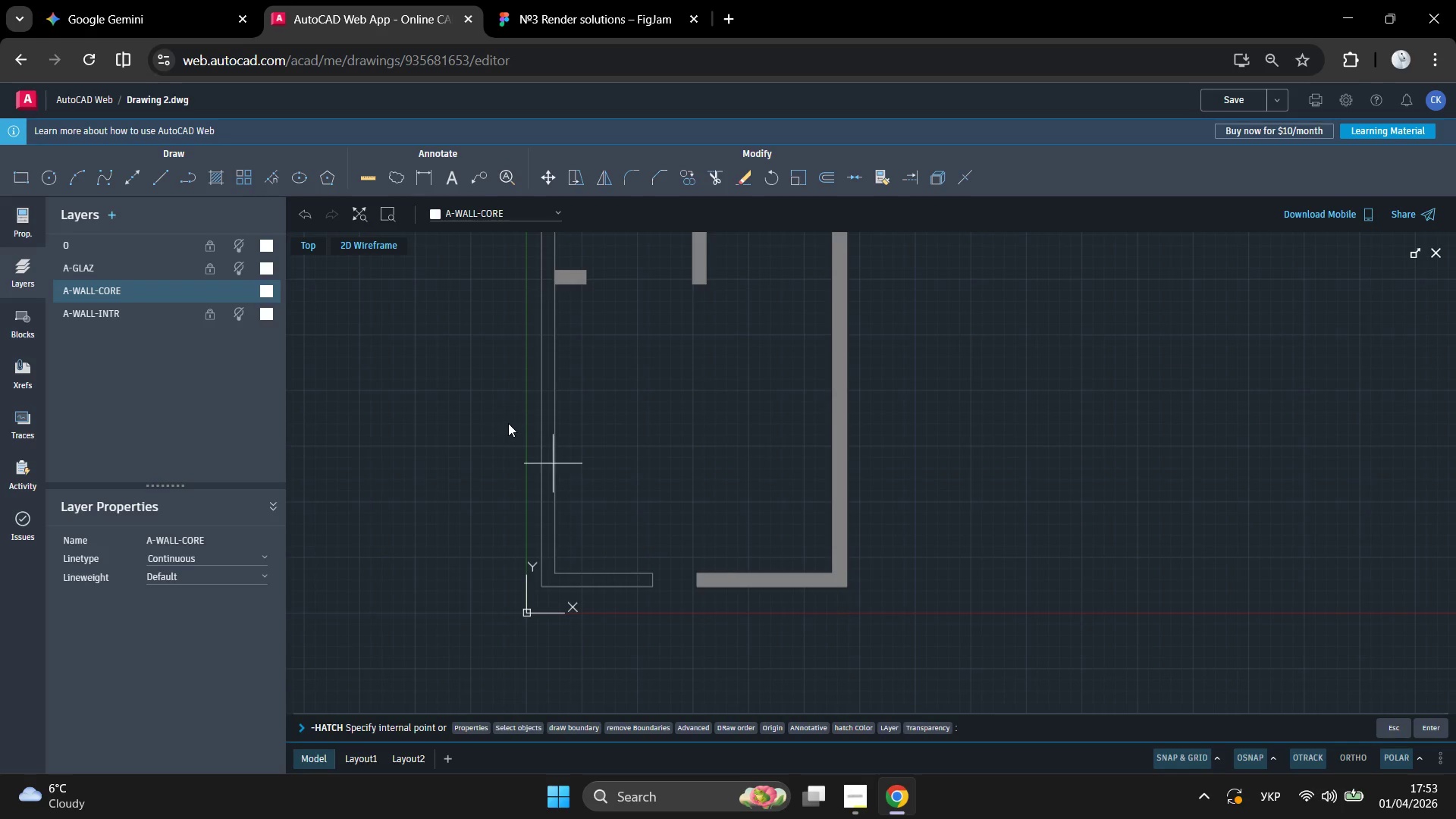 
double_click([502, 422])
 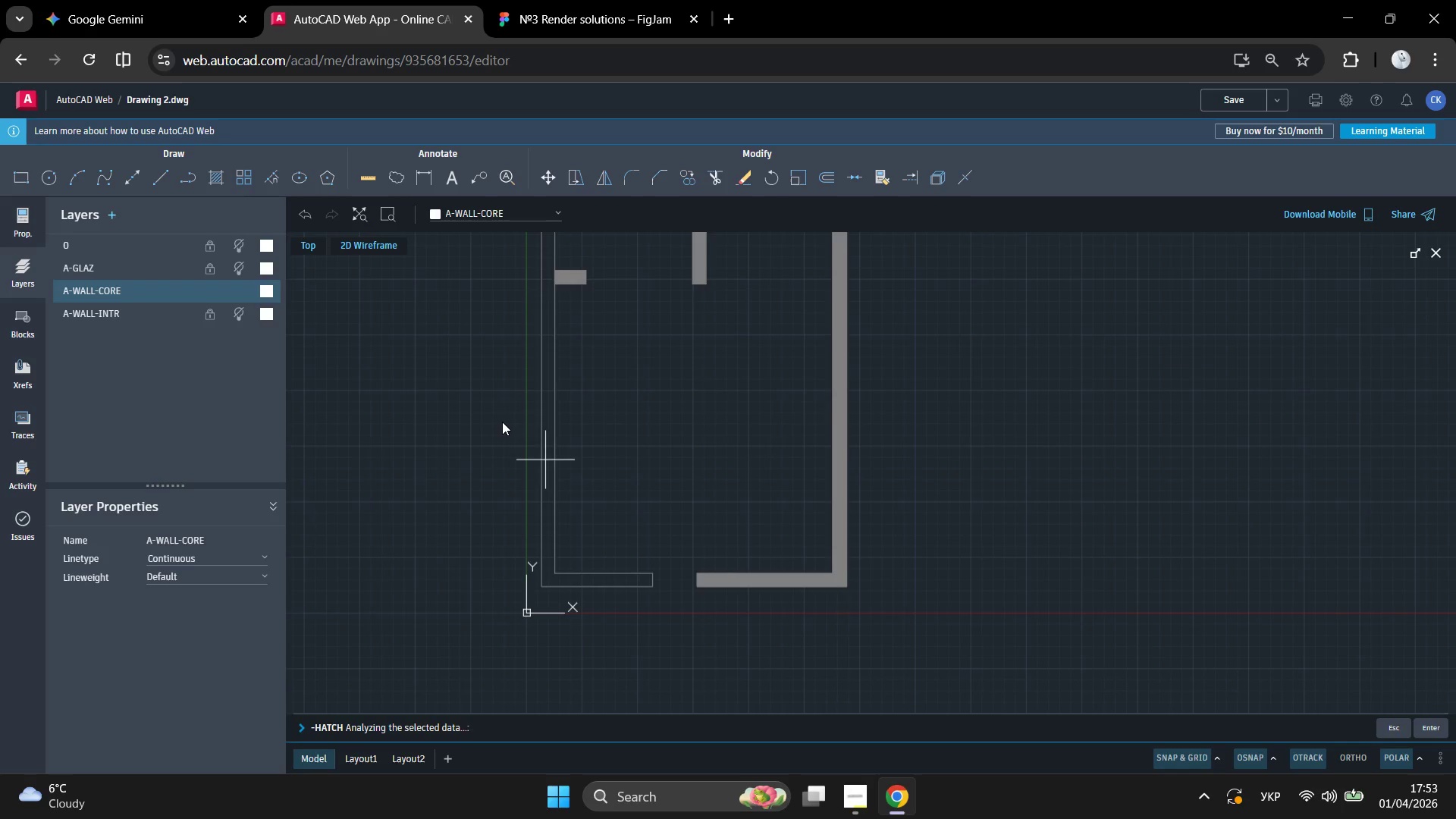 
key(Enter)
 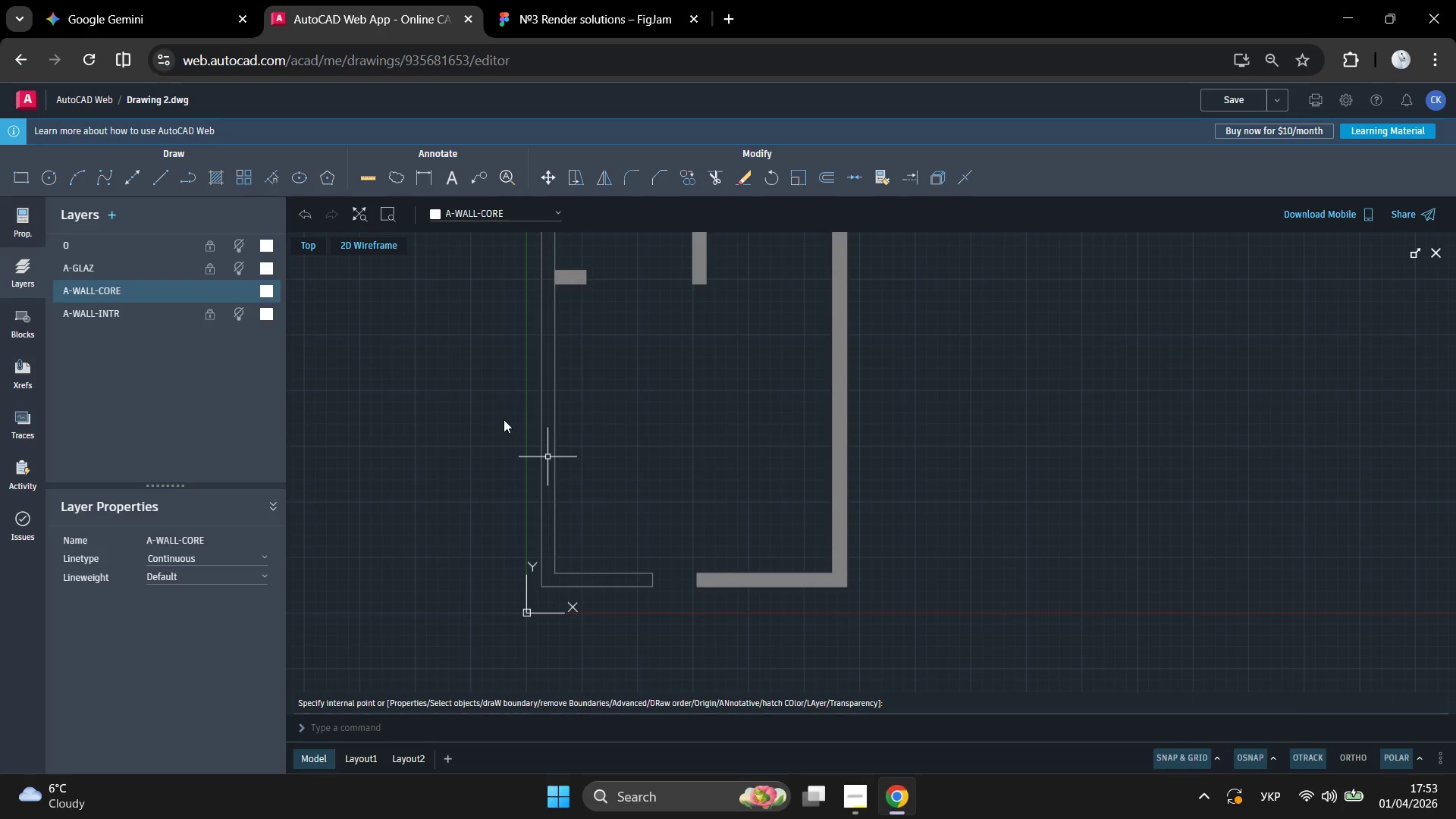 
left_click([505, 418])
 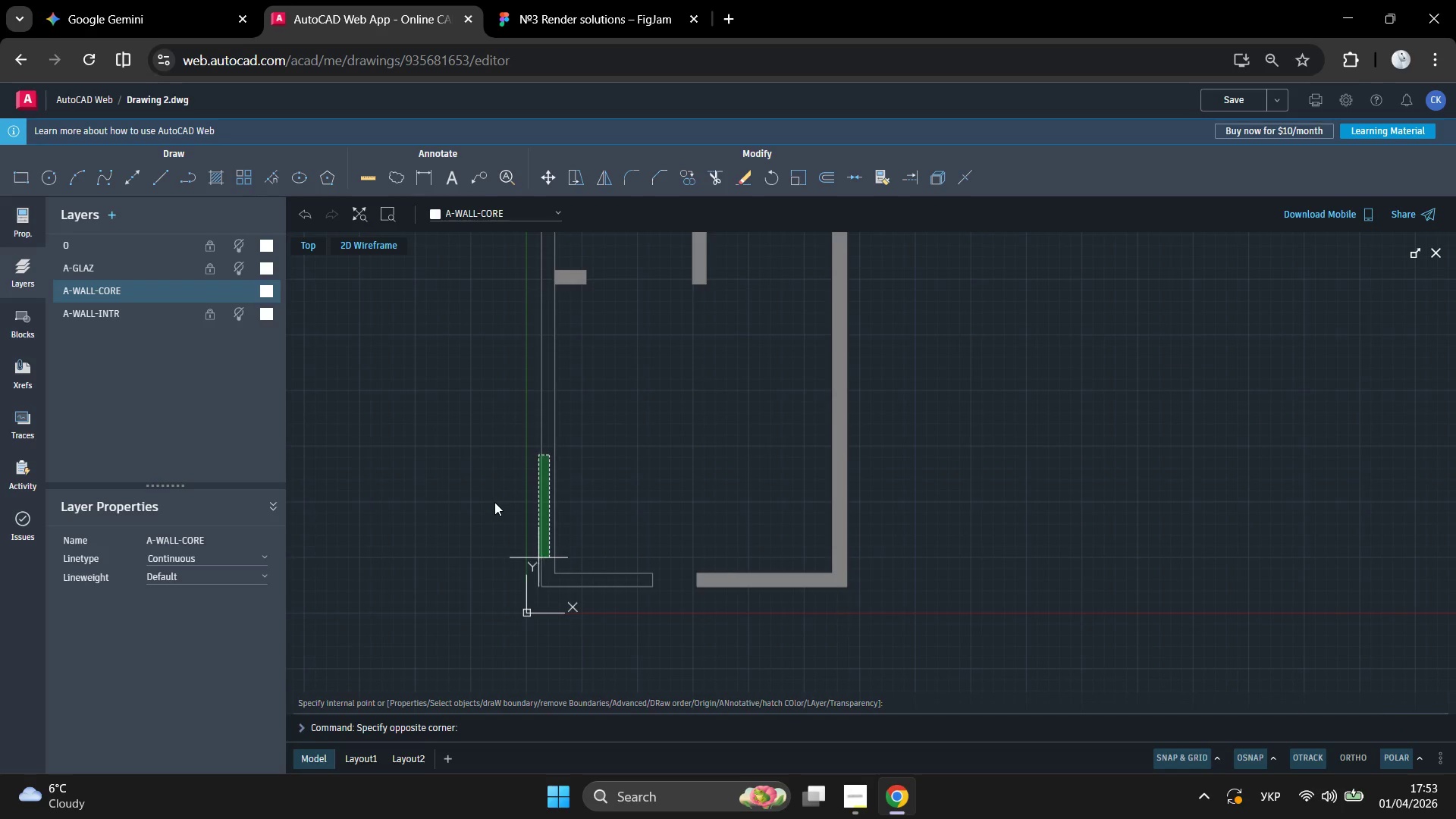 
left_click([504, 492])
 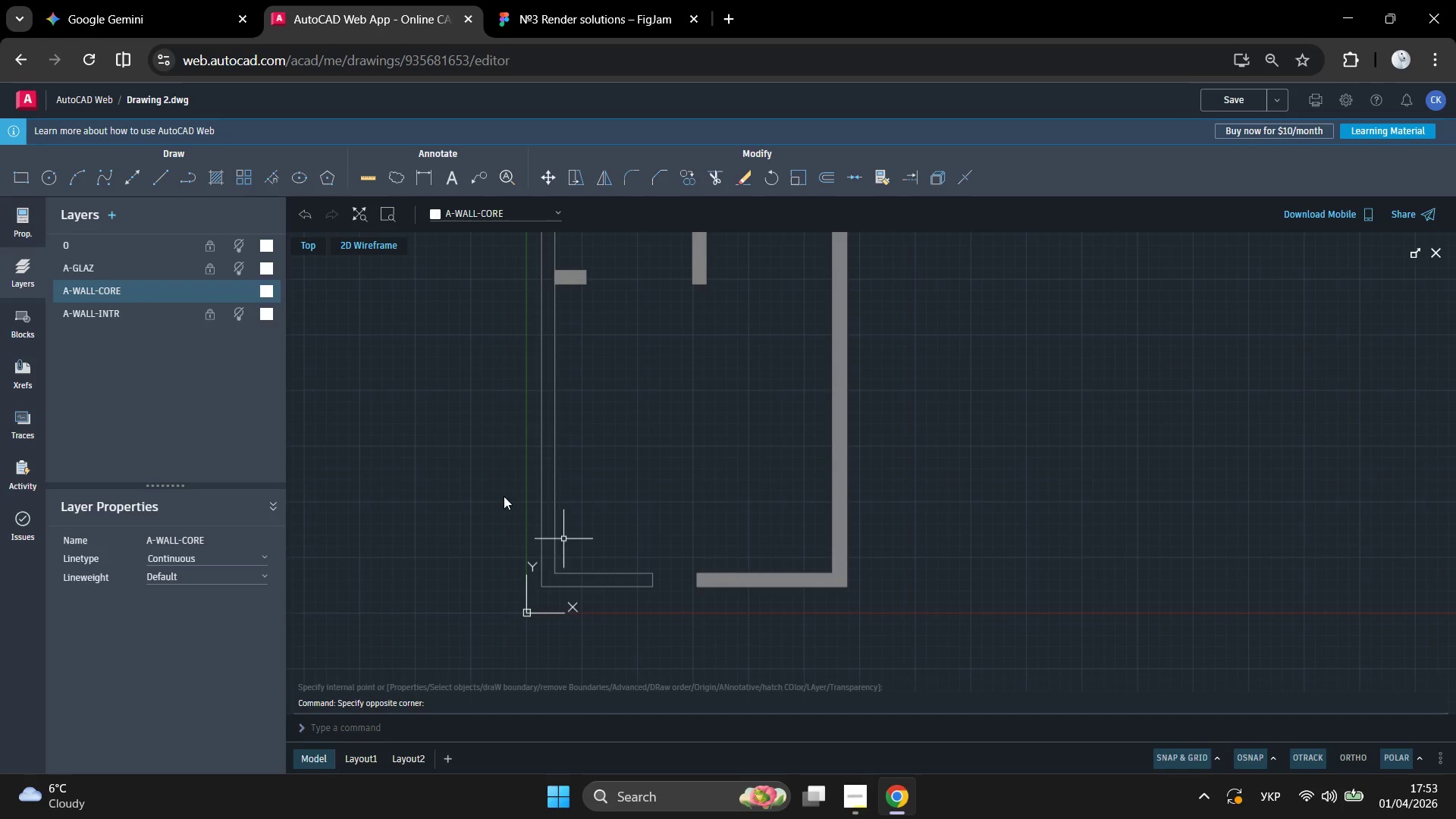 
scroll: coordinate [493, 513], scroll_direction: down, amount: 3.0
 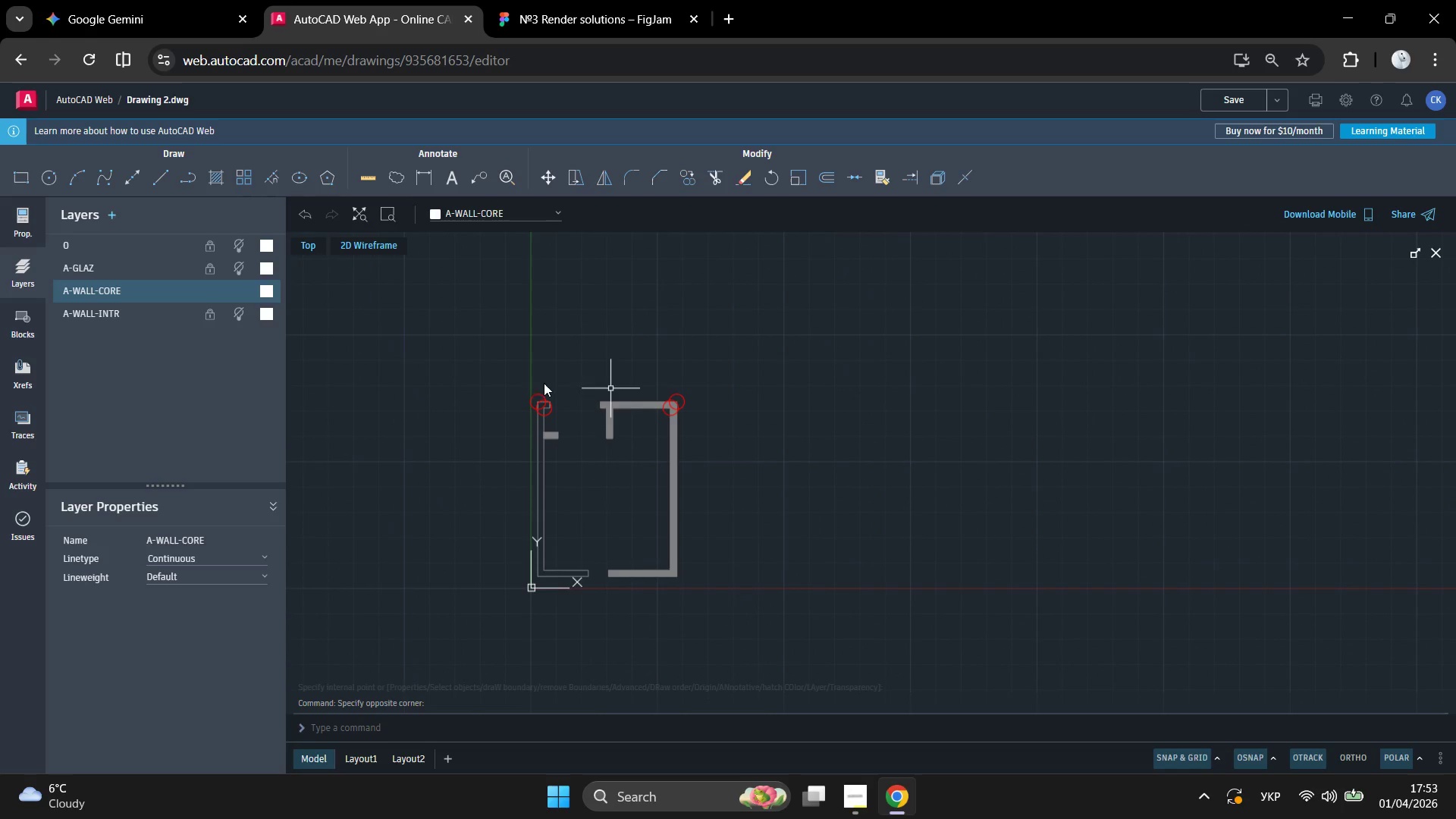 
scroll: coordinate [494, 384], scroll_direction: up, amount: 12.0
 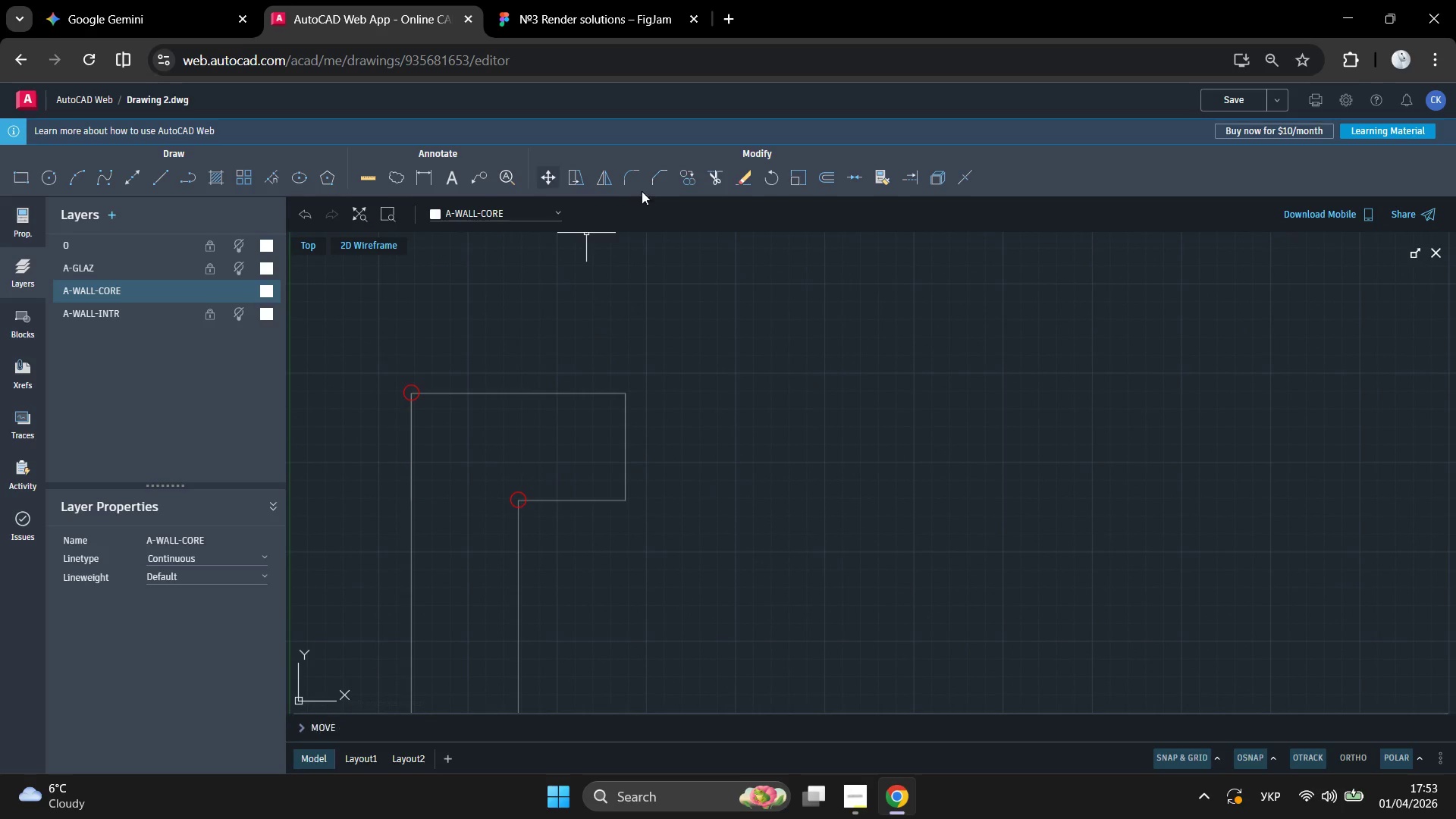 
left_click([652, 175])
 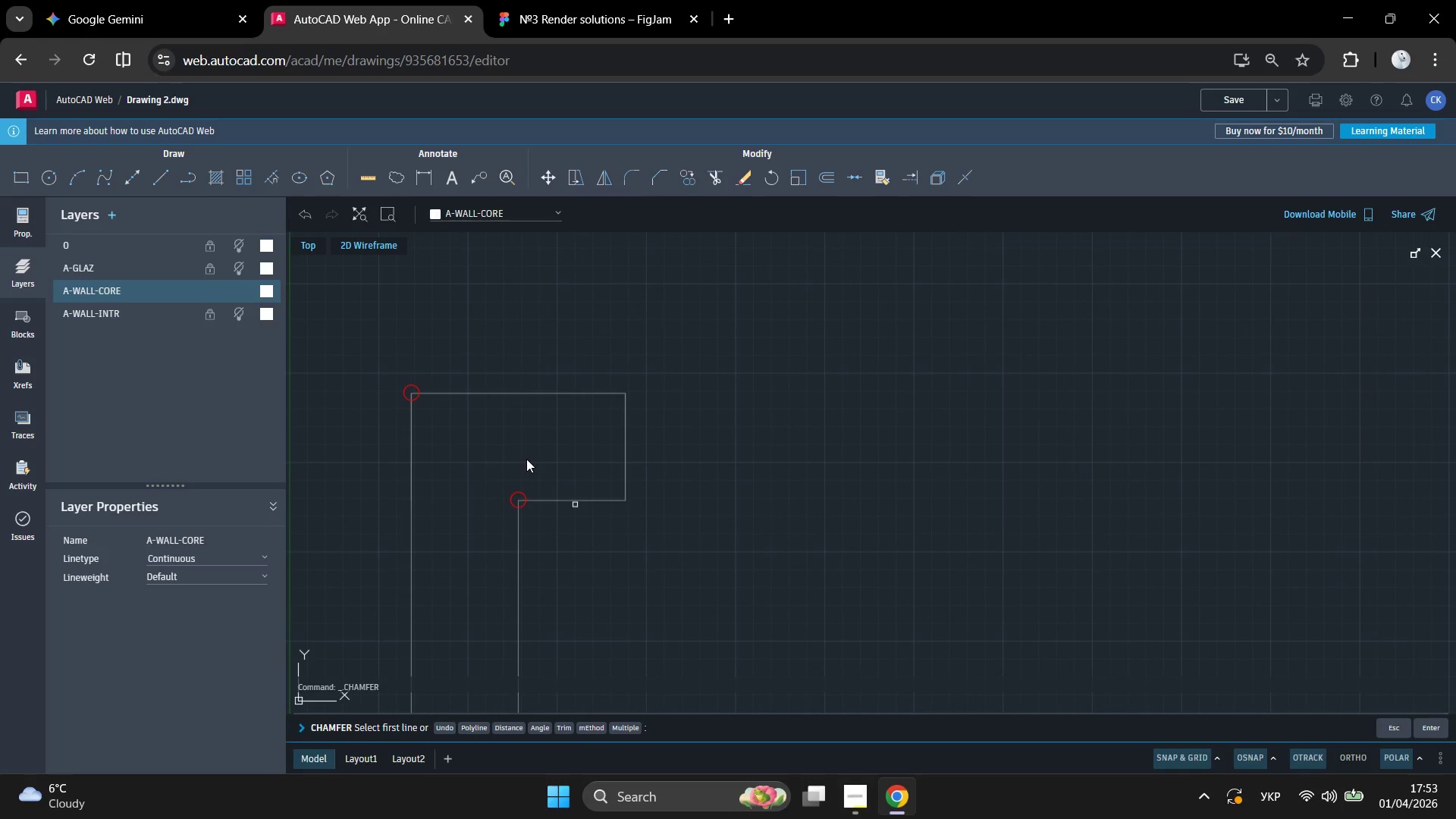 
double_click([529, 454])
 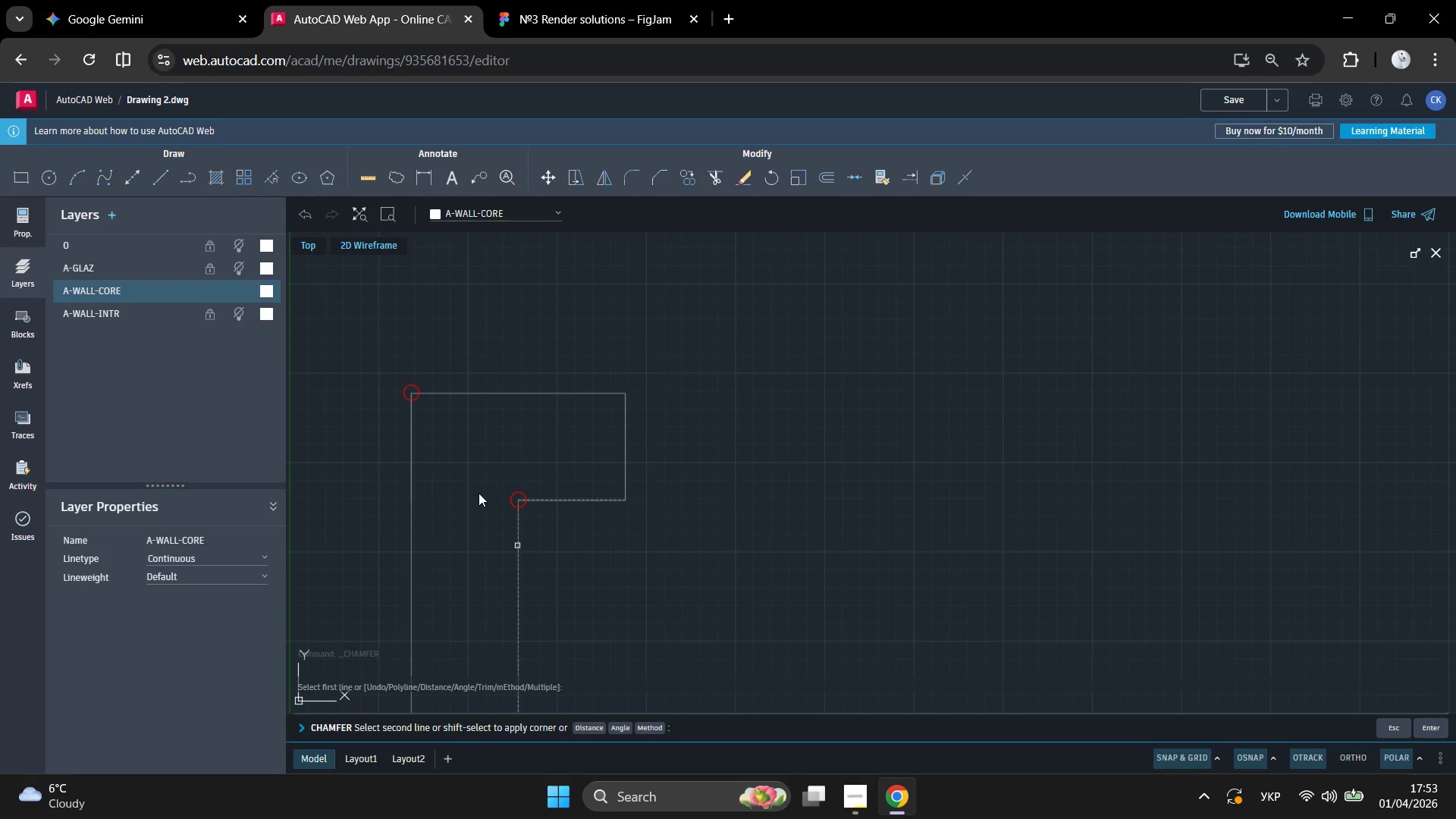 
left_click([480, 492])
 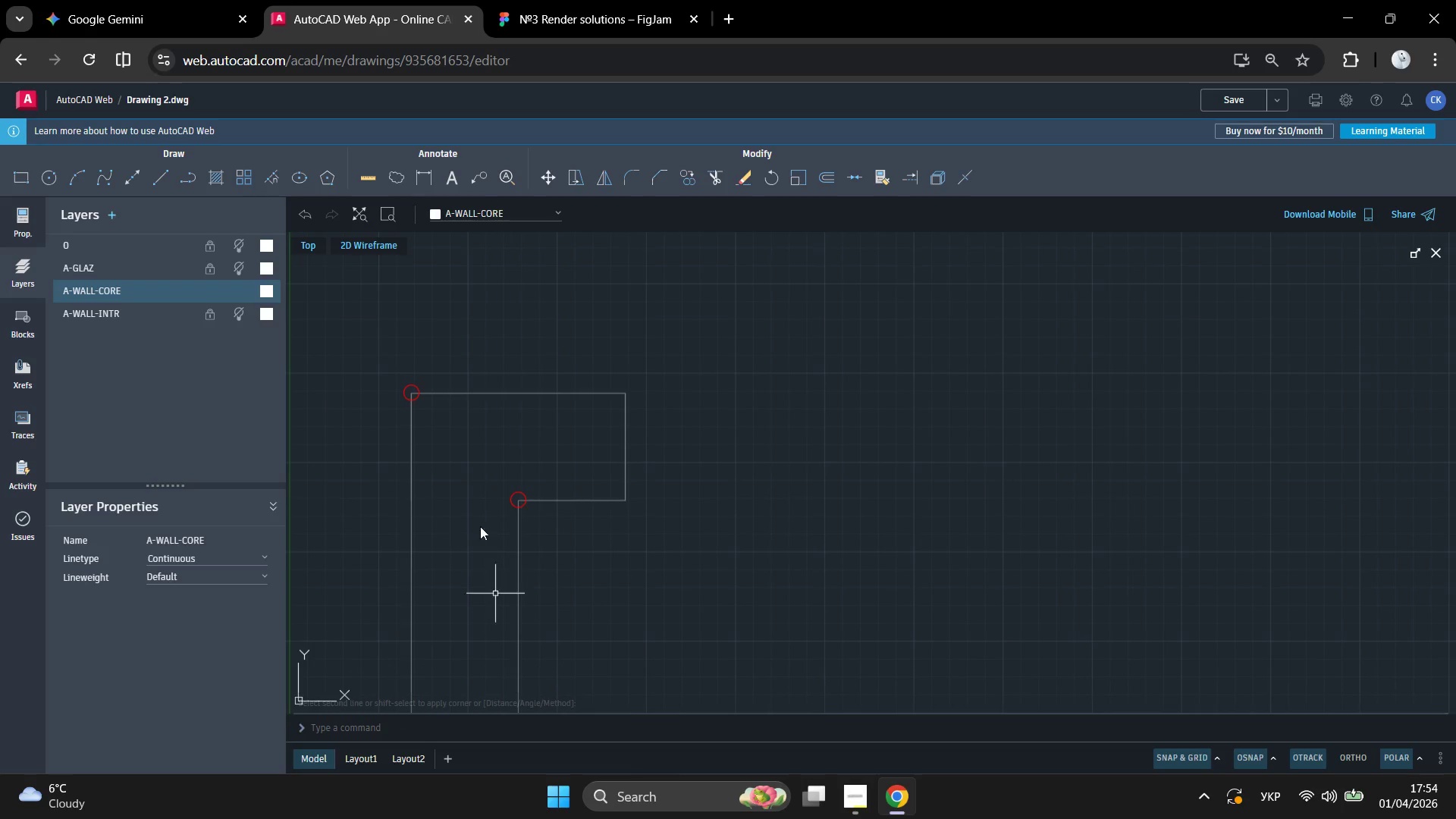 
left_click([526, 455])
 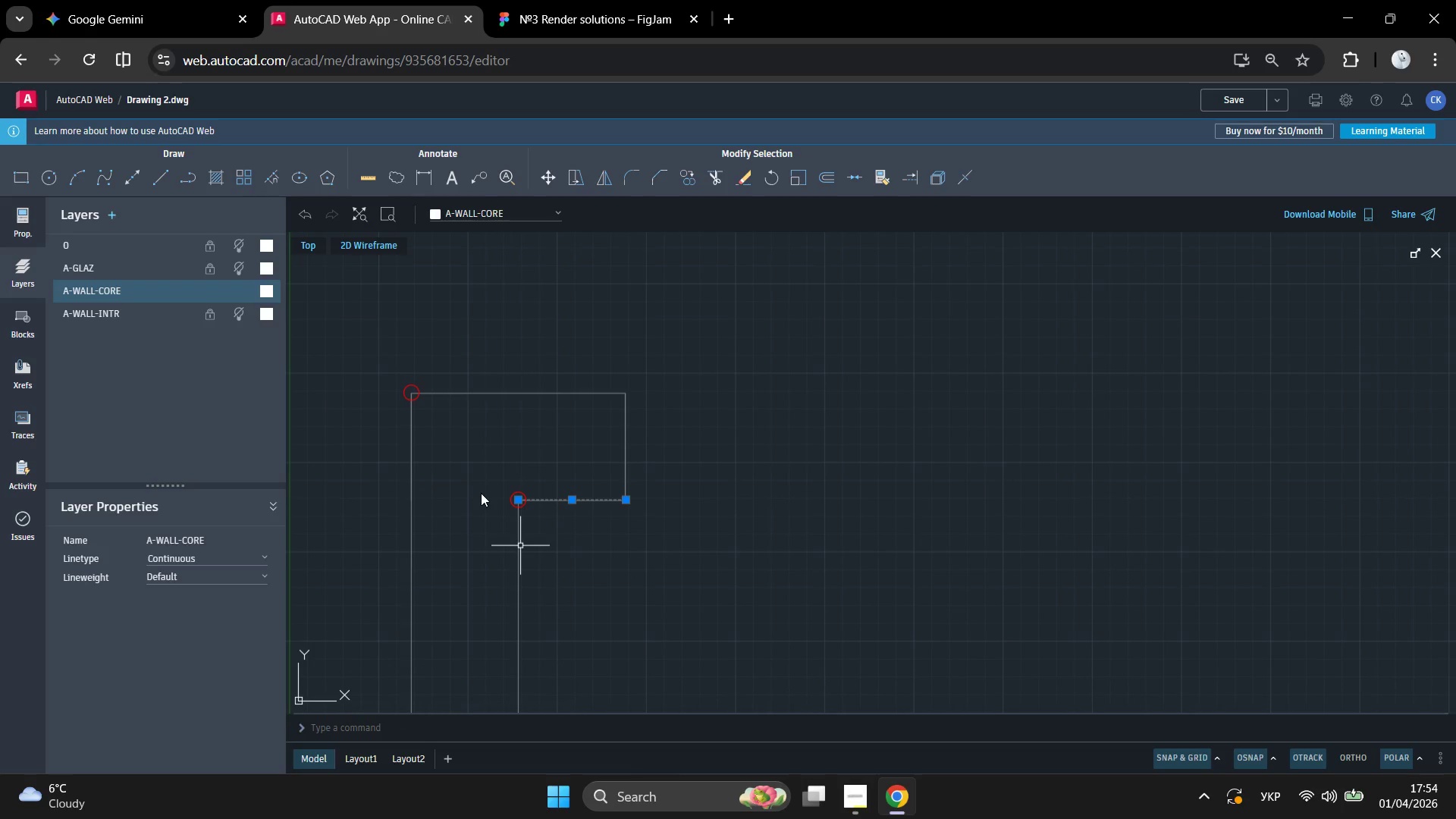 
left_click([479, 493])
 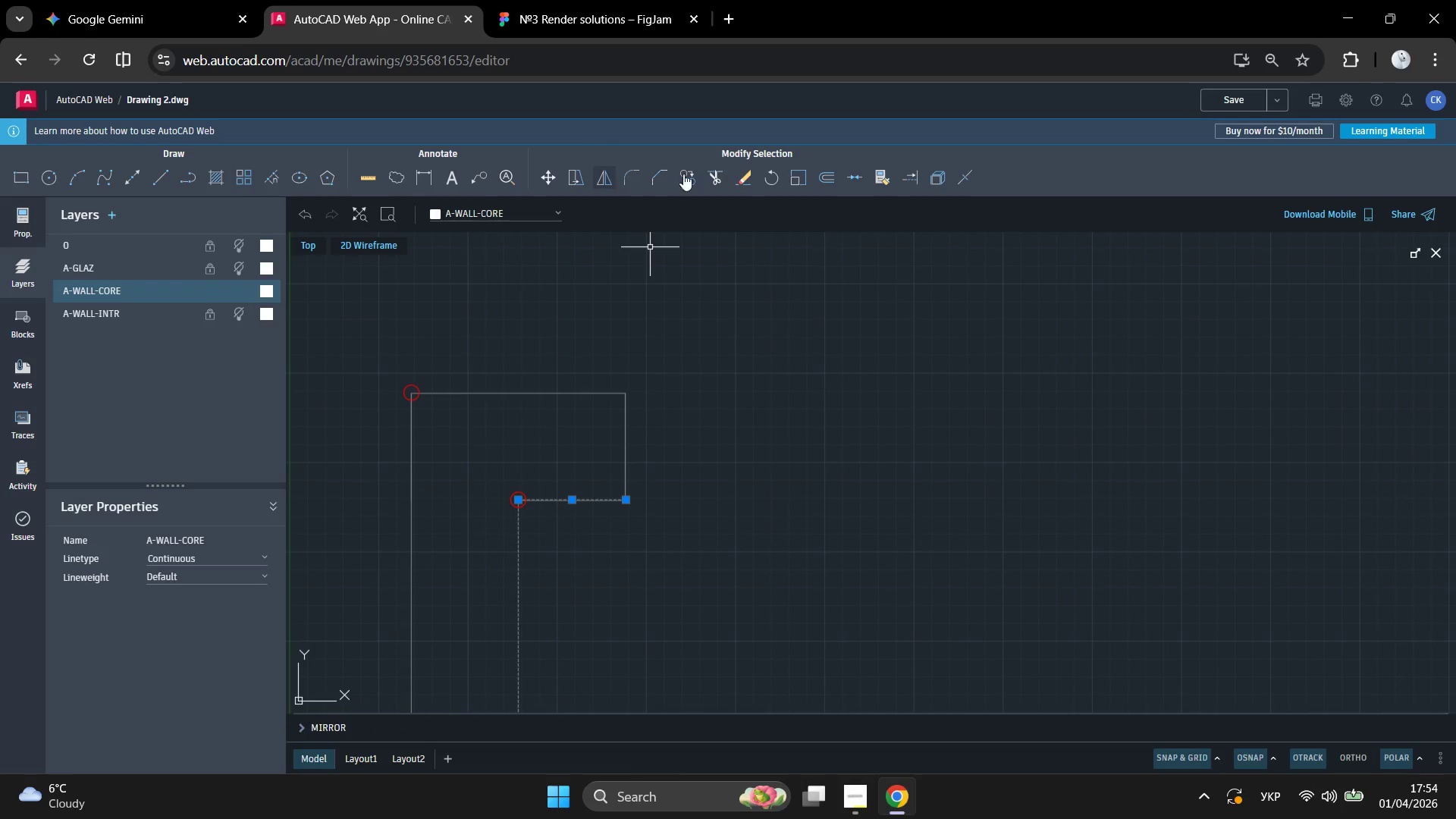 
left_click([657, 177])
 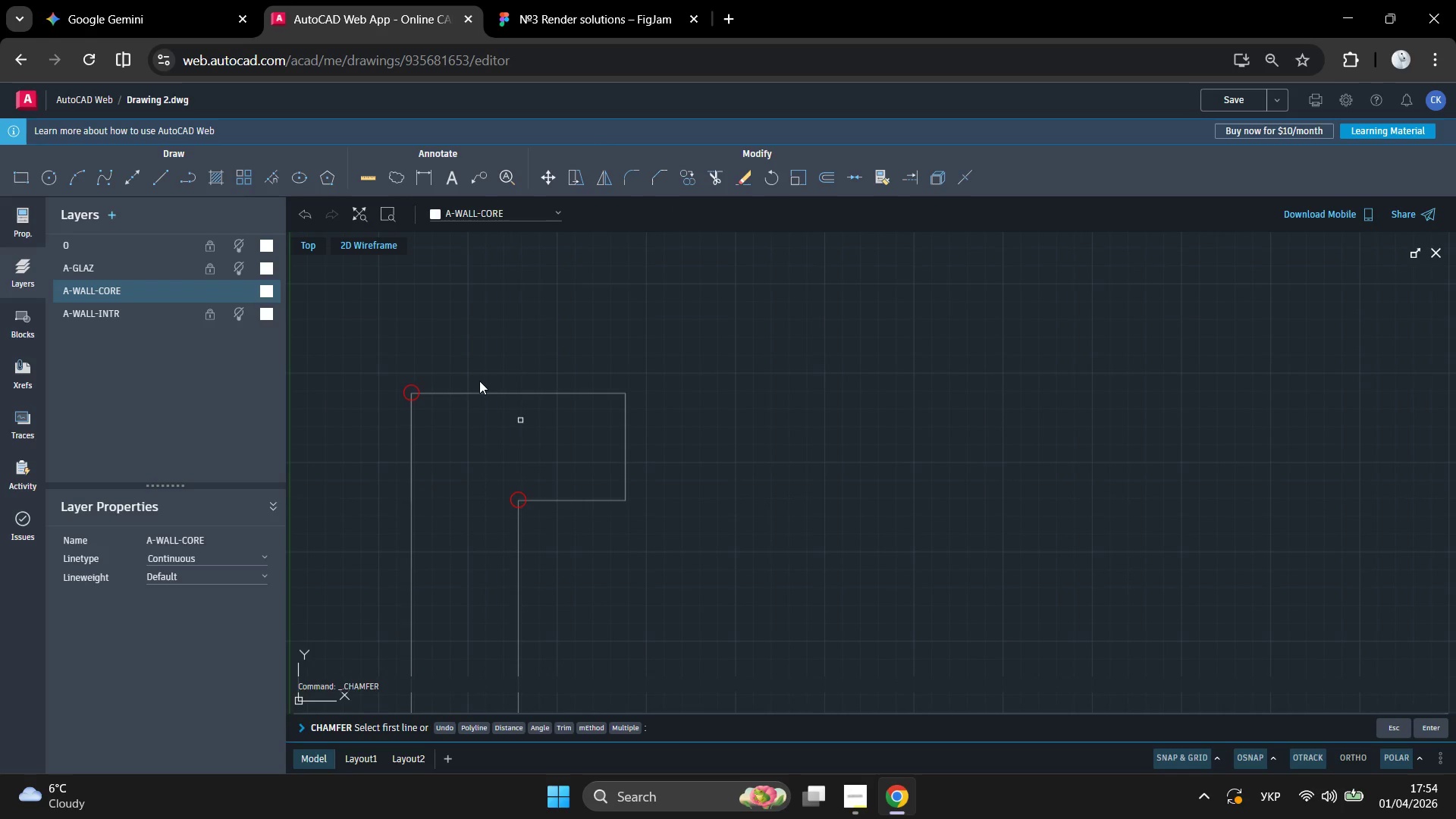 
left_click([475, 365])
 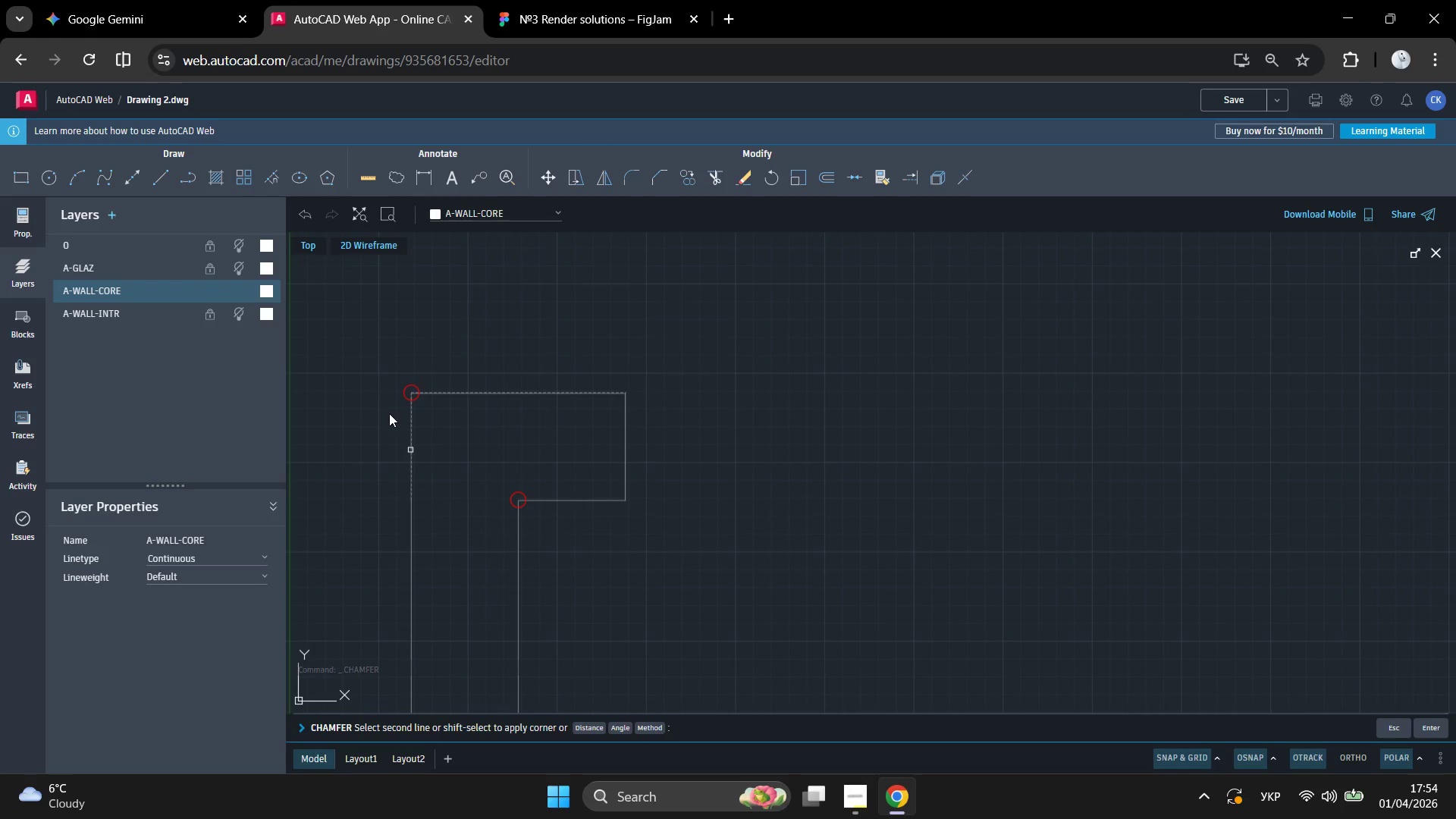 
left_click([389, 413])
 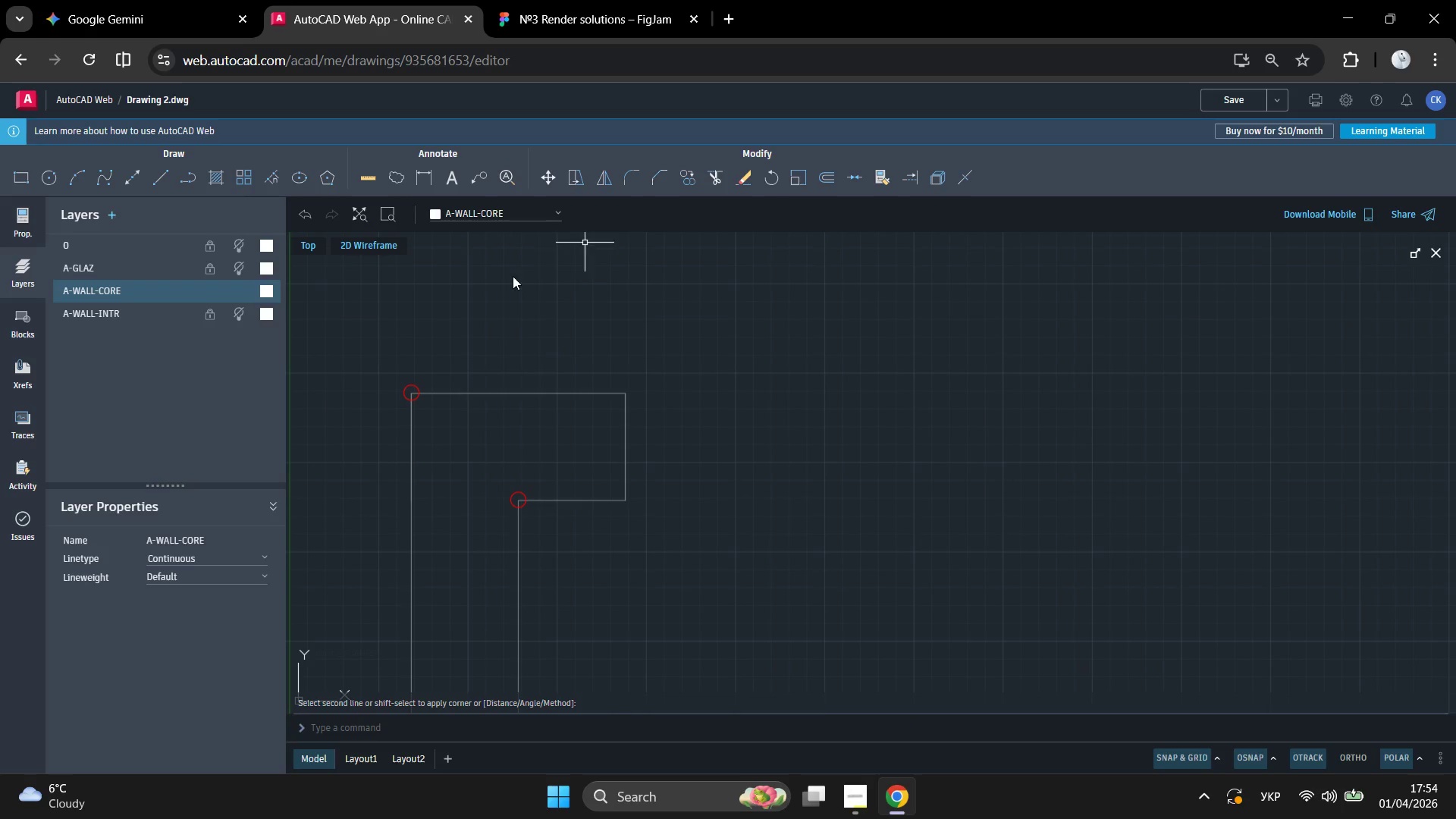 
scroll: coordinate [492, 319], scroll_direction: down, amount: 9.0
 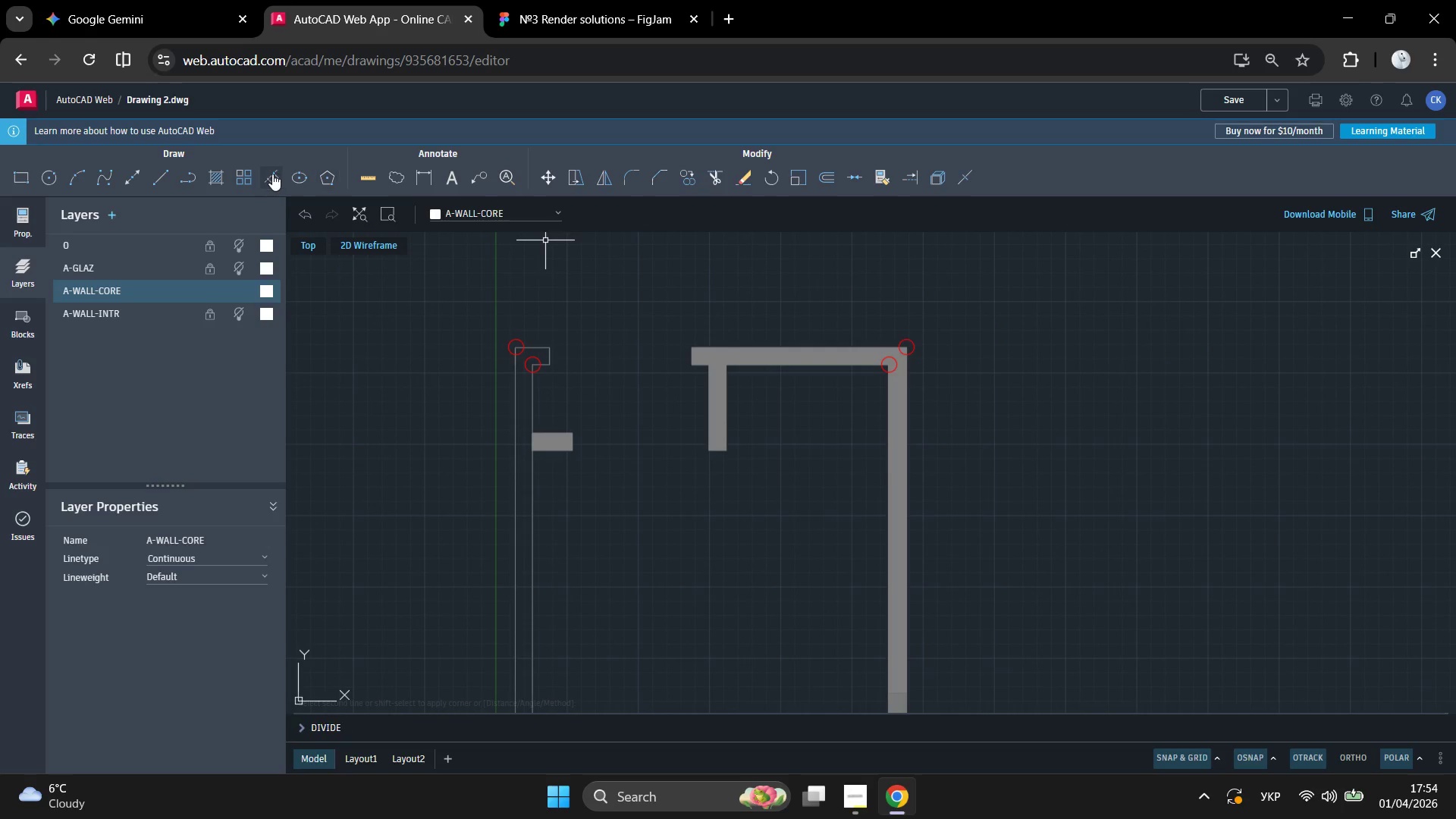 
left_click_drag(start_coordinate=[242, 174], to_coordinate=[236, 174])
 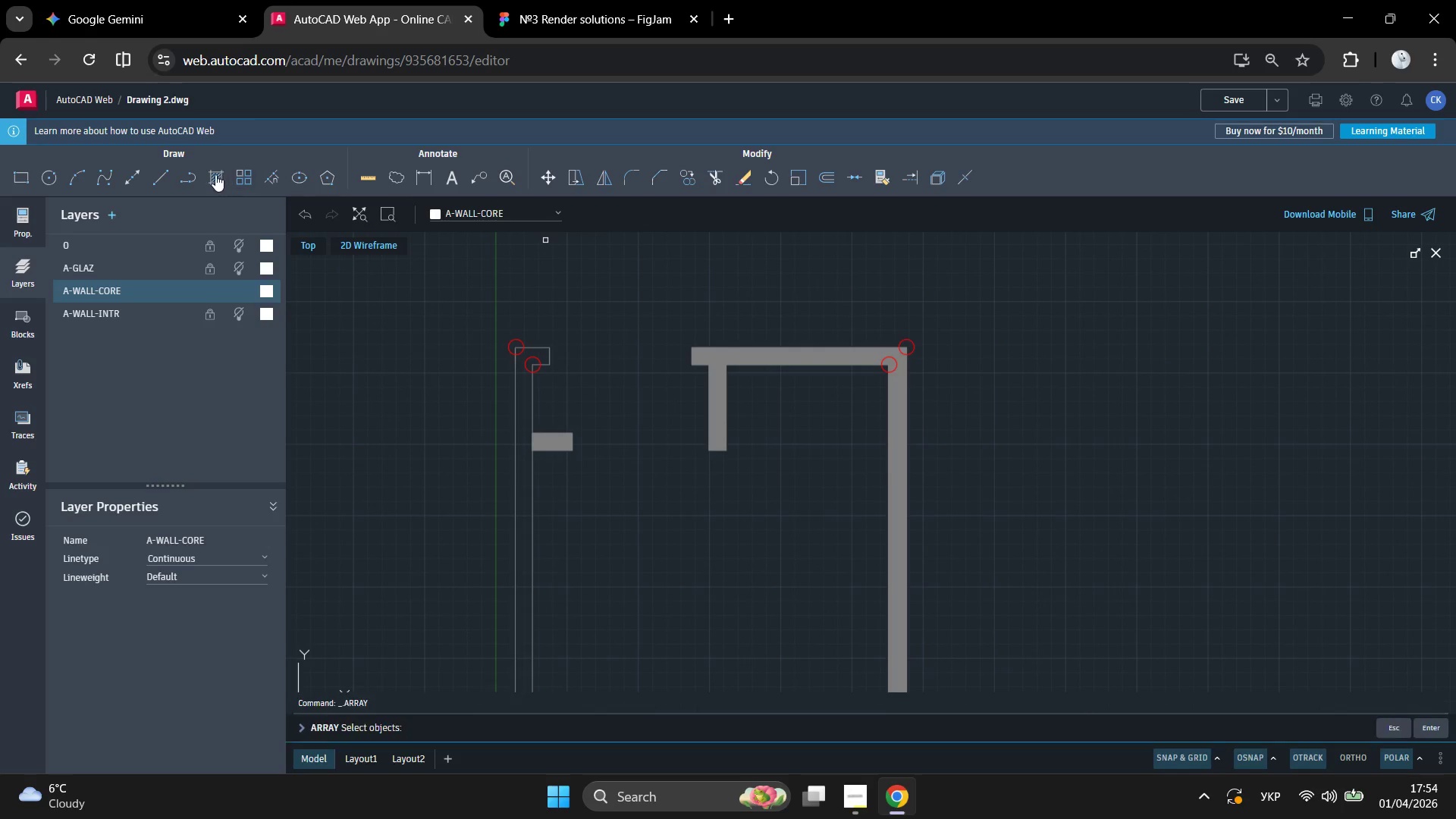 
left_click([210, 174])
 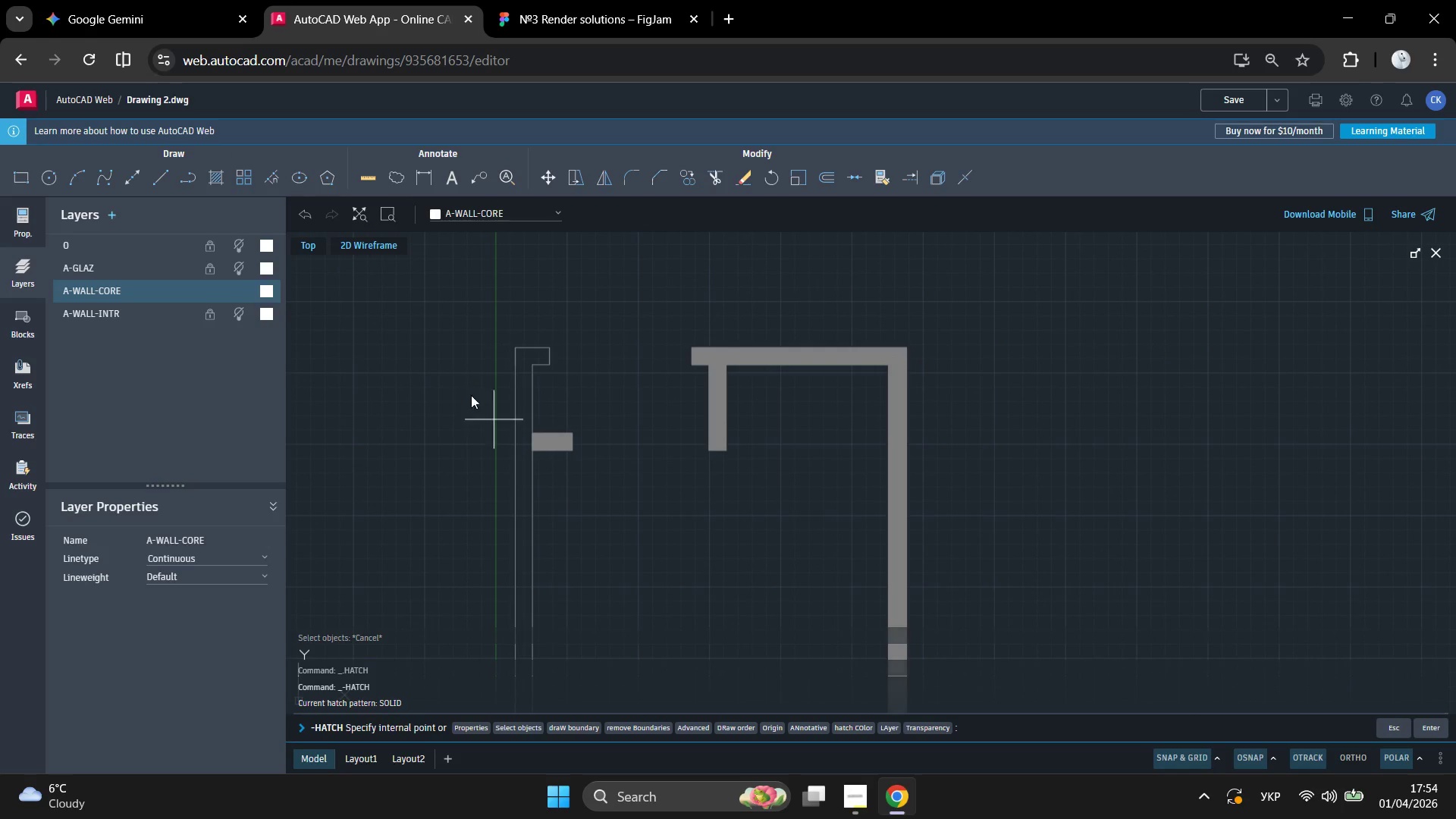 
left_click([481, 403])
 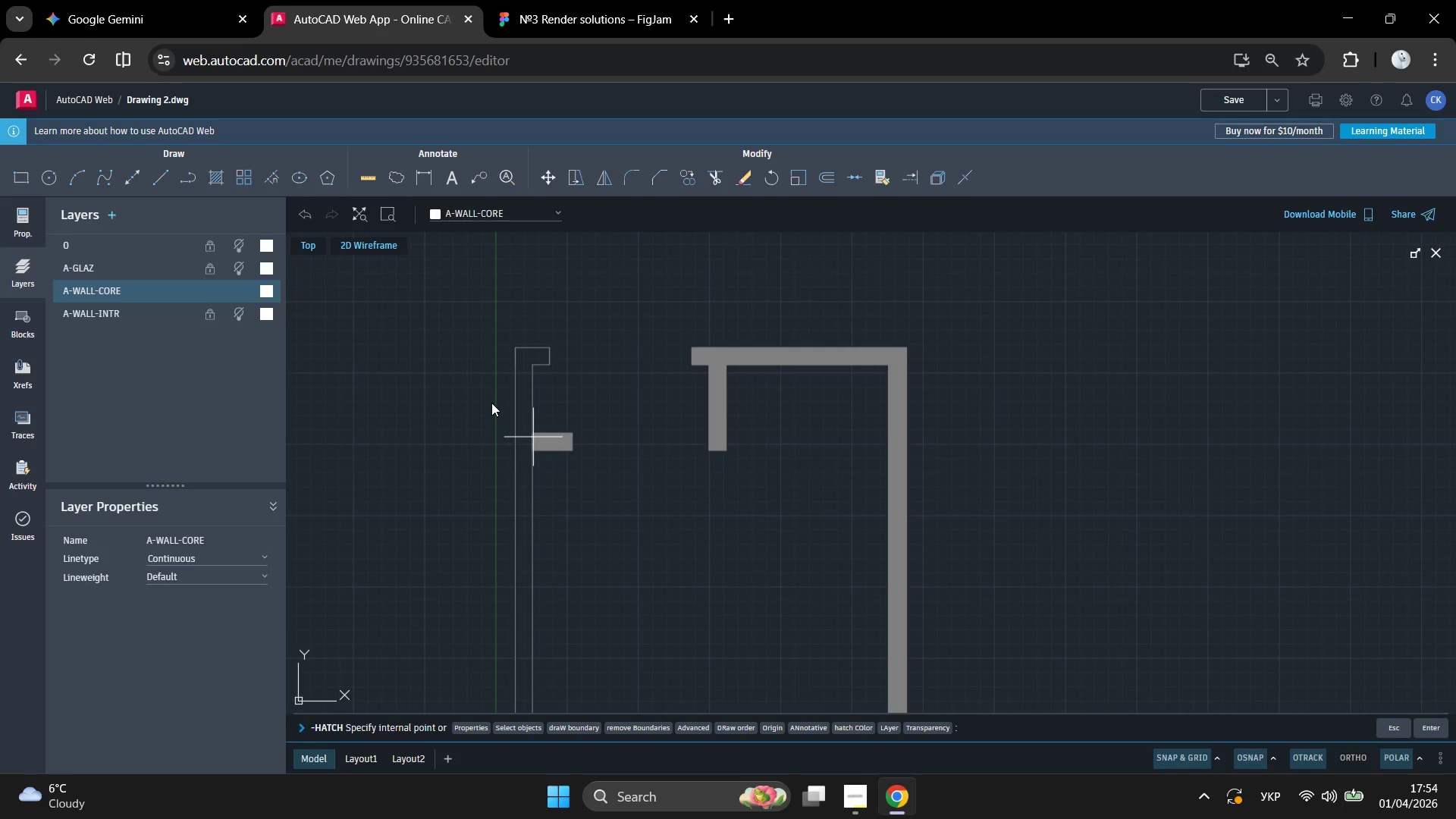 
scroll: coordinate [485, 268], scroll_direction: down, amount: 4.0
 